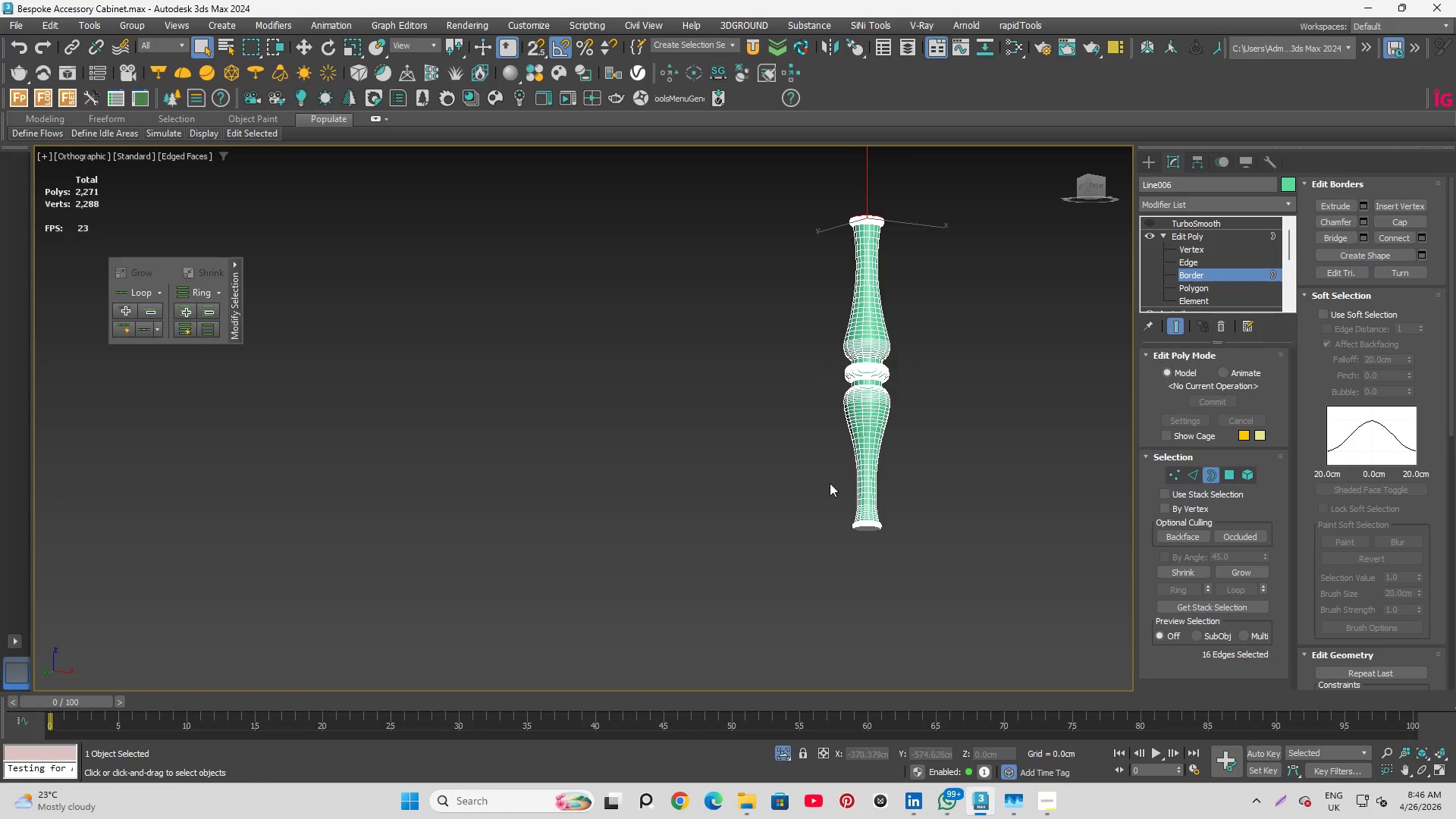 
hold_key(key=AltLeft, duration=0.42)
 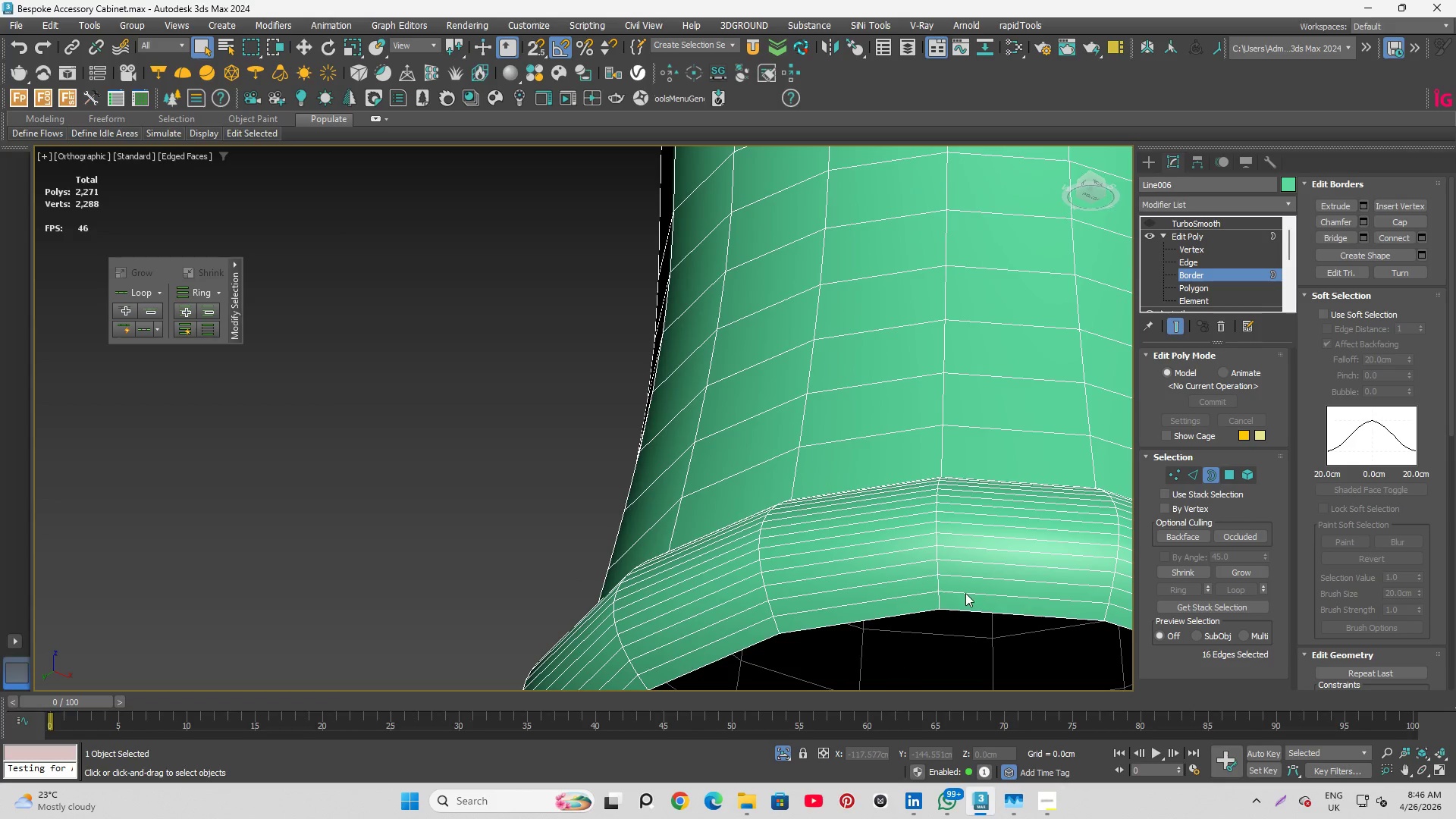 
scroll: coordinate [880, 573], scroll_direction: up, amount: 10.0
 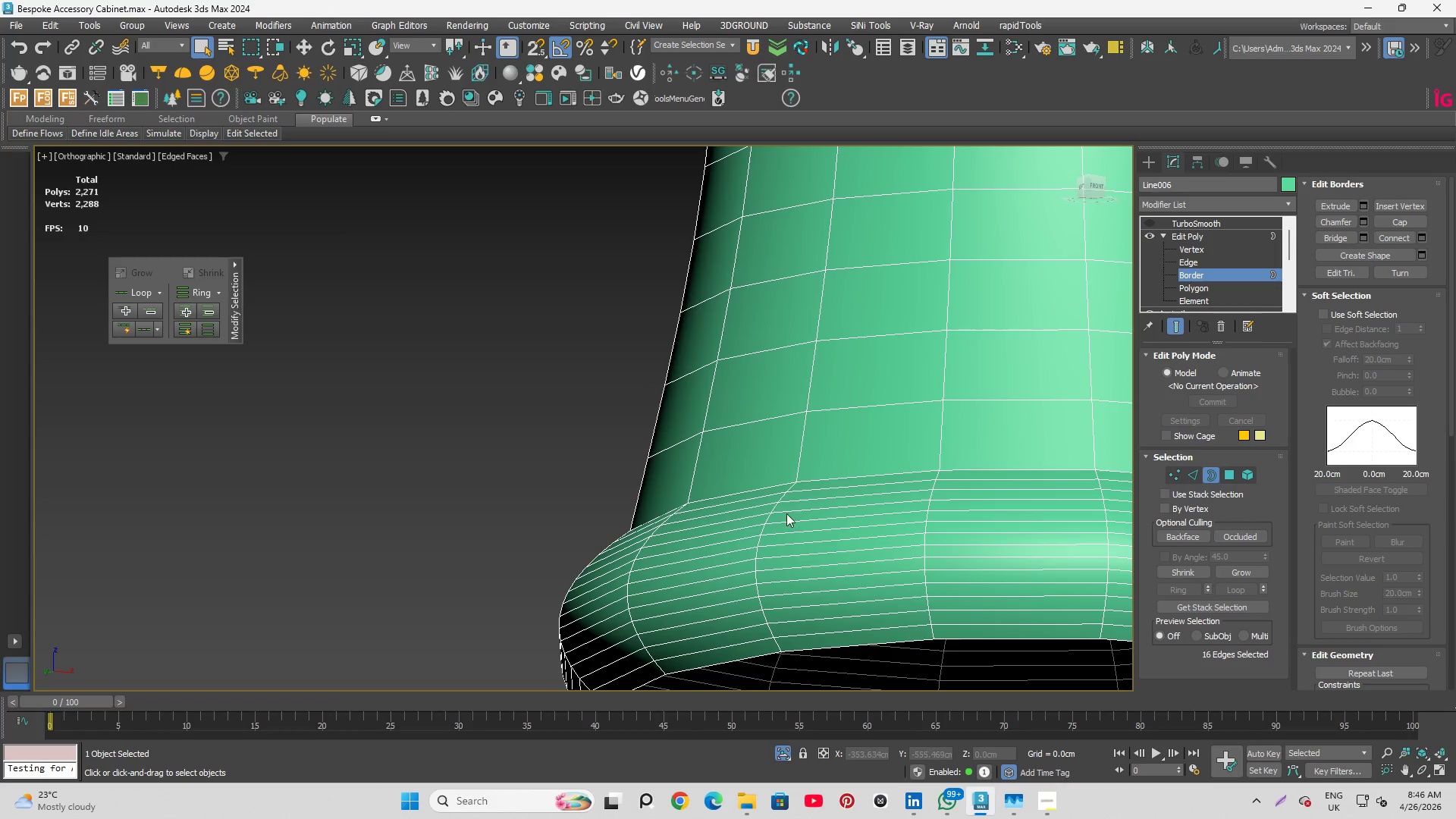 
hold_key(key=ControlLeft, duration=0.58)
left_click([963, 608])
 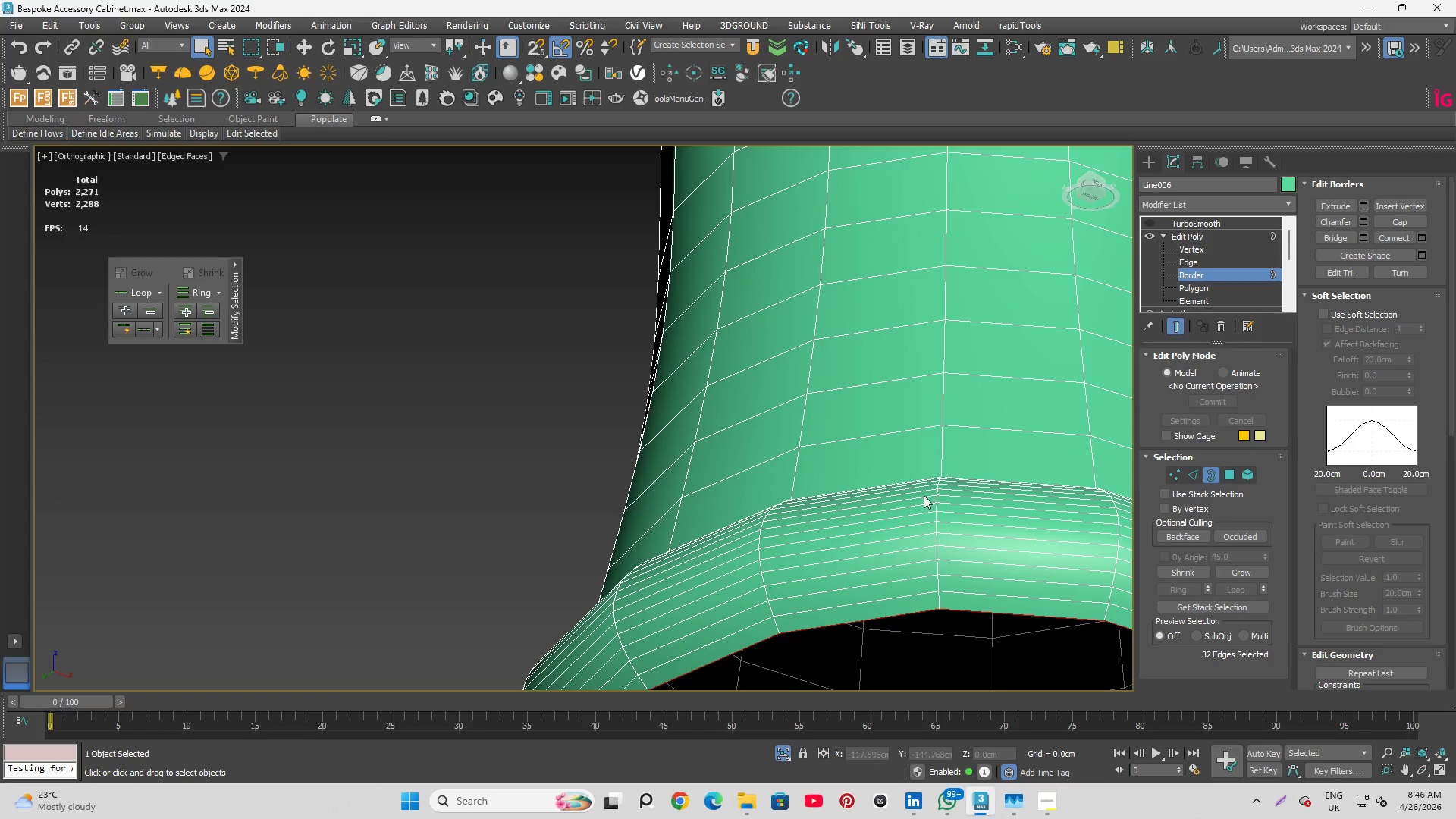 
scroll: coordinate [900, 404], scroll_direction: down, amount: 3.0
 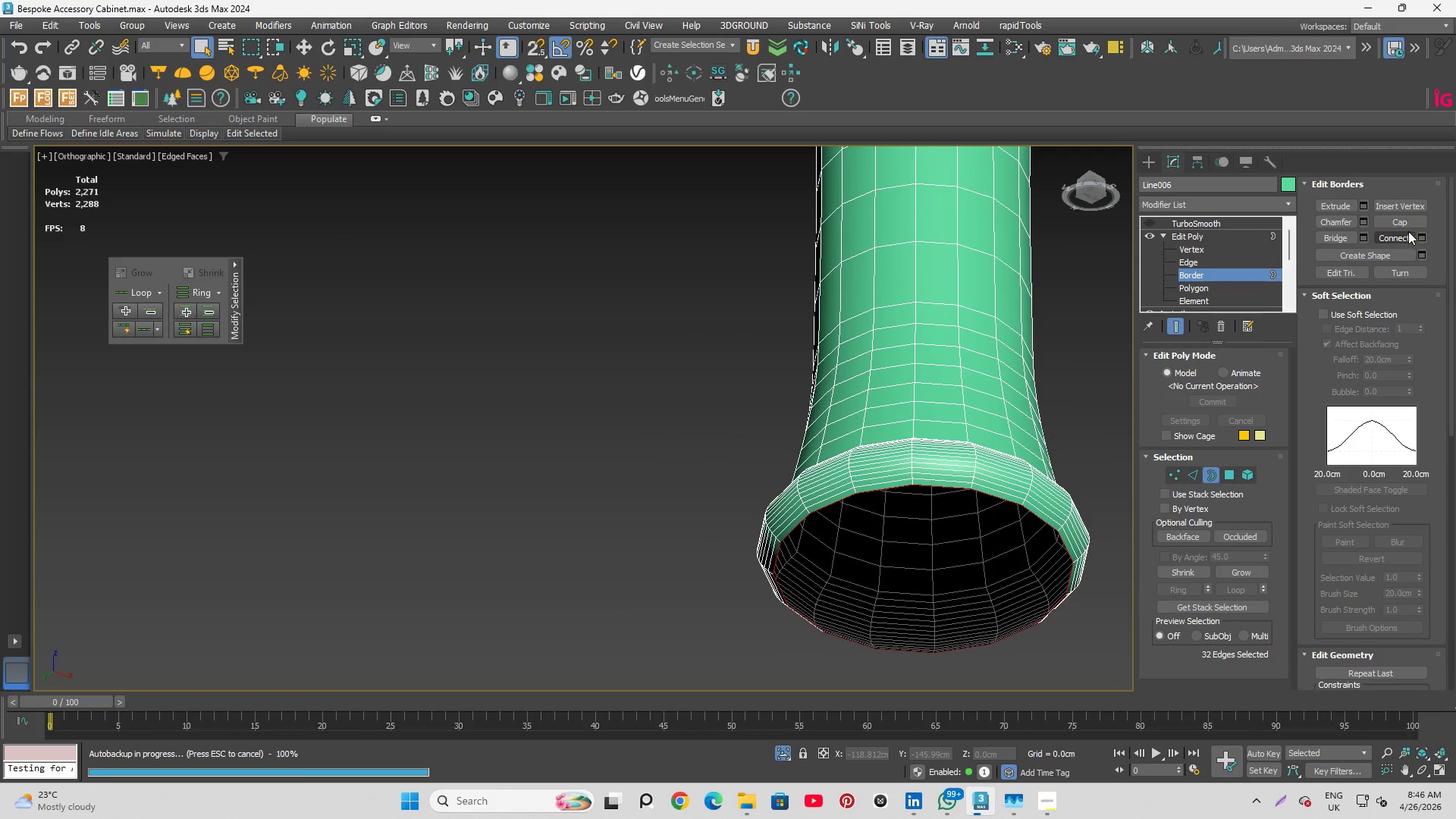 
left_click([1404, 221])
 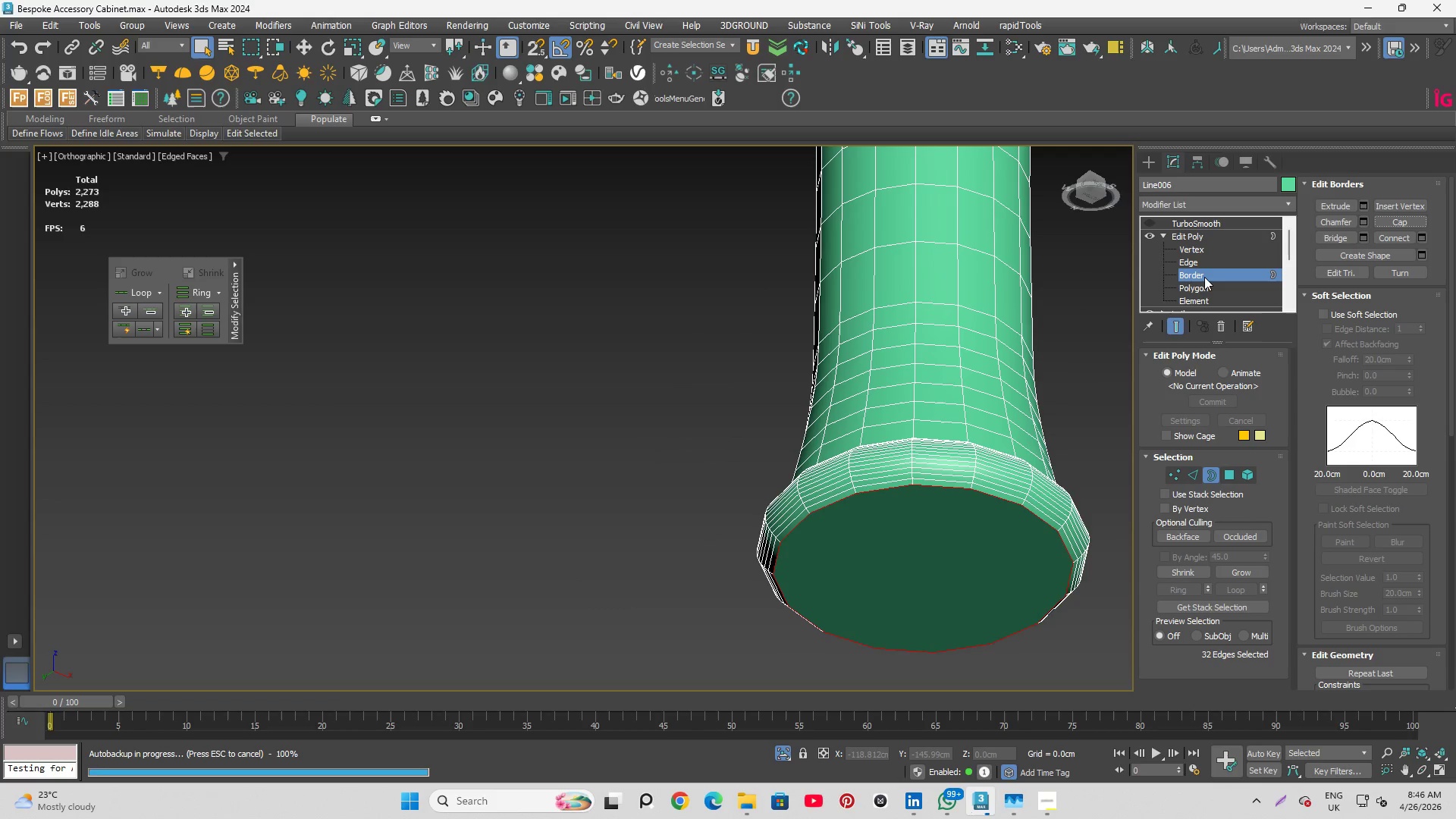 
left_click([1196, 284])
 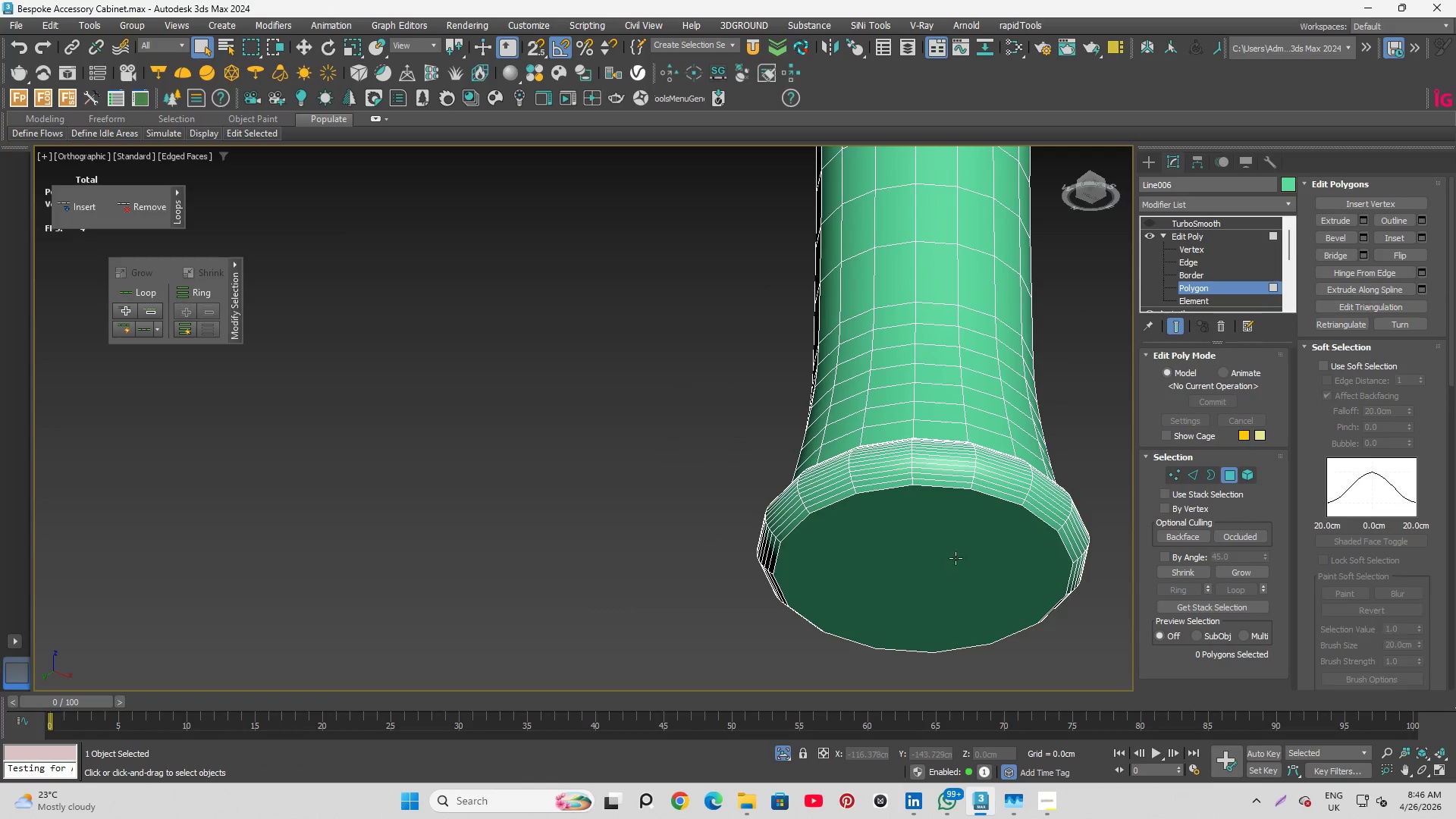 
left_click([954, 560])
 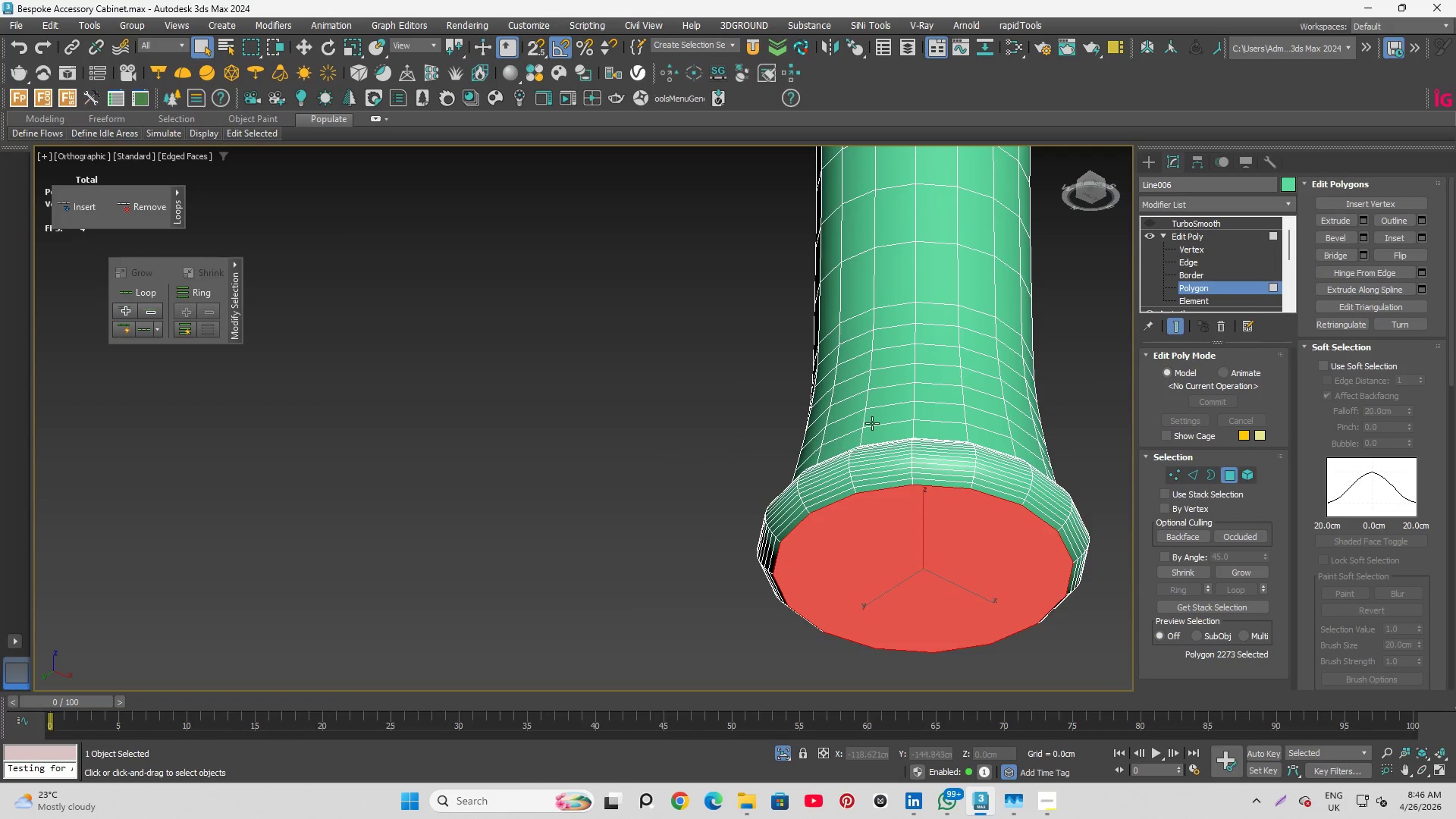 
hold_key(key=AltLeft, duration=0.52)
 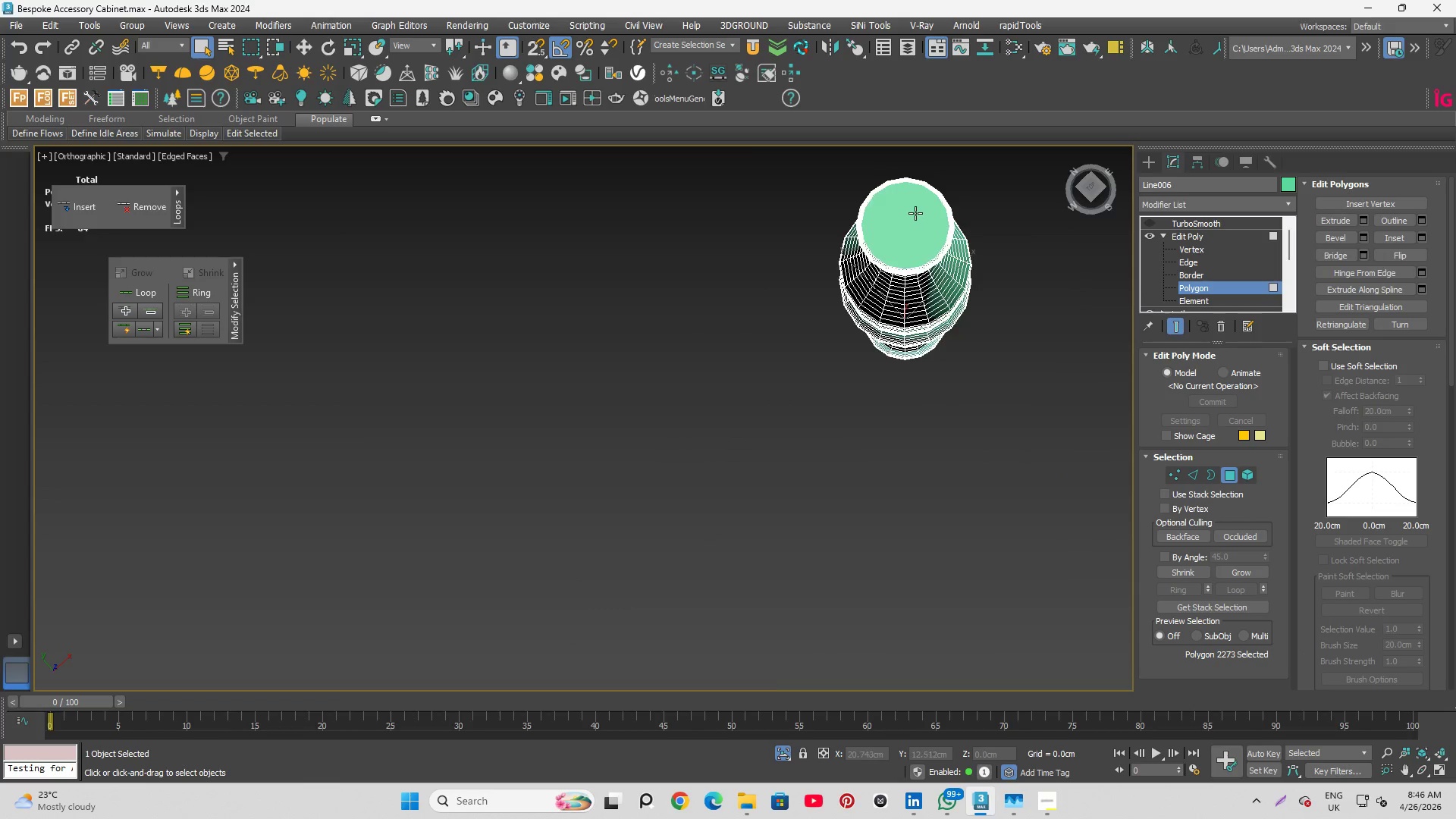 
scroll: coordinate [904, 437], scroll_direction: down, amount: 4.0
 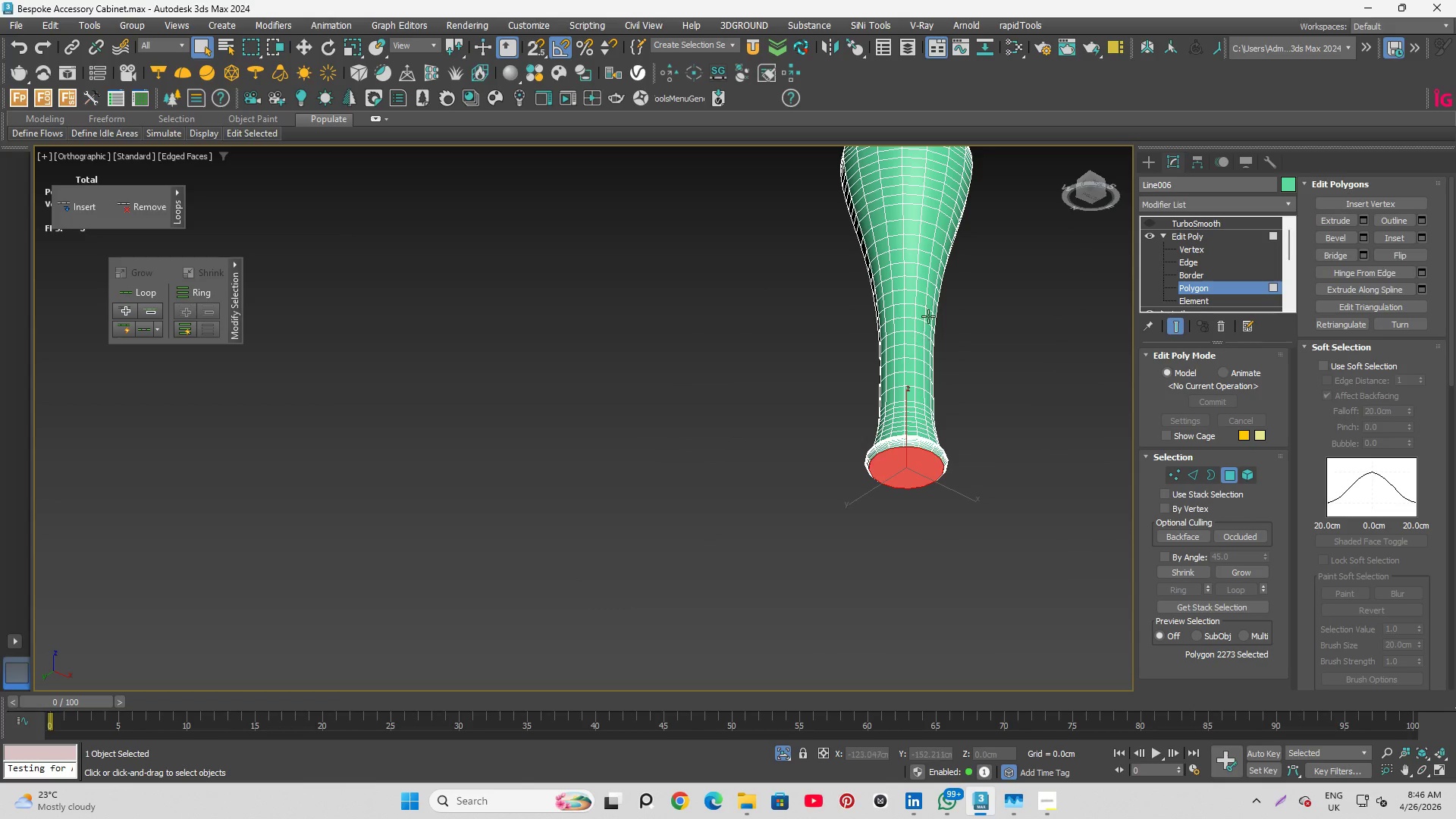 
hold_key(key=ControlLeft, duration=0.39)
left_click([912, 293])
 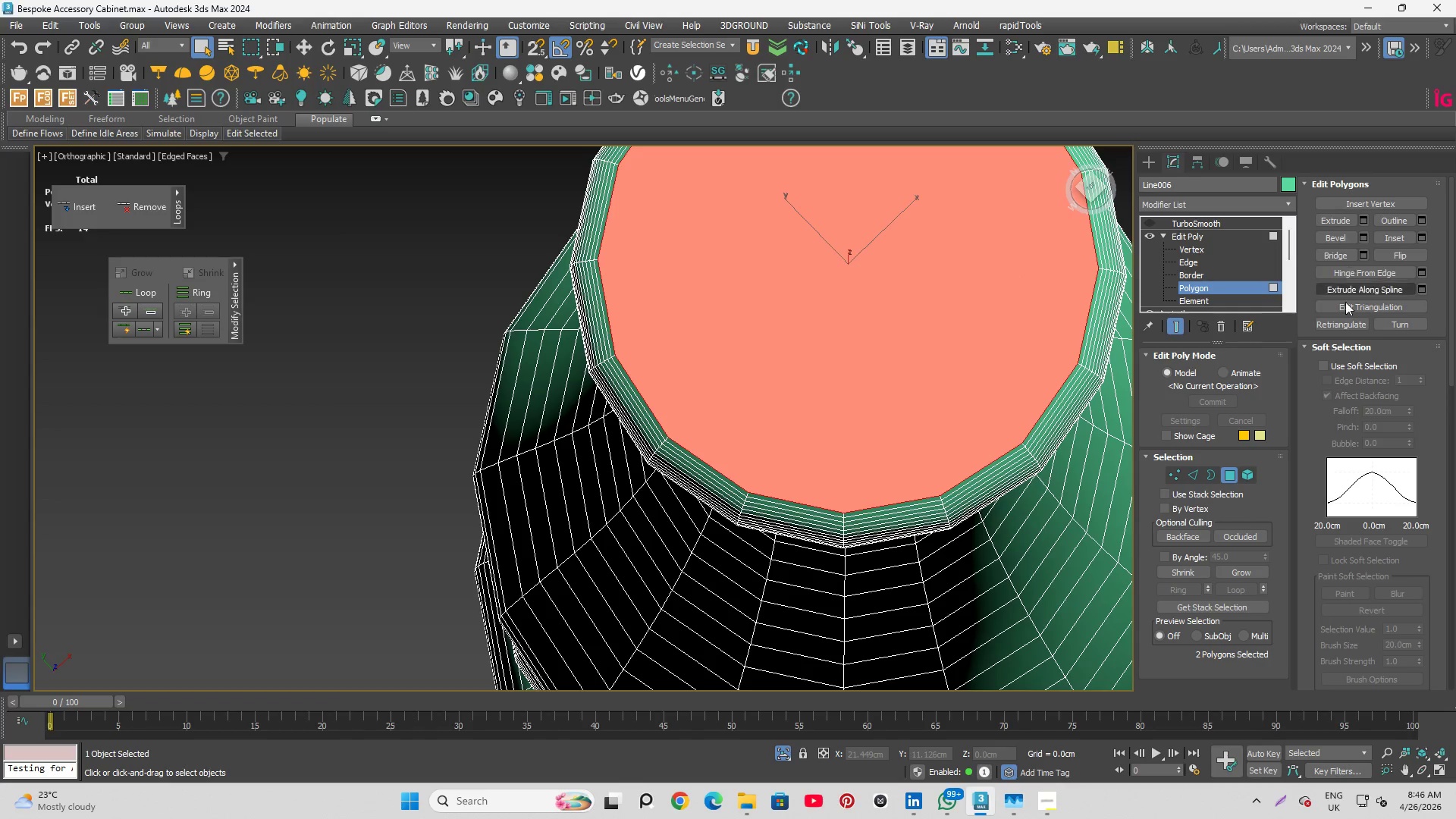 
scroll: coordinate [1374, 328], scroll_direction: up, amount: 10.0
 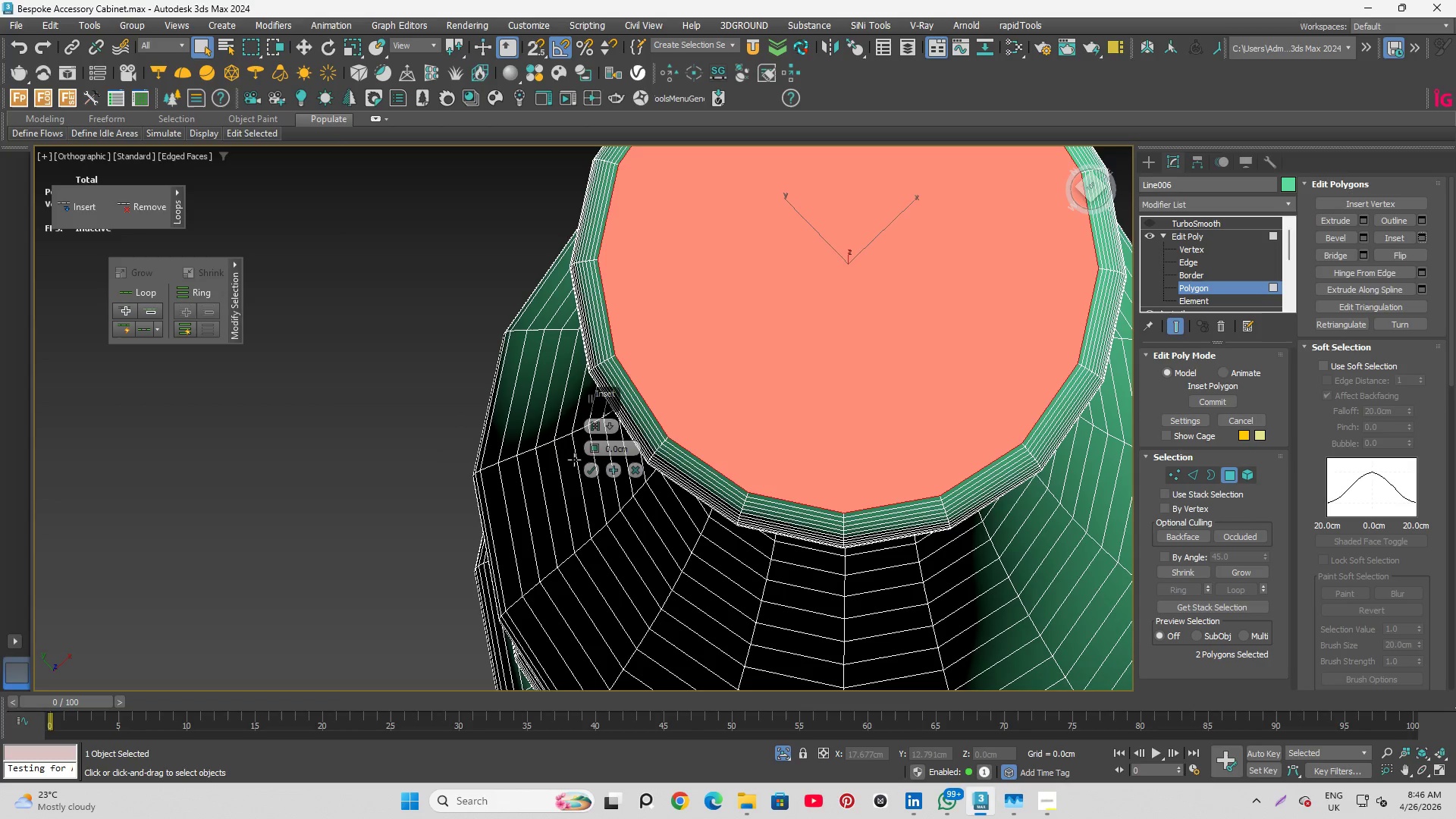 
left_click_drag(start_coordinate=[592, 444], to_coordinate=[588, 435])
 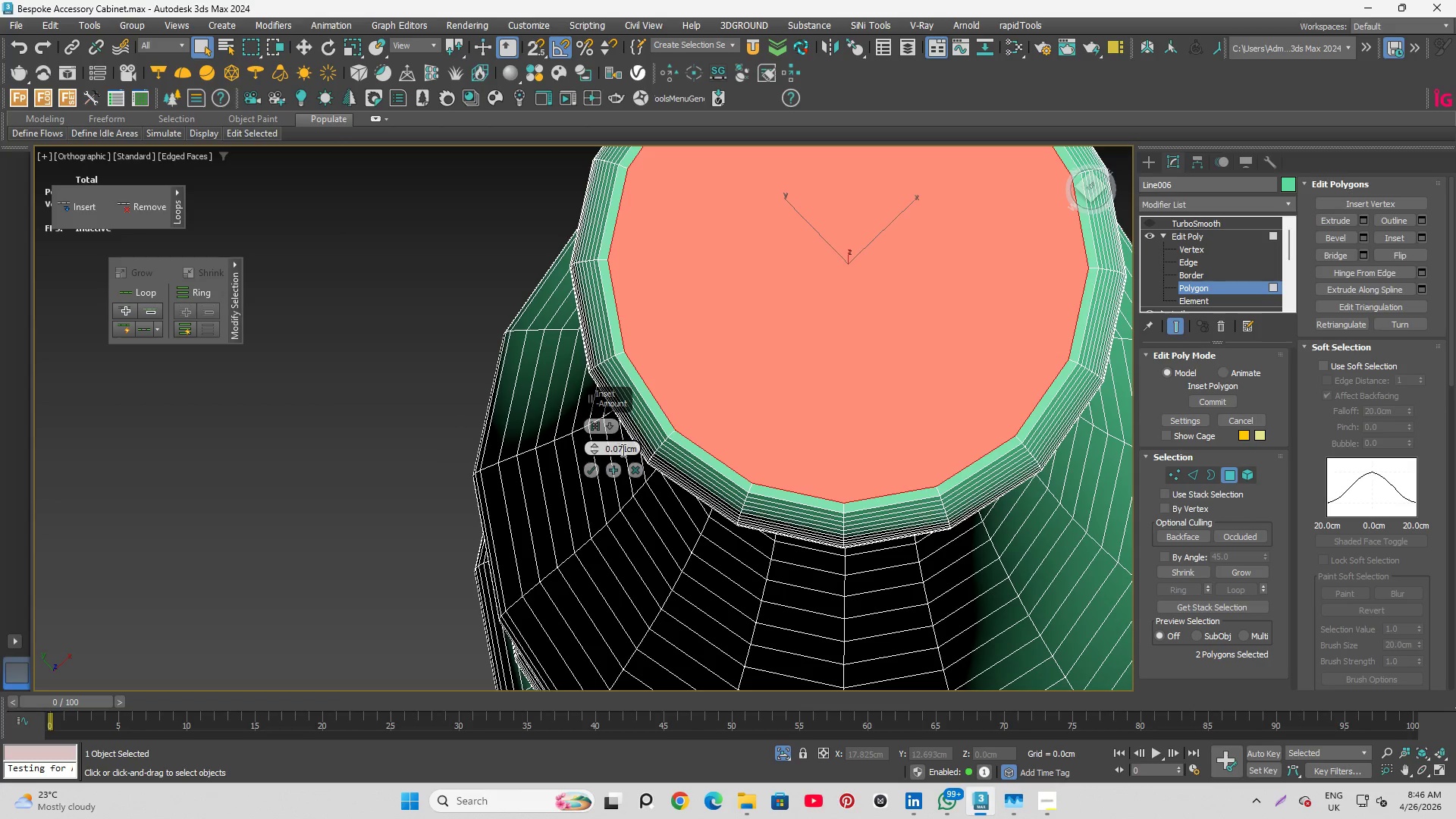 
left_click([628, 450])
 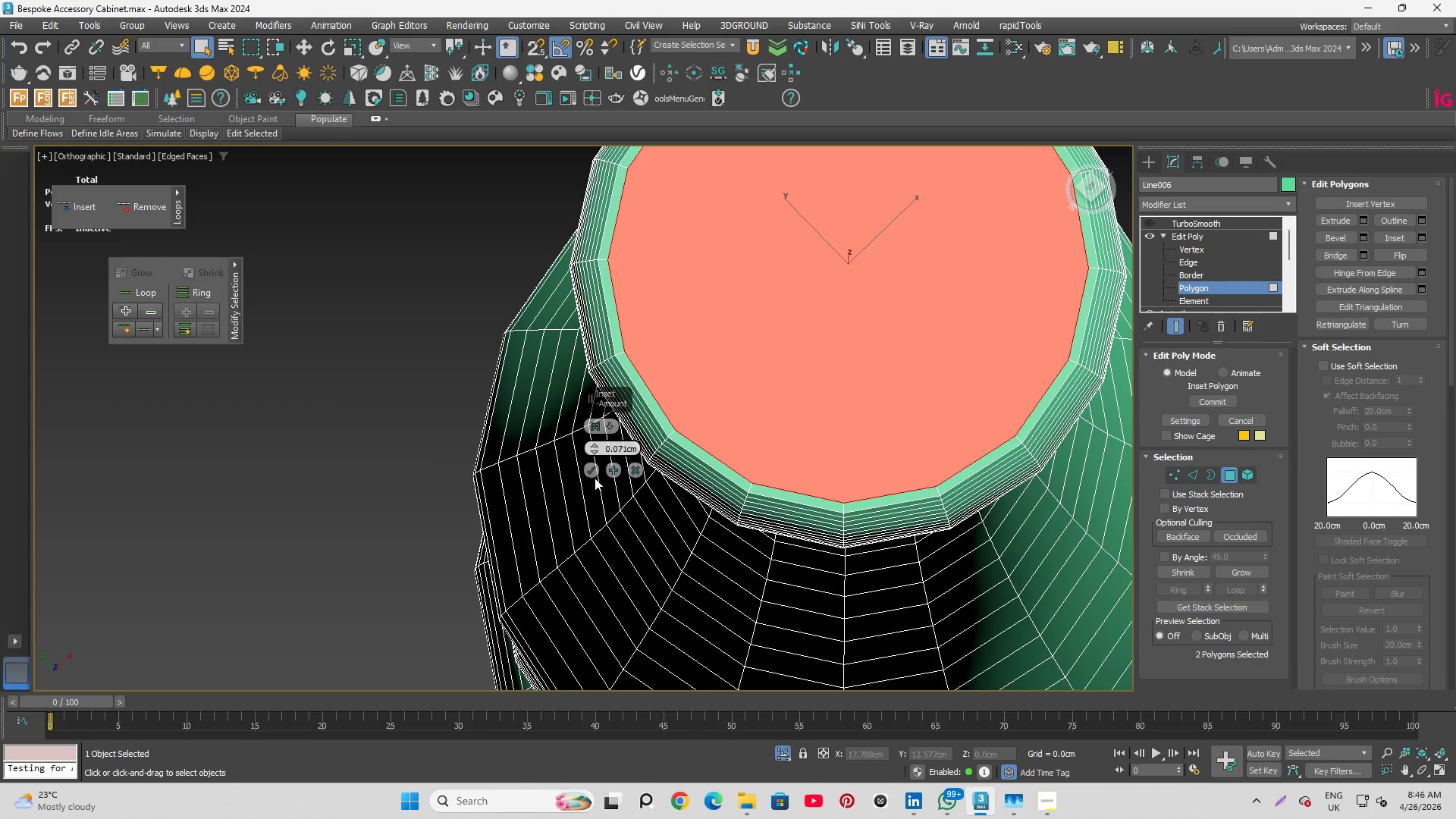 
key(Backspace)
 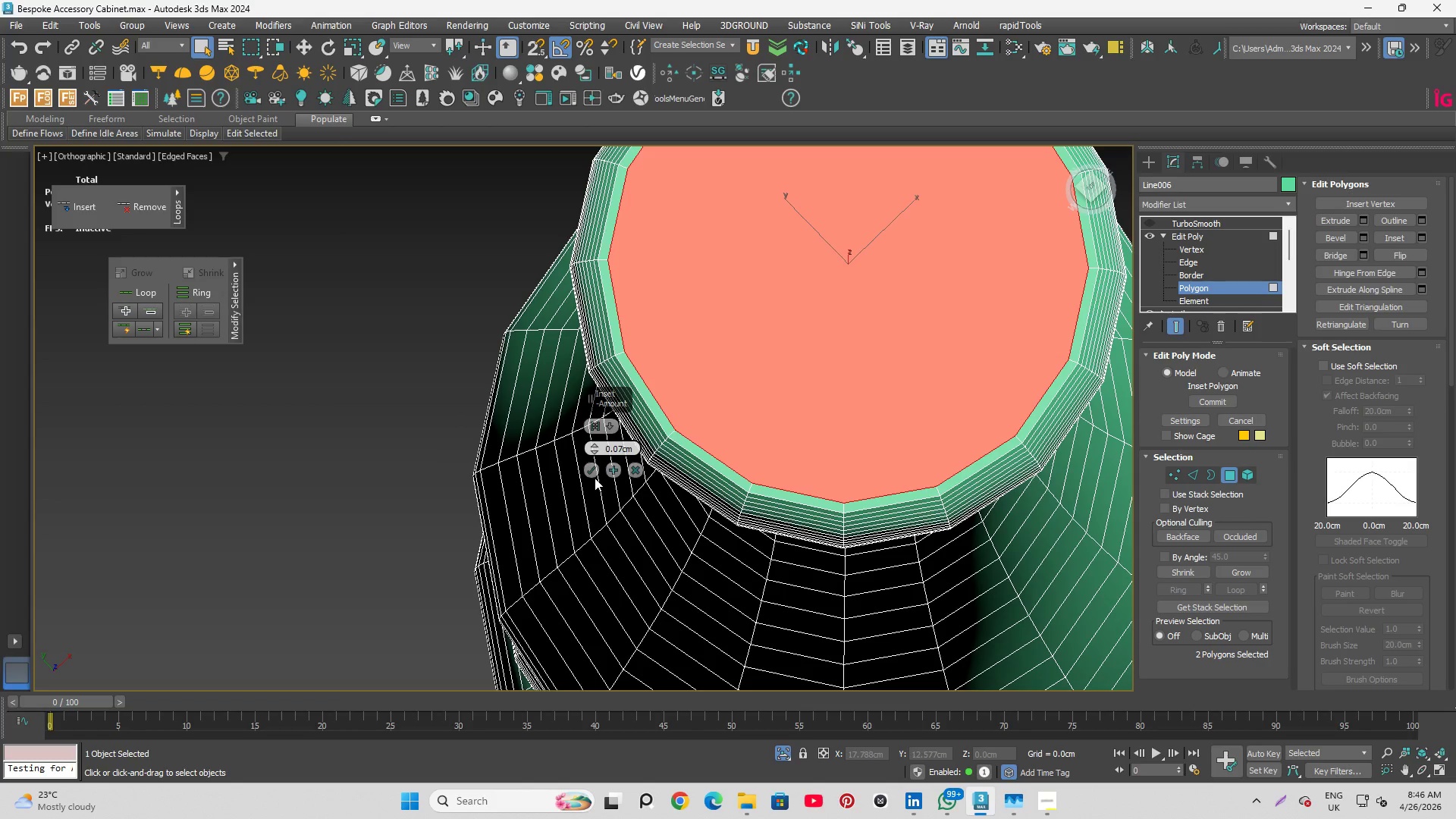 
key(5)
 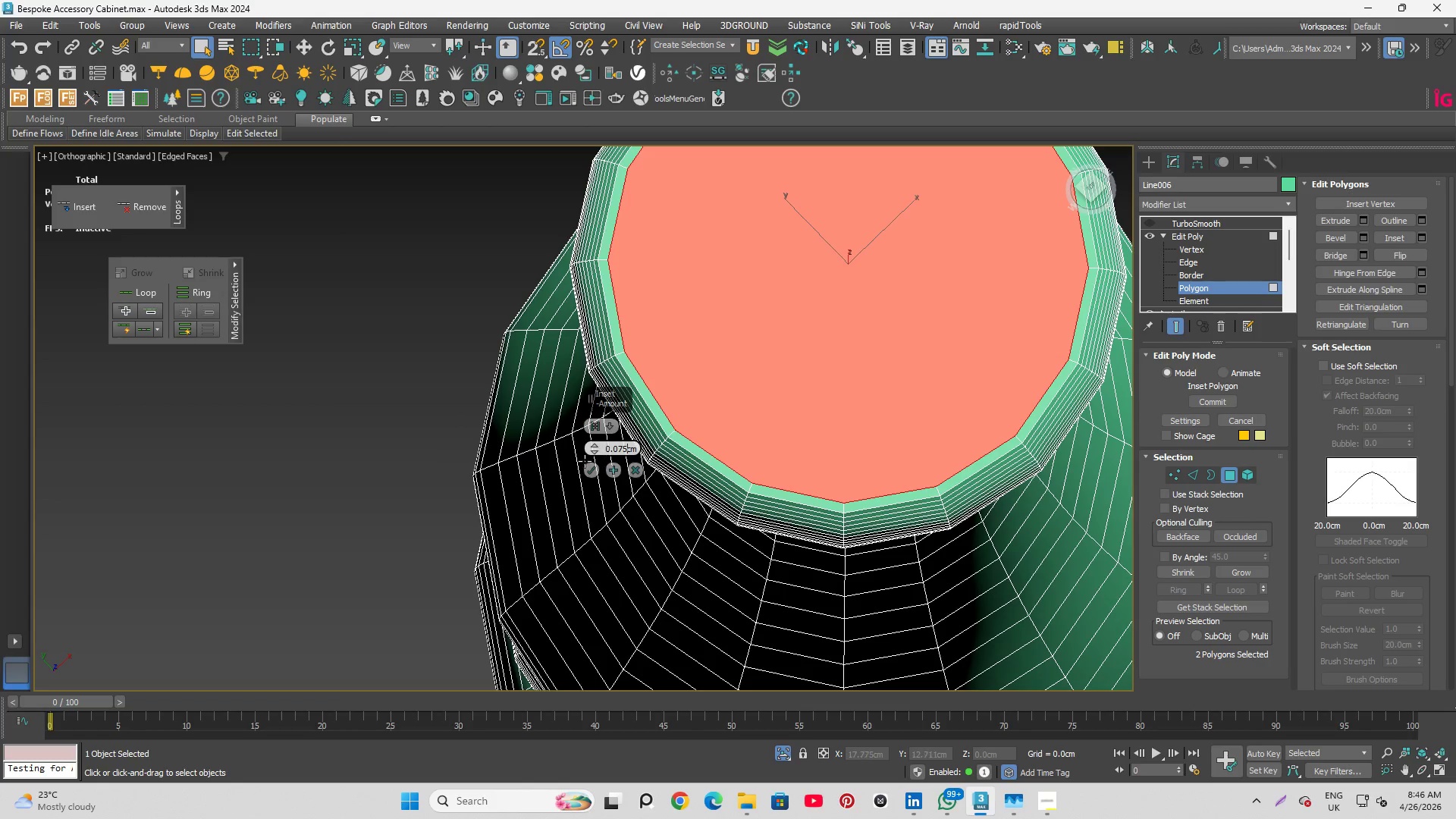 
left_click([592, 469])
 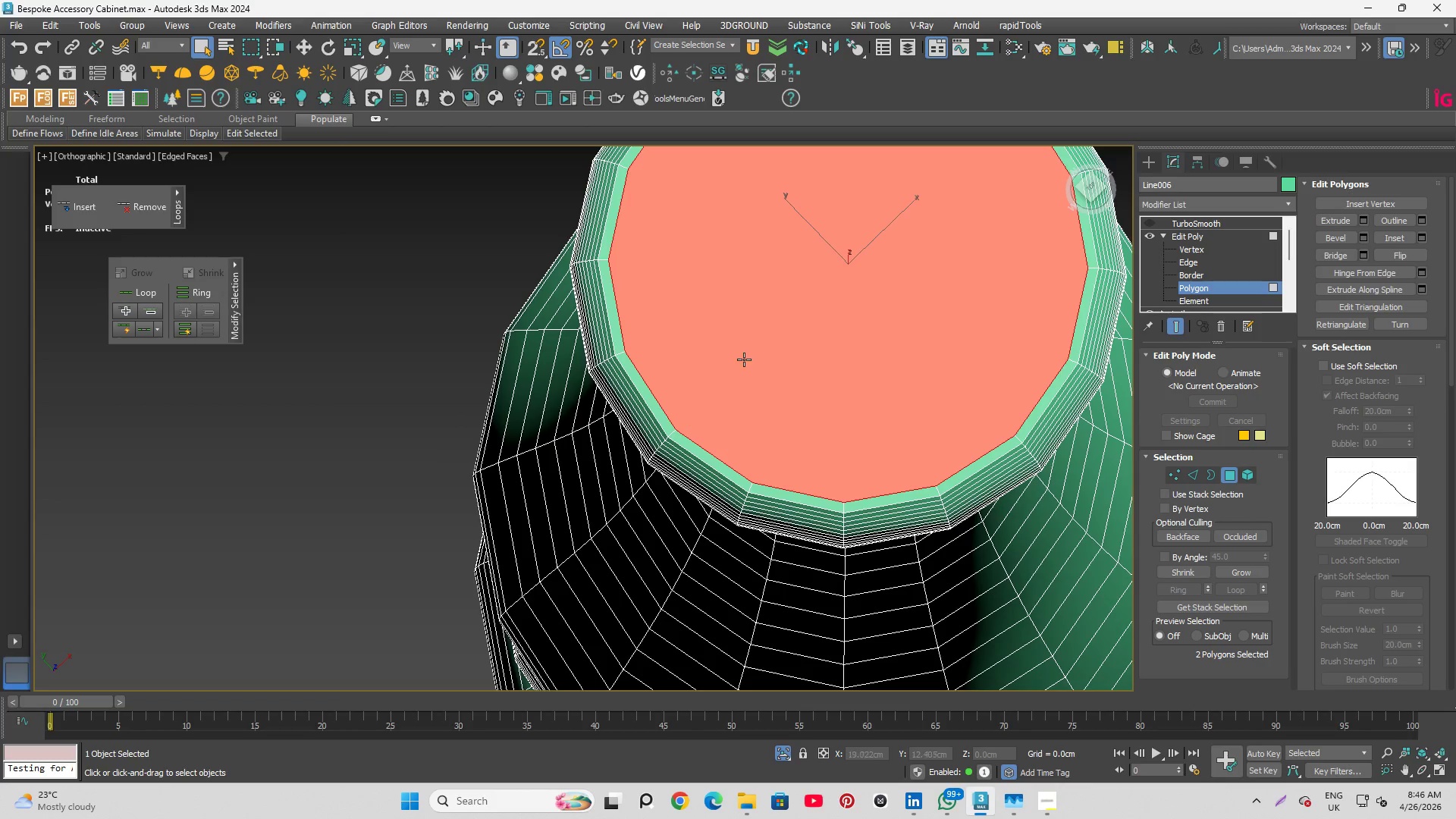 
scroll: coordinate [749, 341], scroll_direction: down, amount: 3.0
 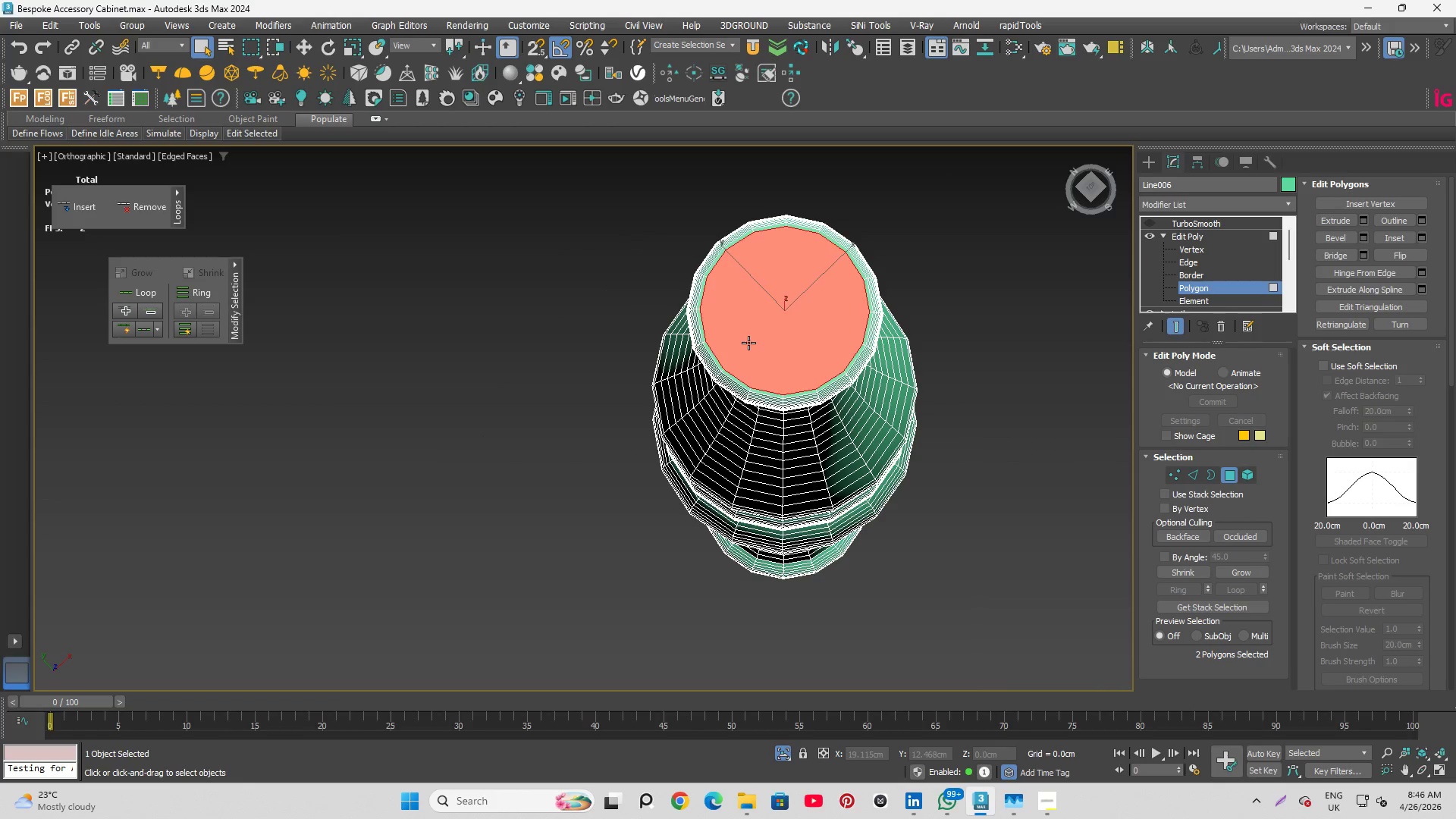 
key(Delete)
 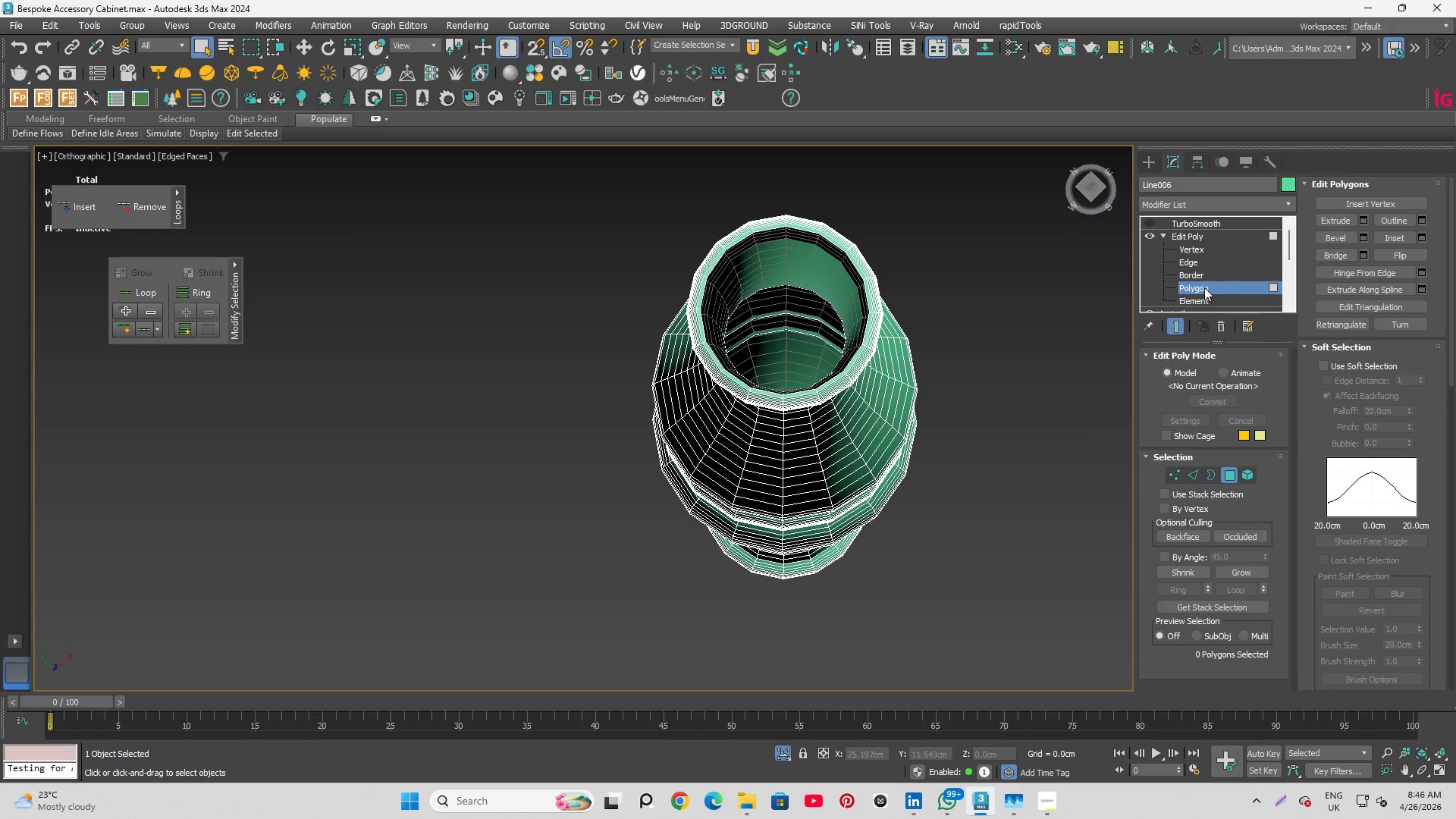 
left_click([1216, 262])
 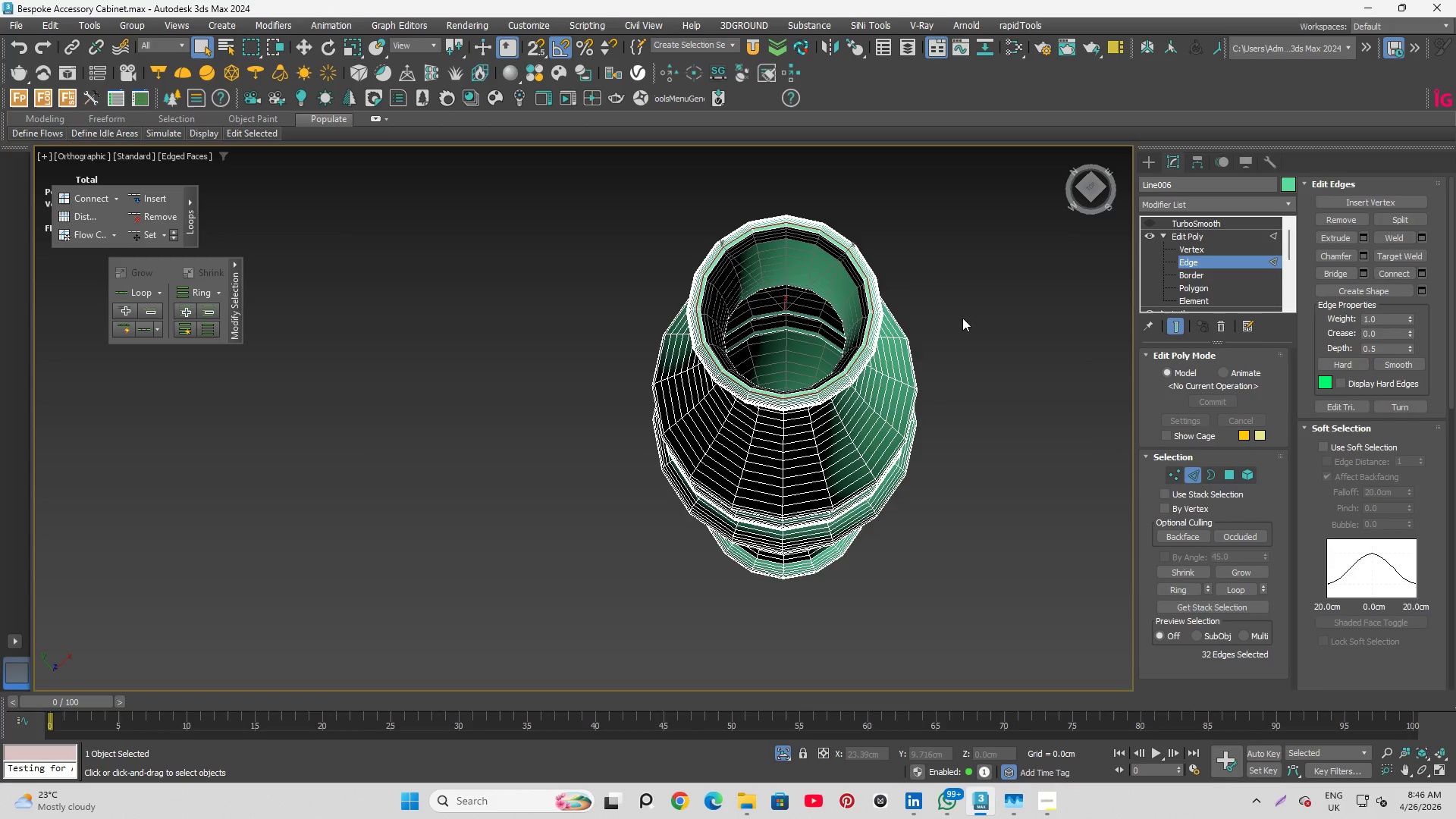 
hold_key(key=AltLeft, duration=0.75)
 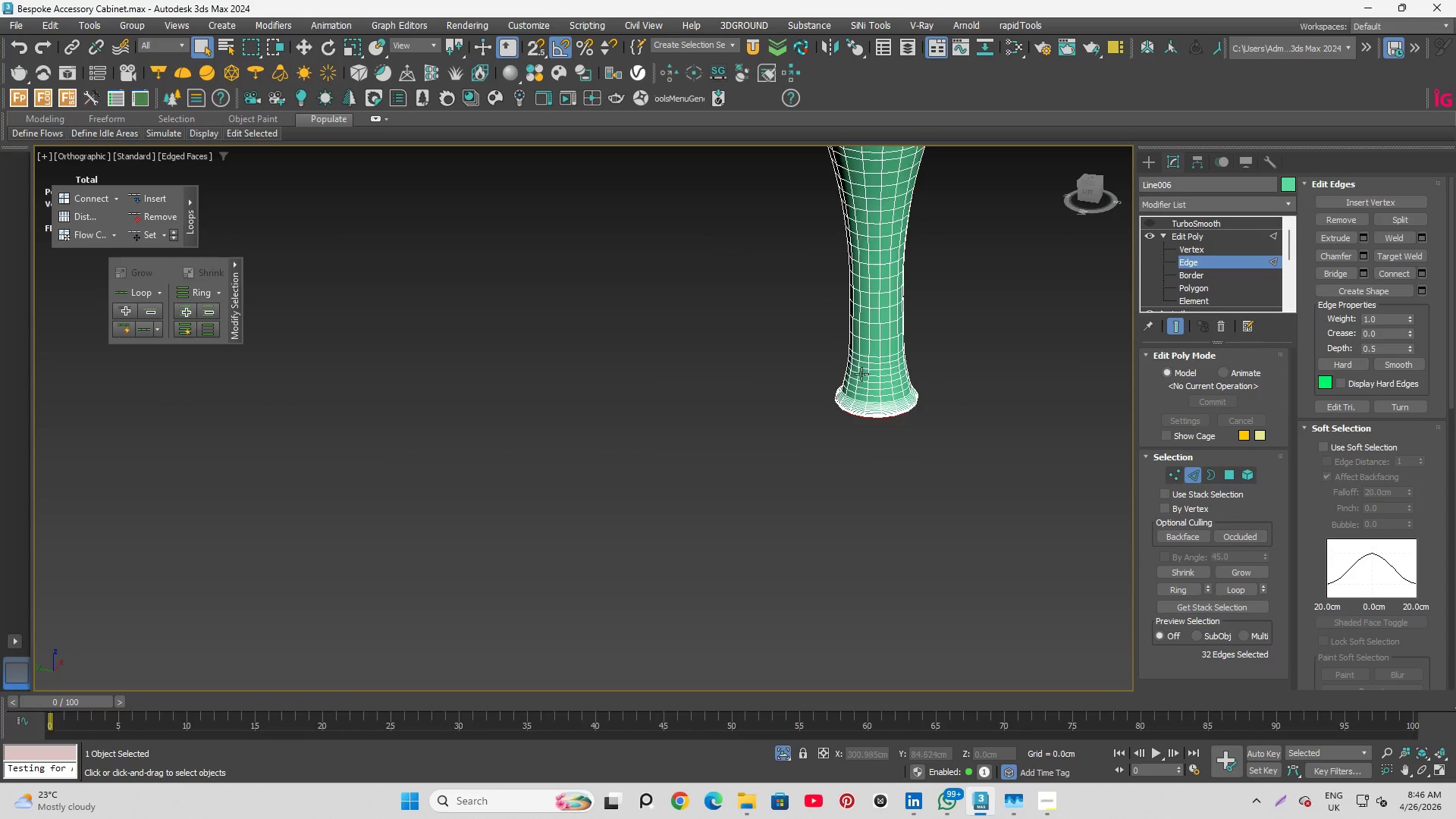 
scroll: coordinate [830, 303], scroll_direction: down, amount: 5.0
 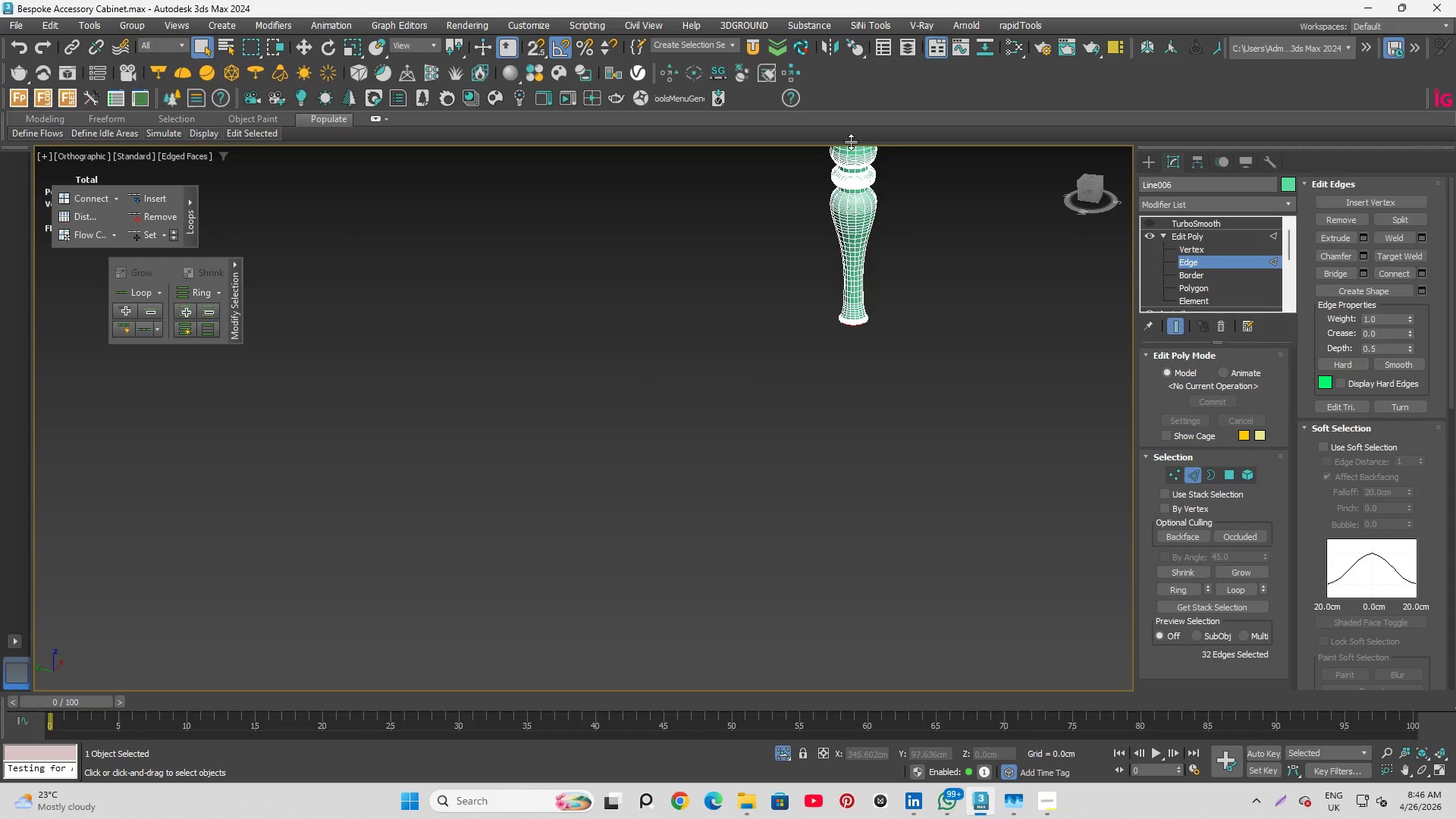 
scroll: coordinate [855, 249], scroll_direction: up, amount: 9.0
 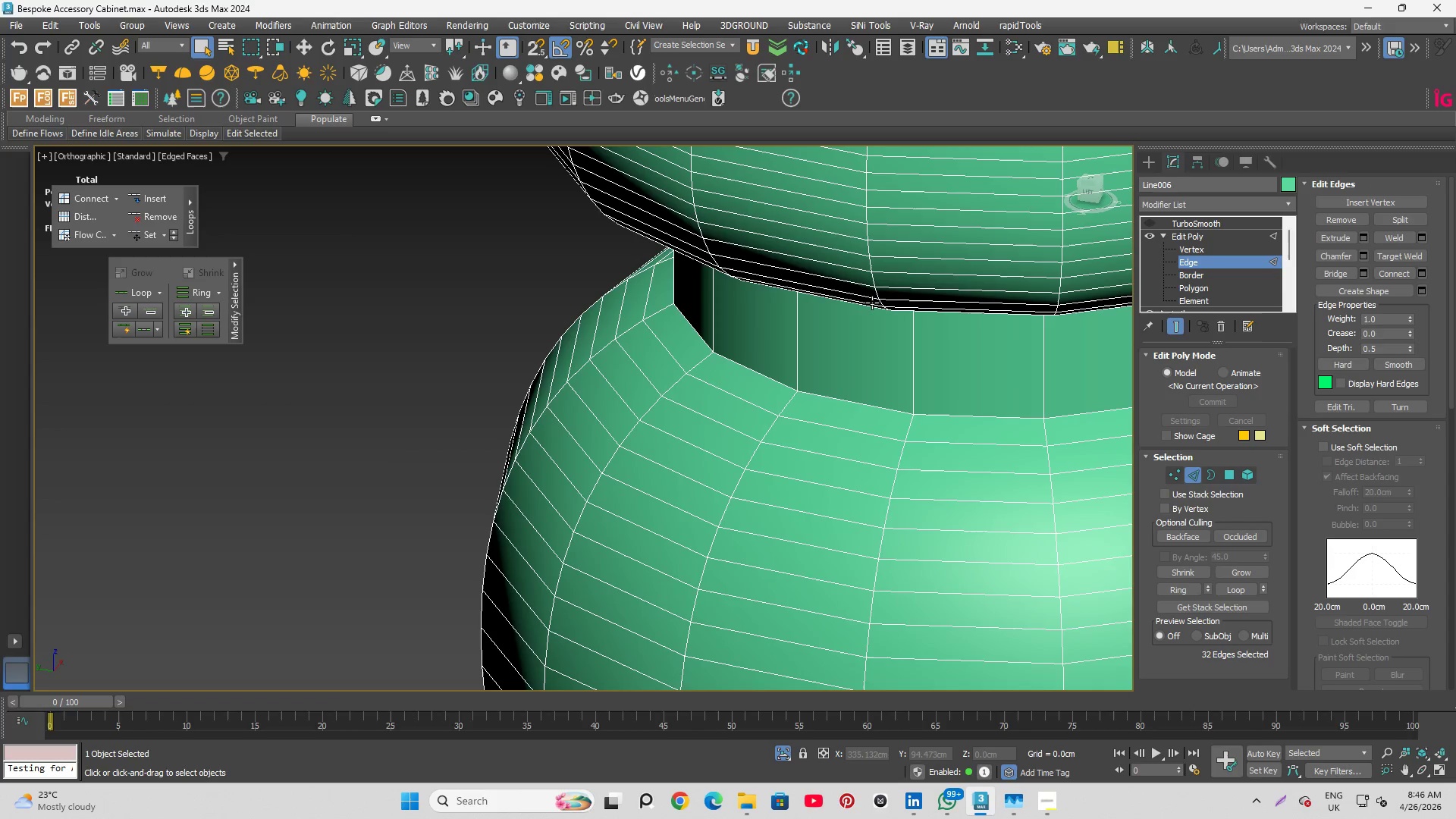 
key(Alt+1)
 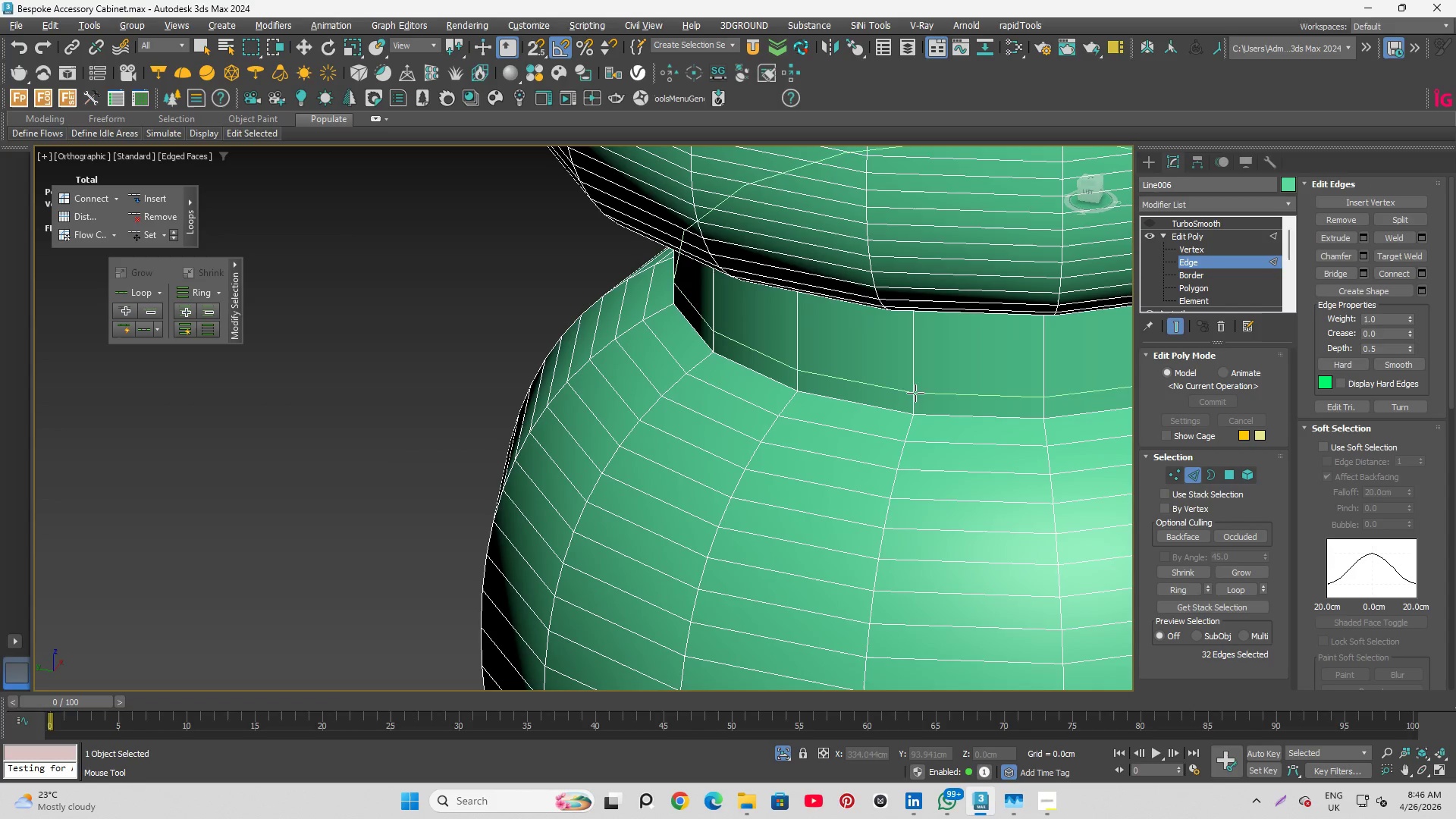 
key(Alt+AltLeft)
 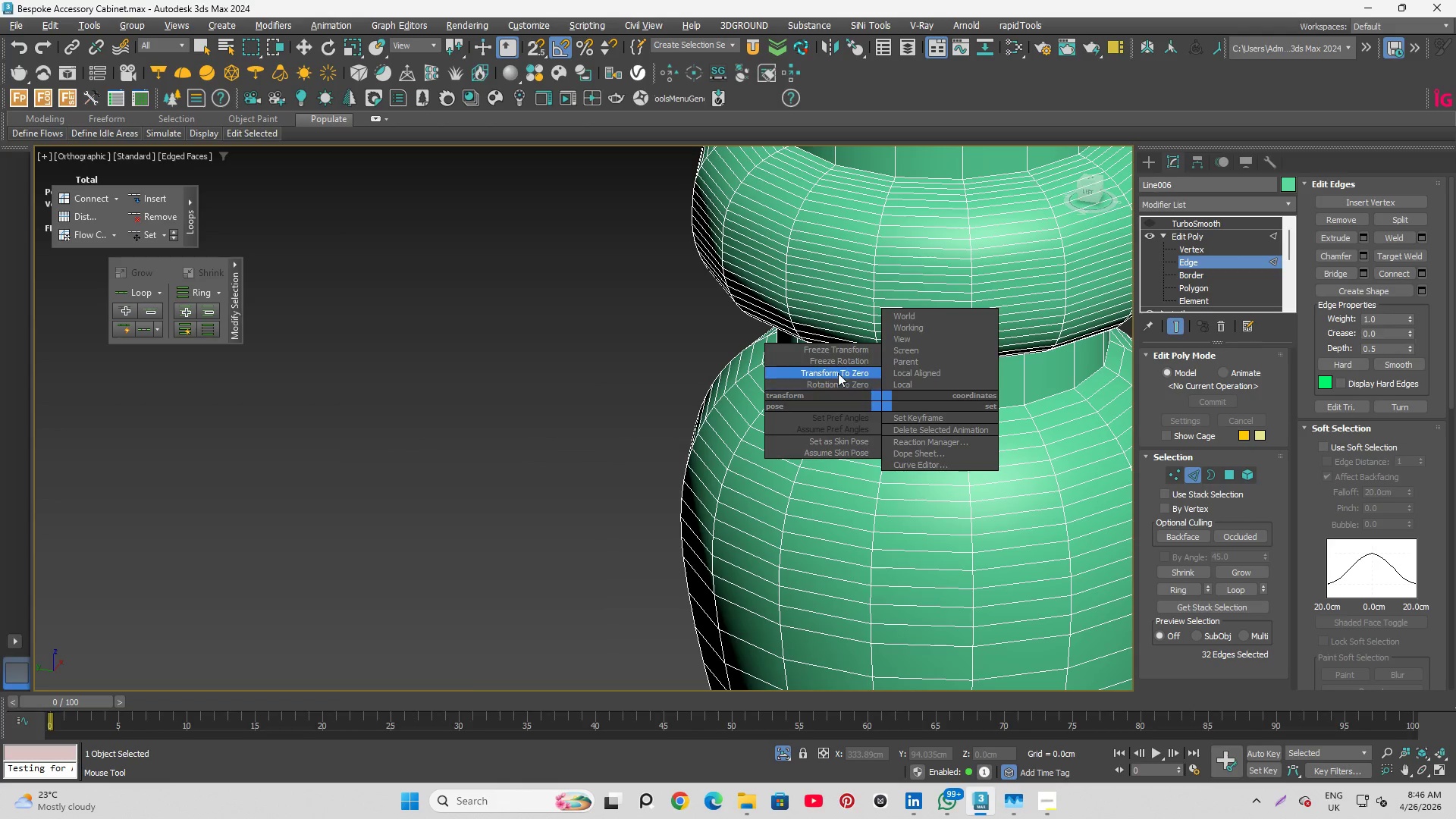 
scroll: coordinate [880, 406], scroll_direction: down, amount: 2.0
 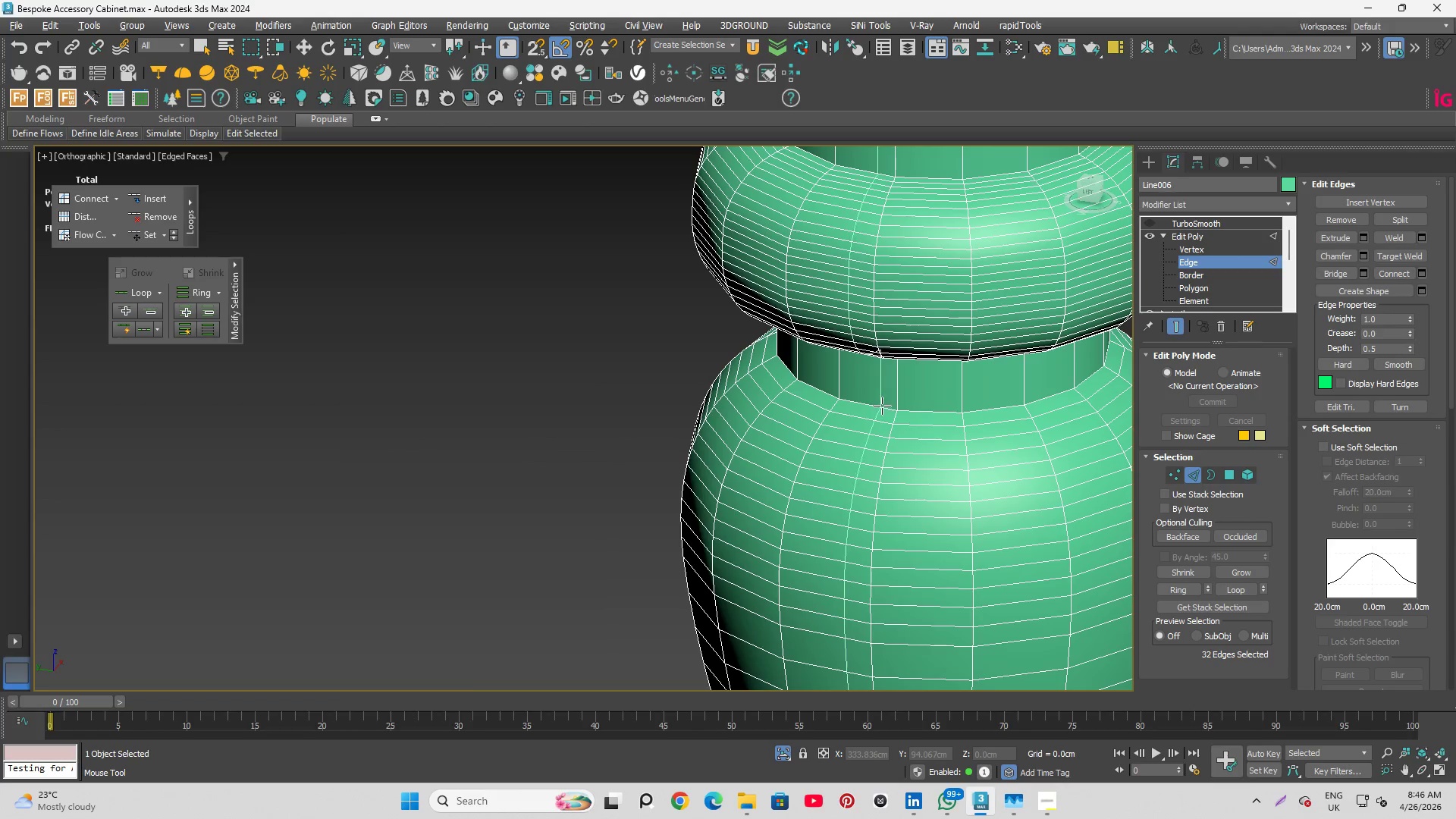 
key(Alt+AltLeft)
 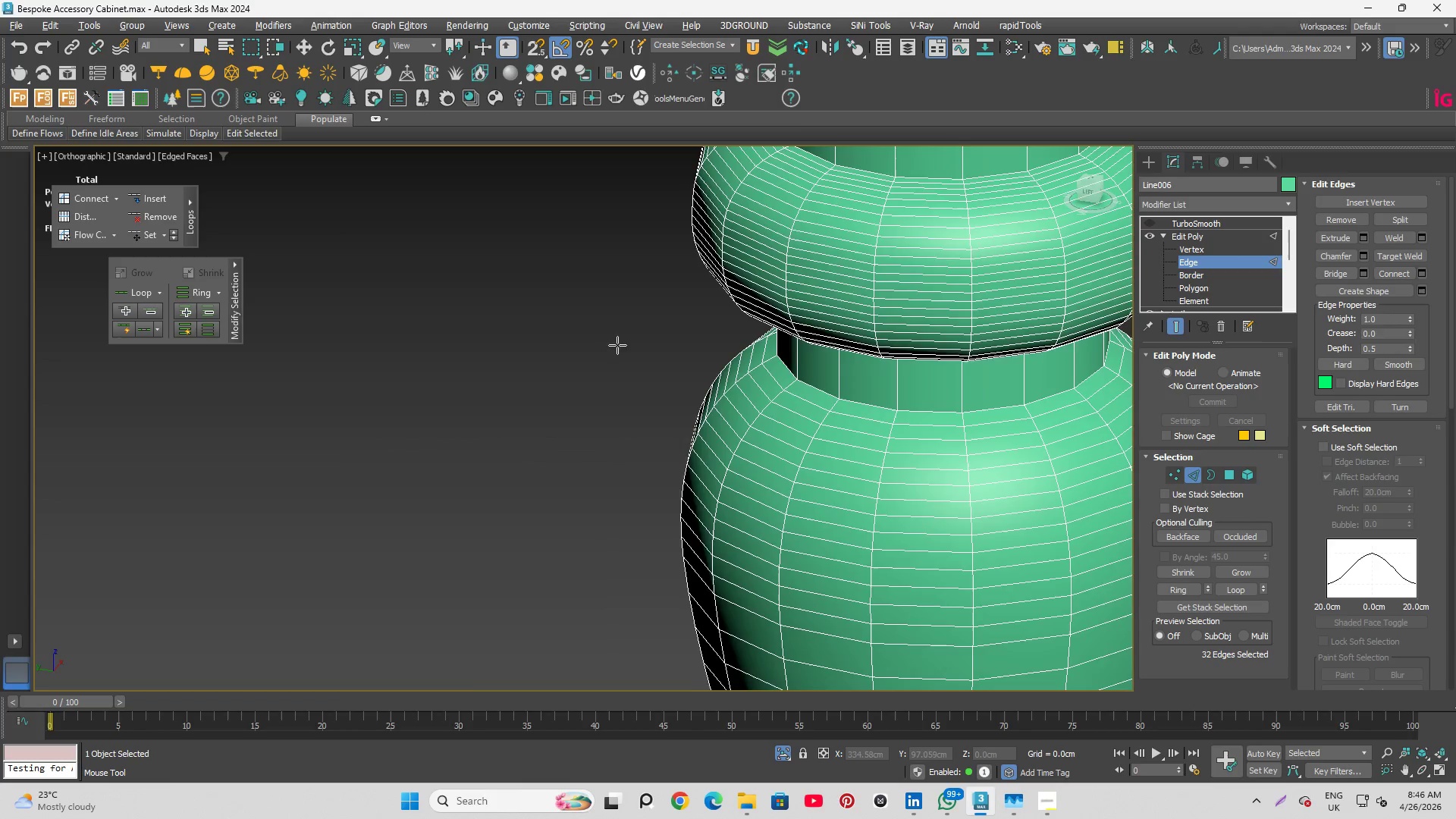 
hold_key(key=AltLeft, duration=0.86)
 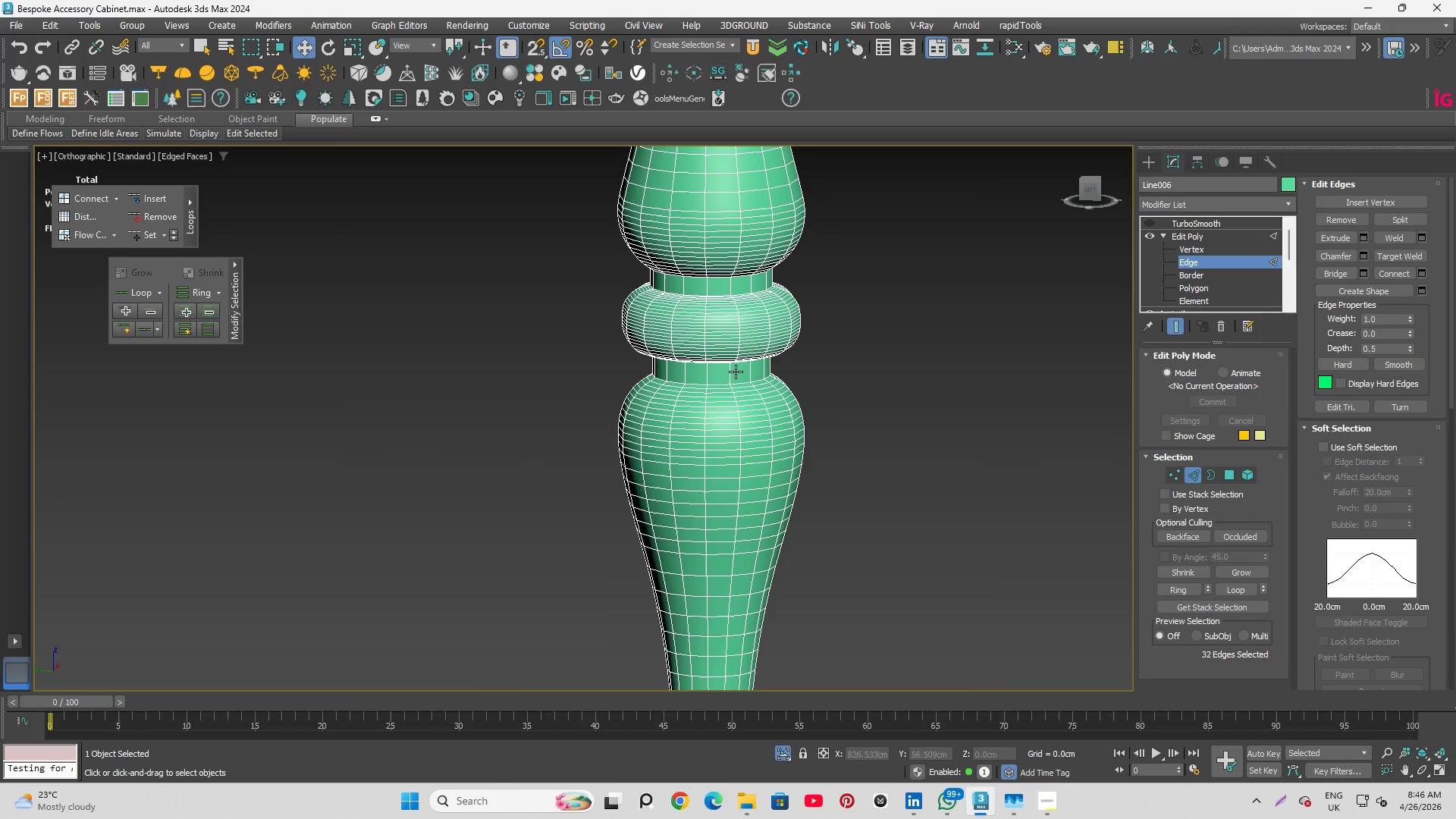 
scroll: coordinate [613, 358], scroll_direction: down, amount: 3.0
 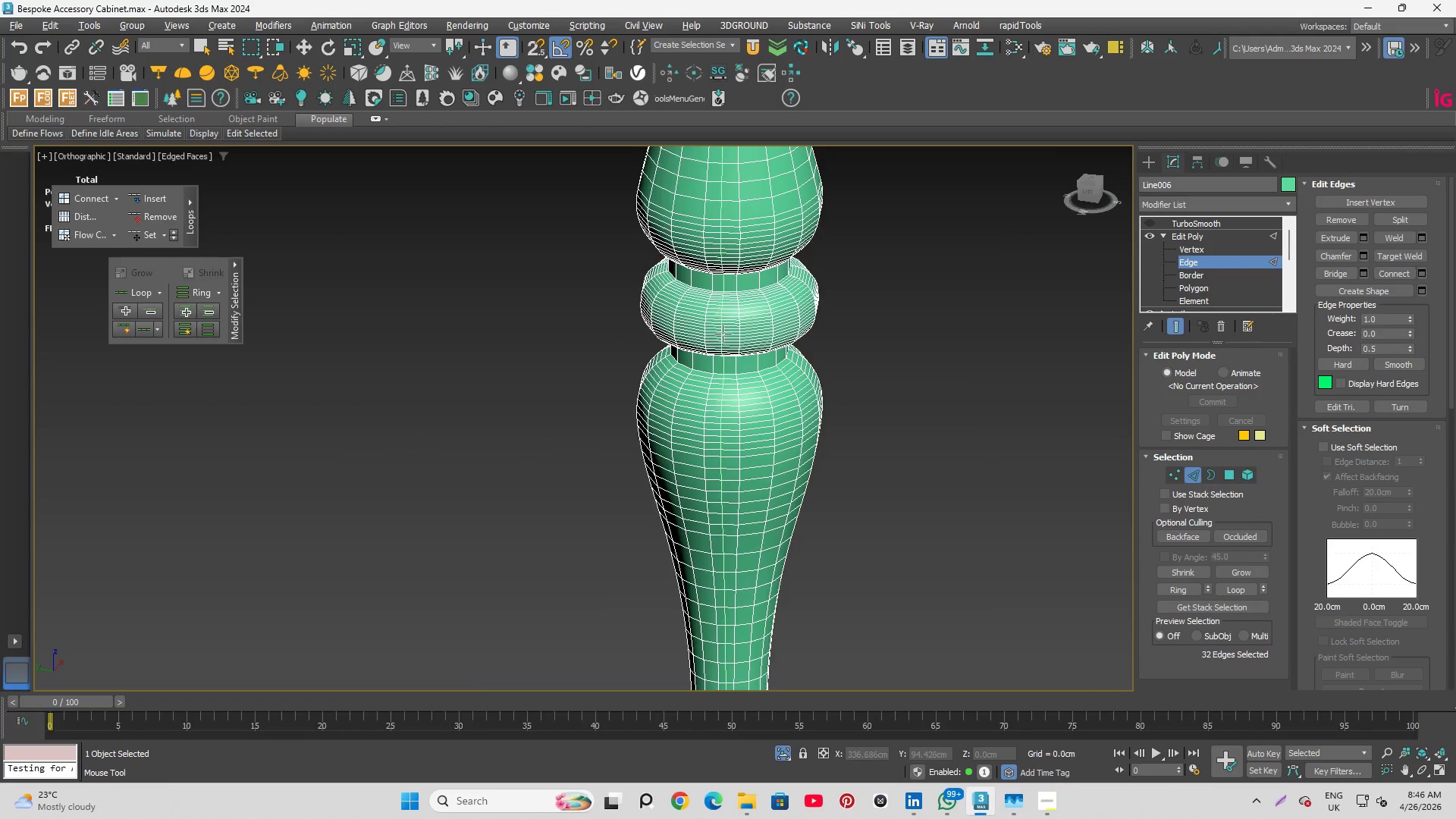 
left_click([735, 373])
 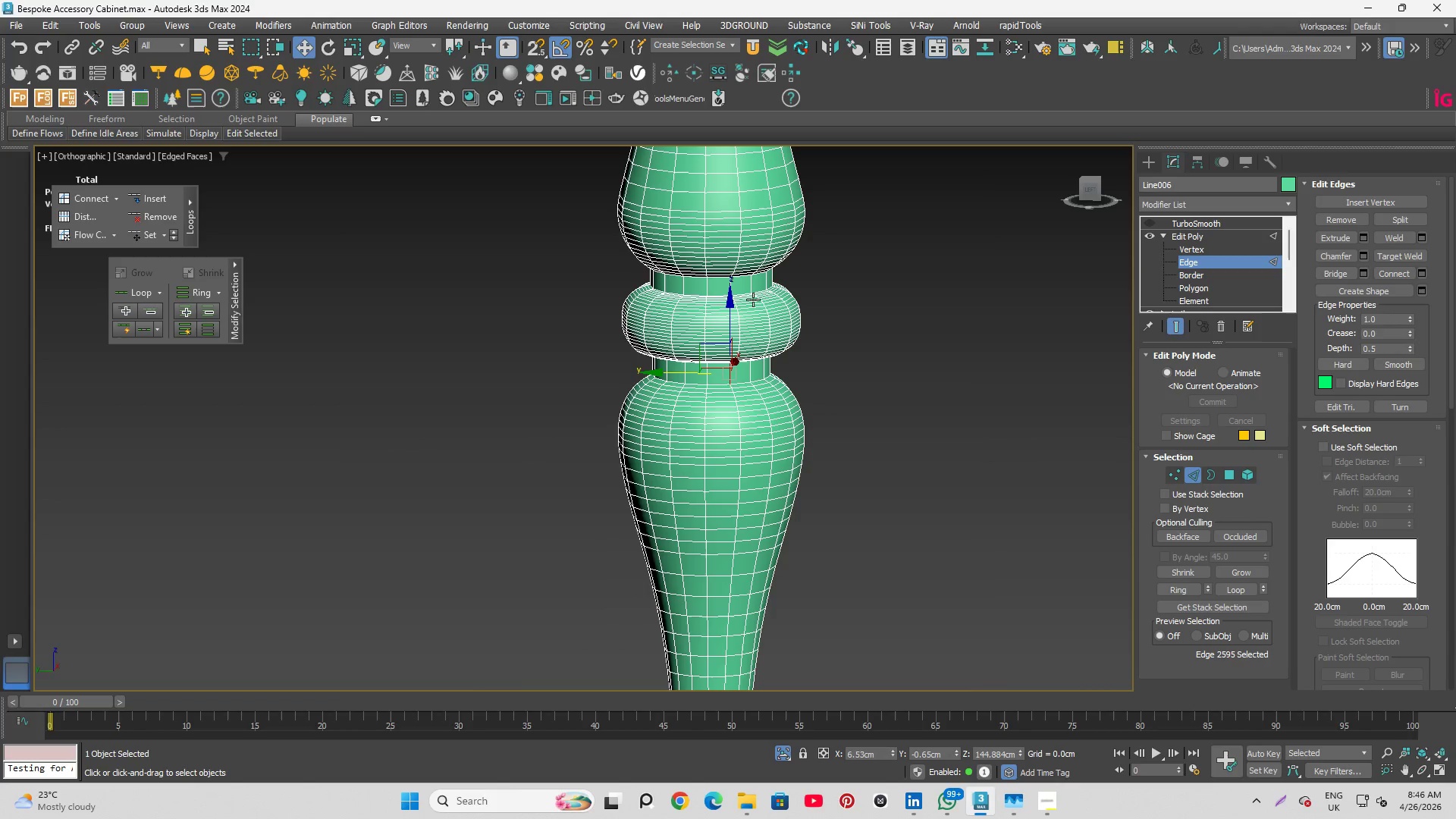 
hold_key(key=ControlLeft, duration=0.81)
left_click([732, 287])
 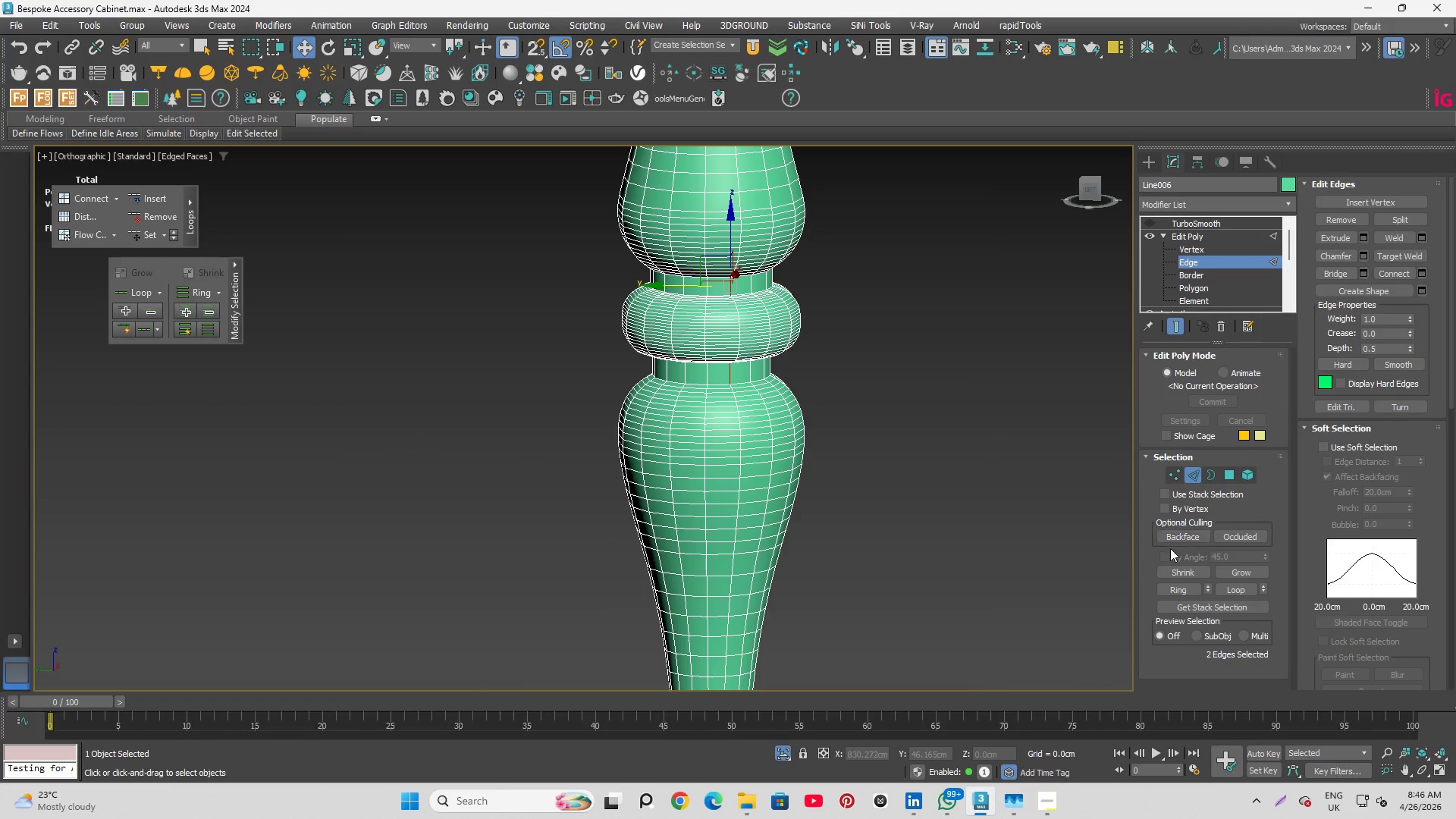 
left_click([1185, 586])
 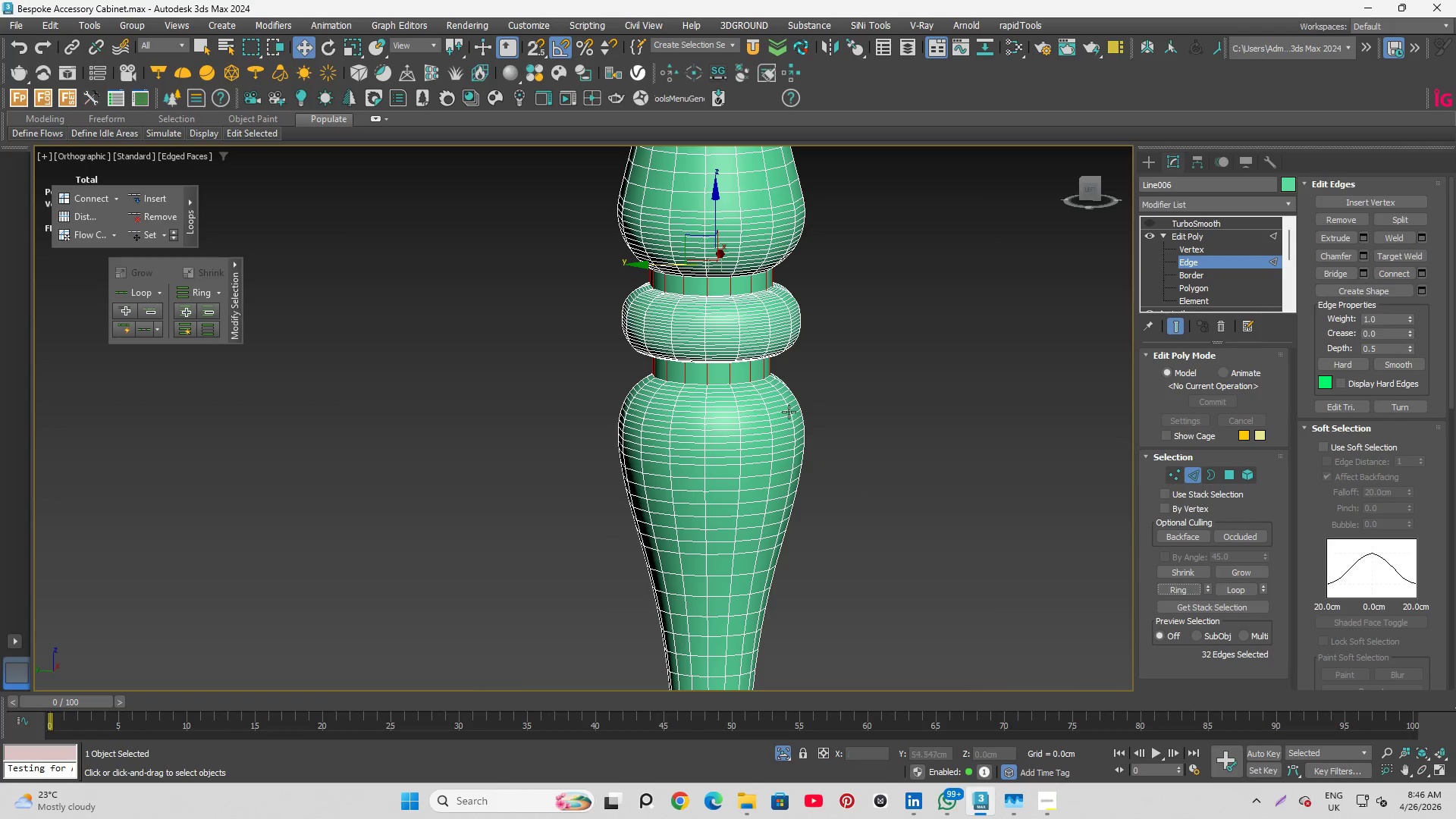 
scroll: coordinate [720, 376], scroll_direction: up, amount: 4.0
 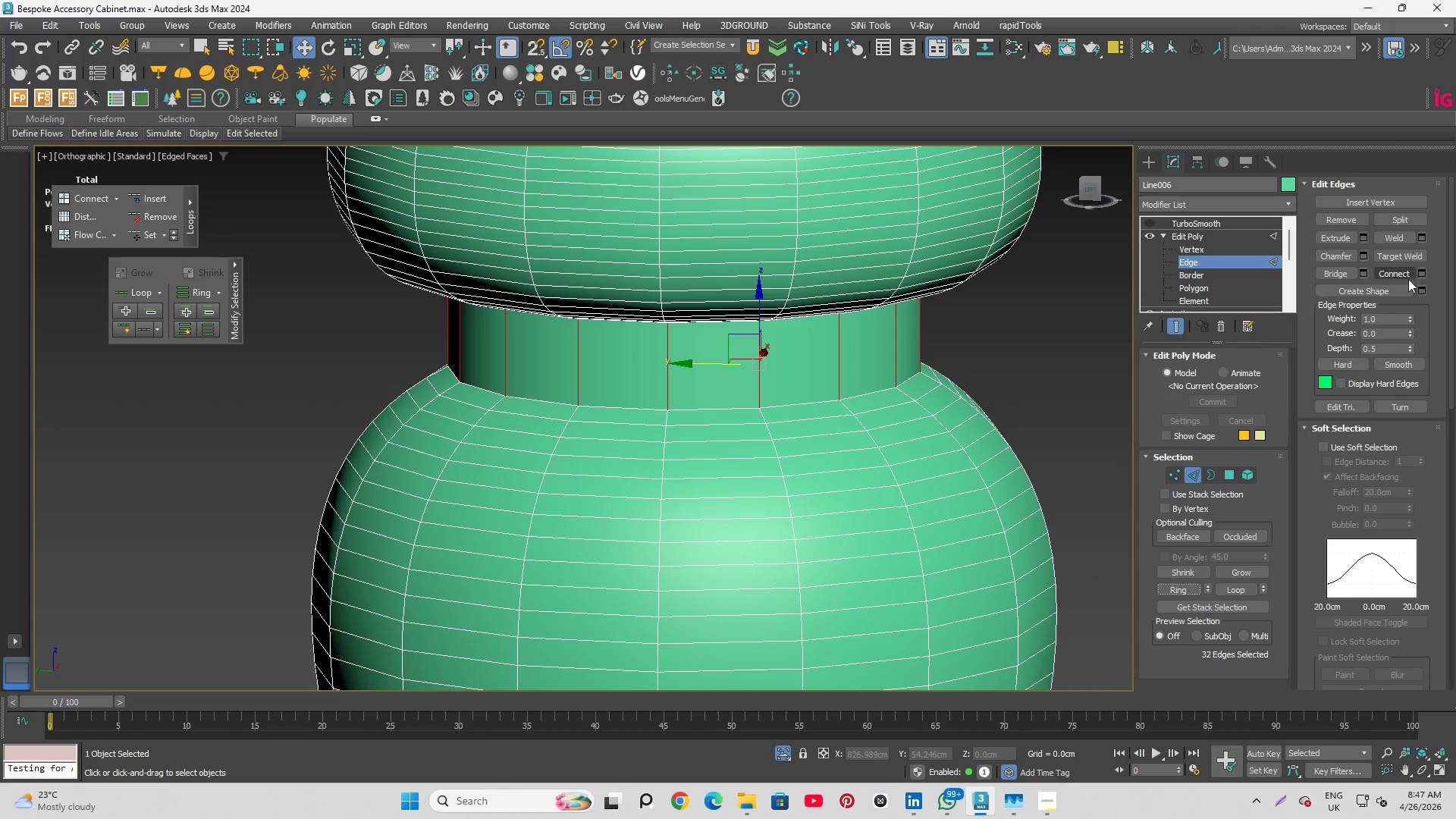 
left_click([1420, 271])
 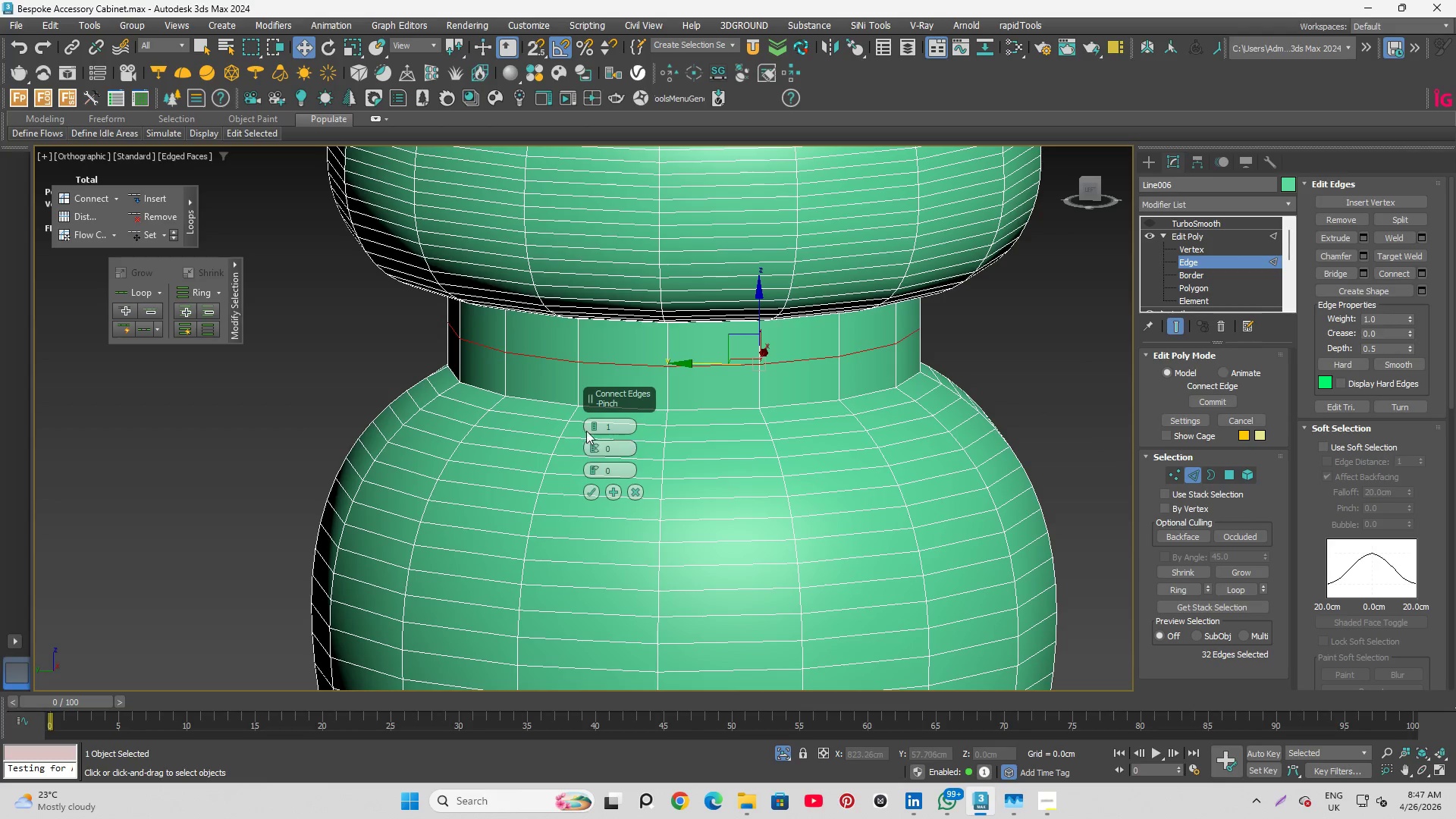 
left_click([592, 425])
 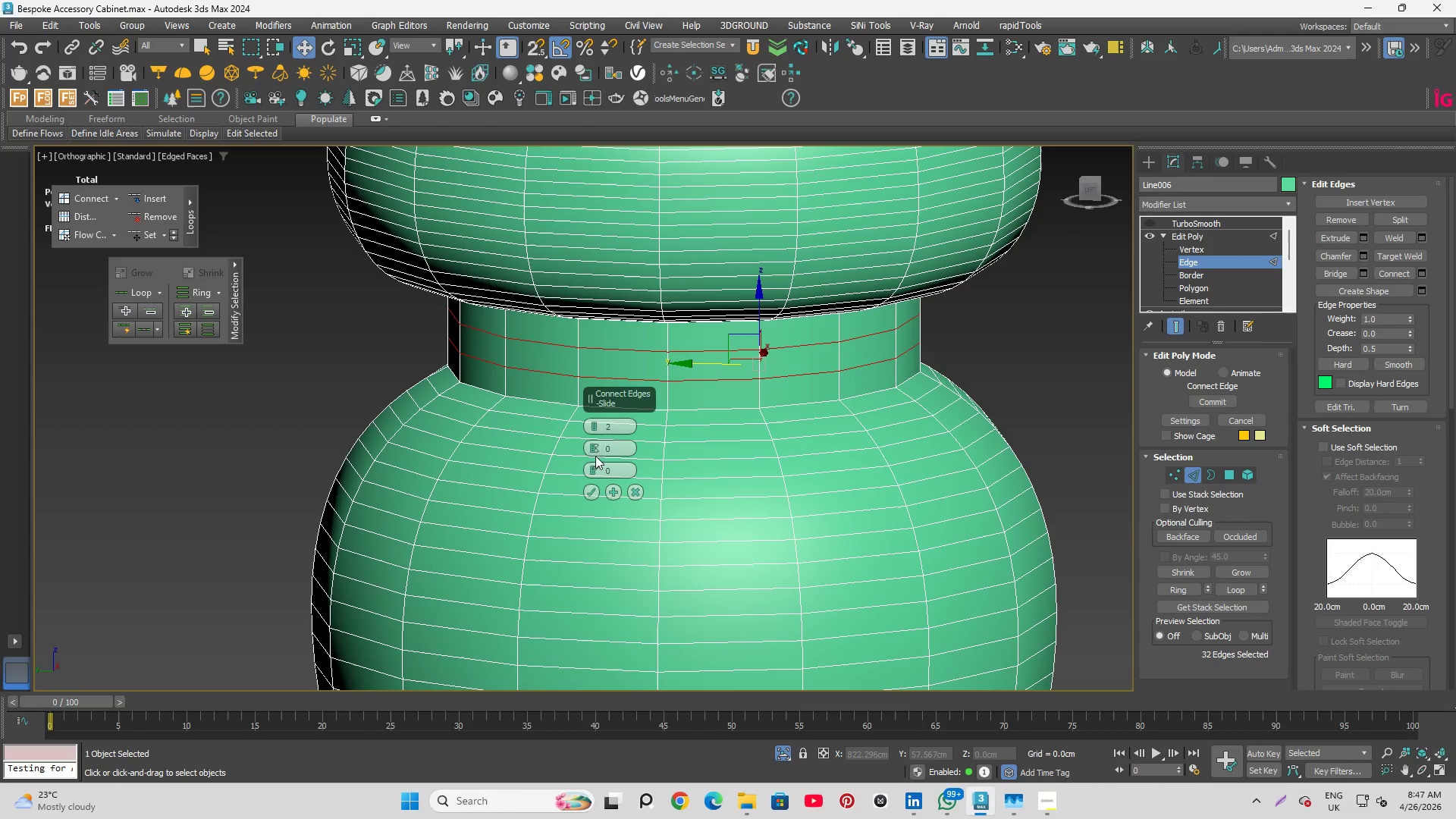 
left_click_drag(start_coordinate=[593, 444], to_coordinate=[654, 271])
 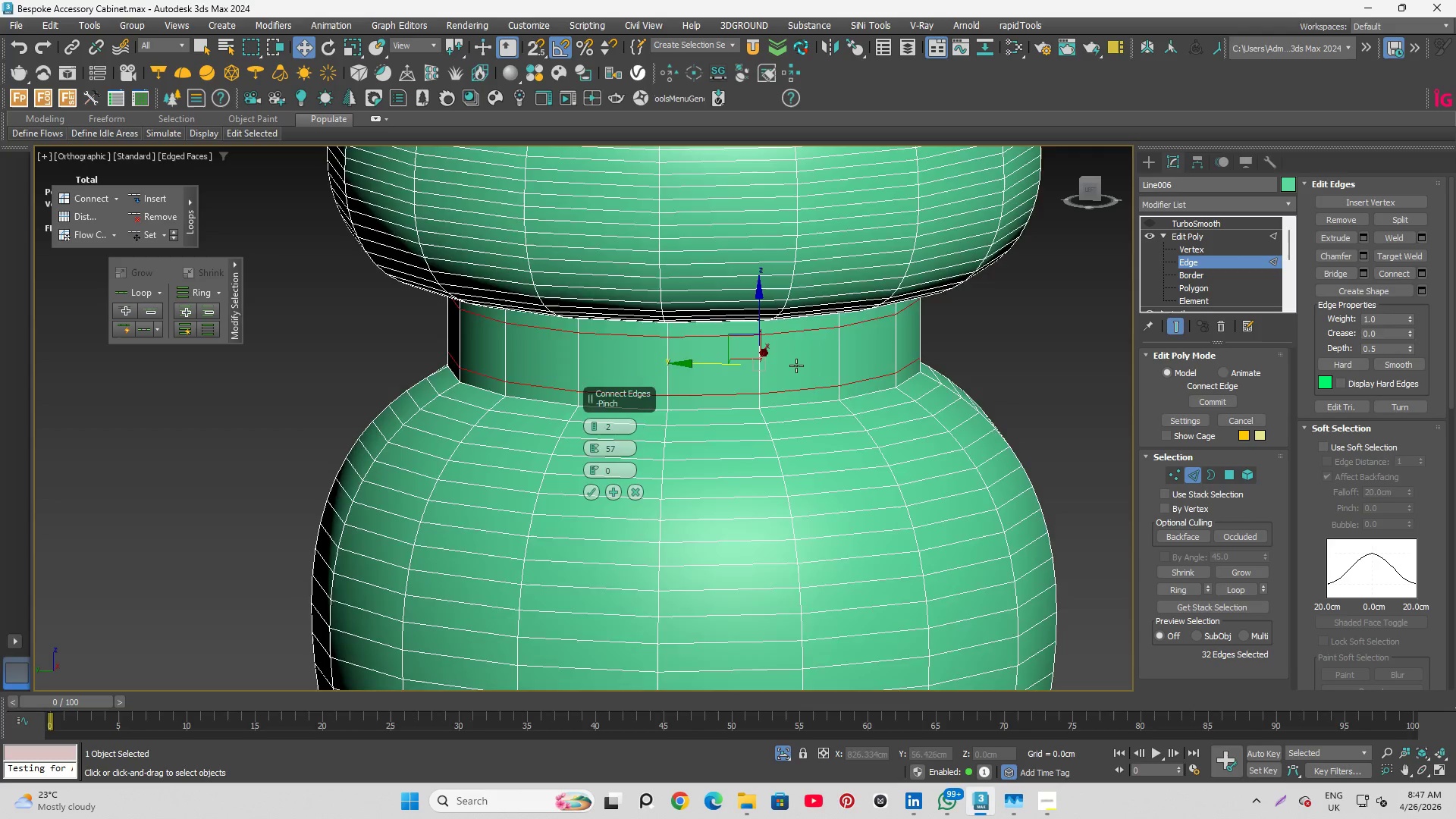 
scroll: coordinate [819, 410], scroll_direction: down, amount: 4.0
 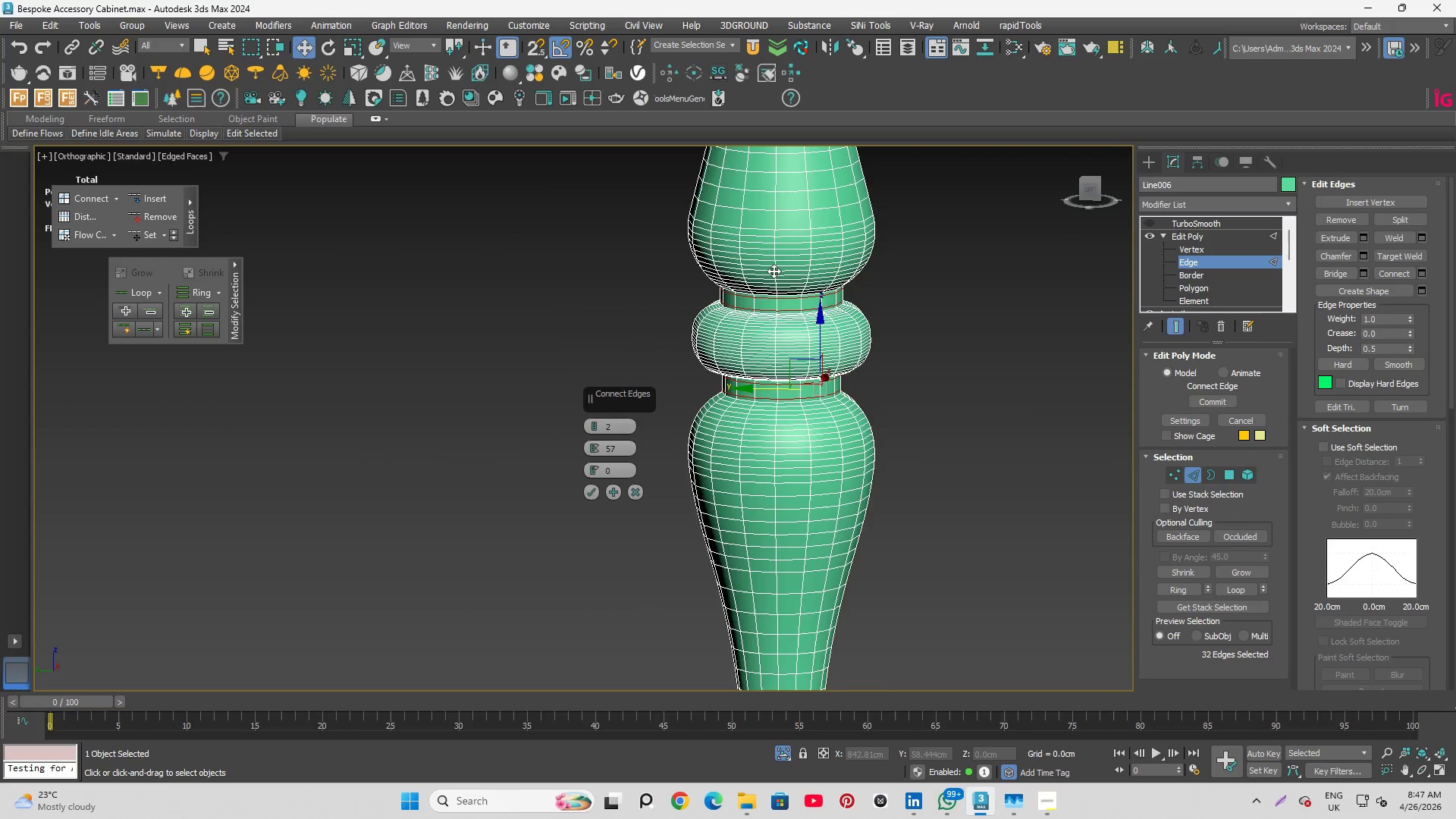 
hold_key(key=AltLeft, duration=0.75)
 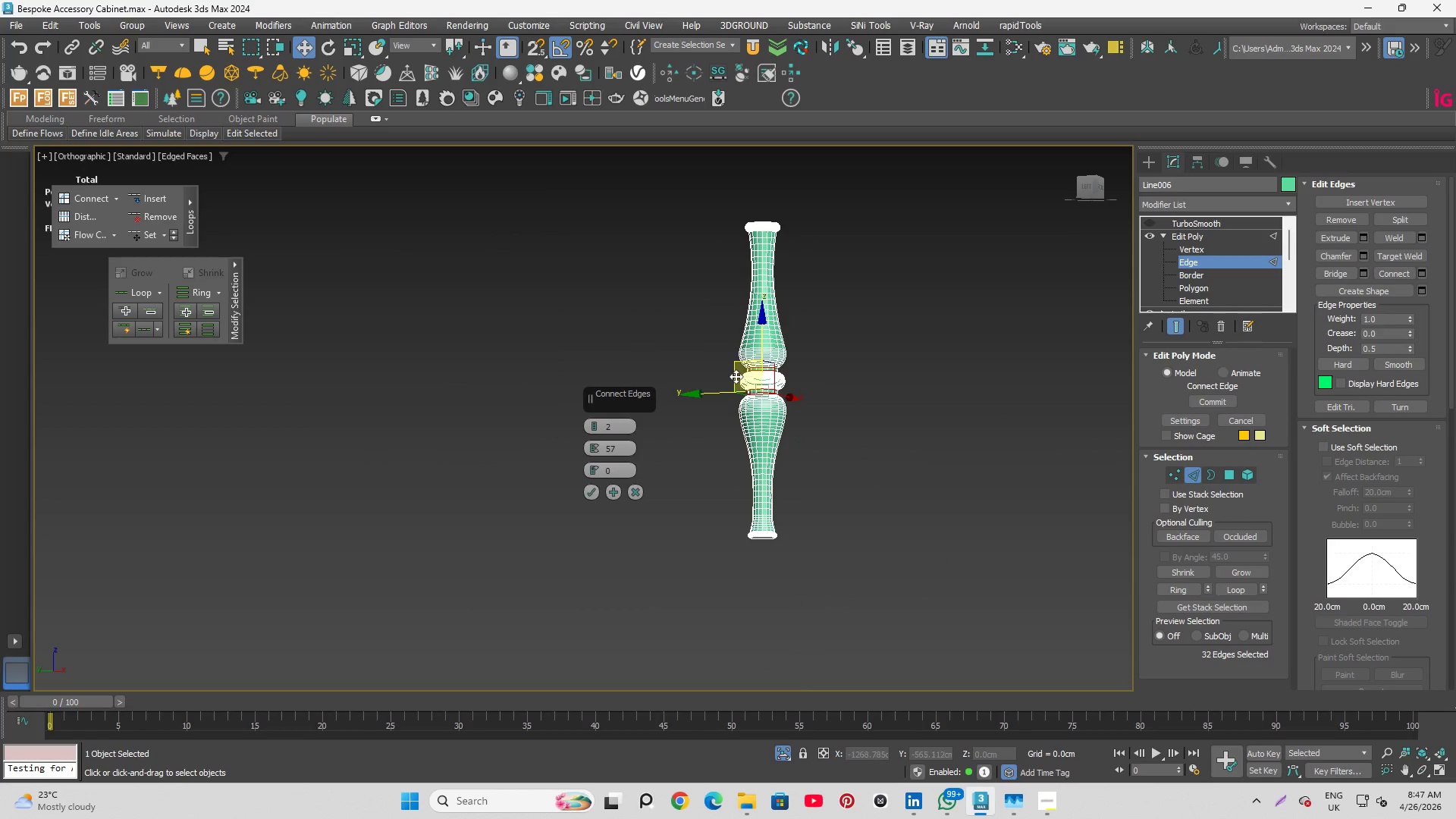 
scroll: coordinate [771, 237], scroll_direction: down, amount: 4.0
 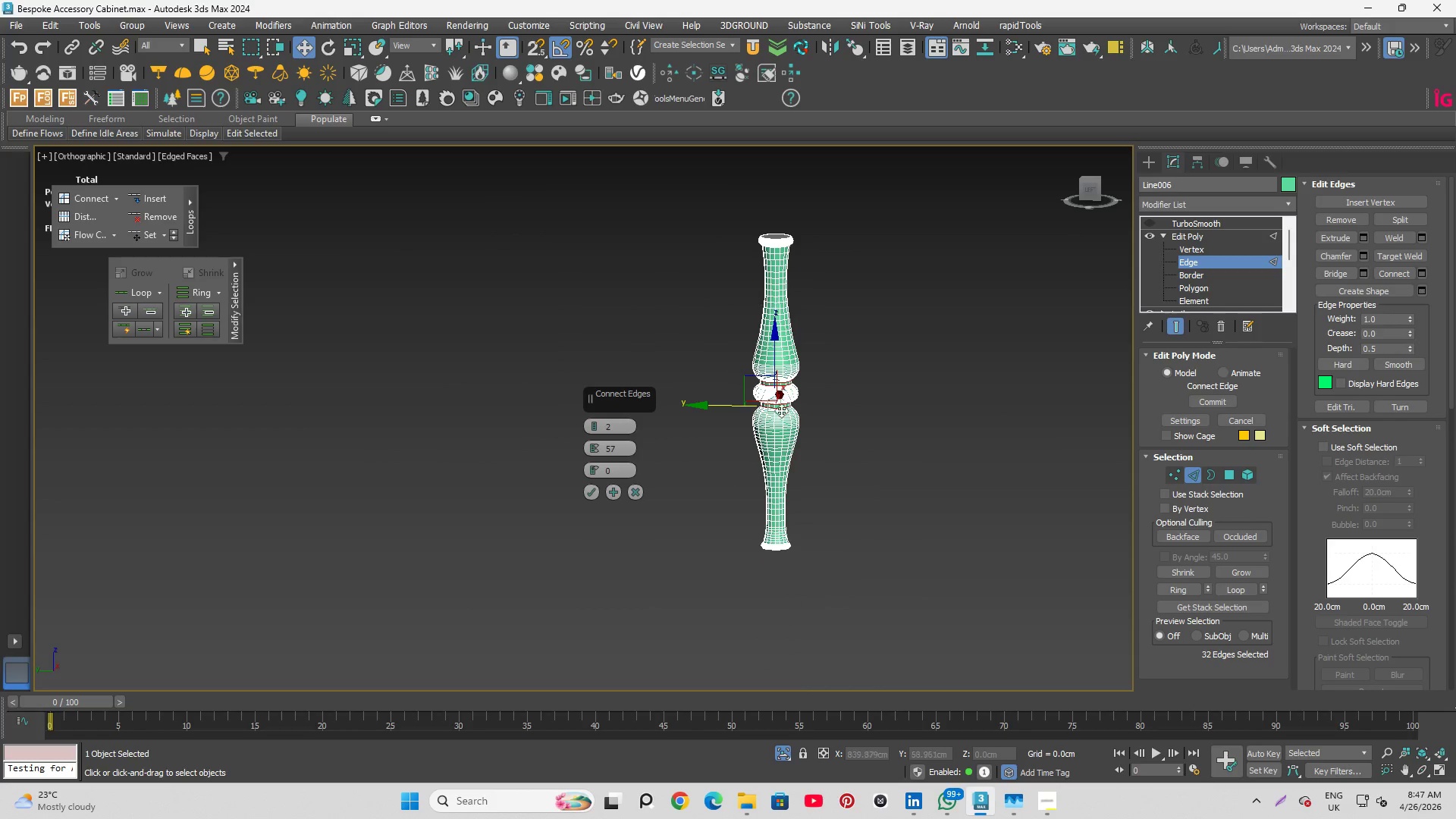 
scroll: coordinate [852, 431], scroll_direction: up, amount: 8.0
 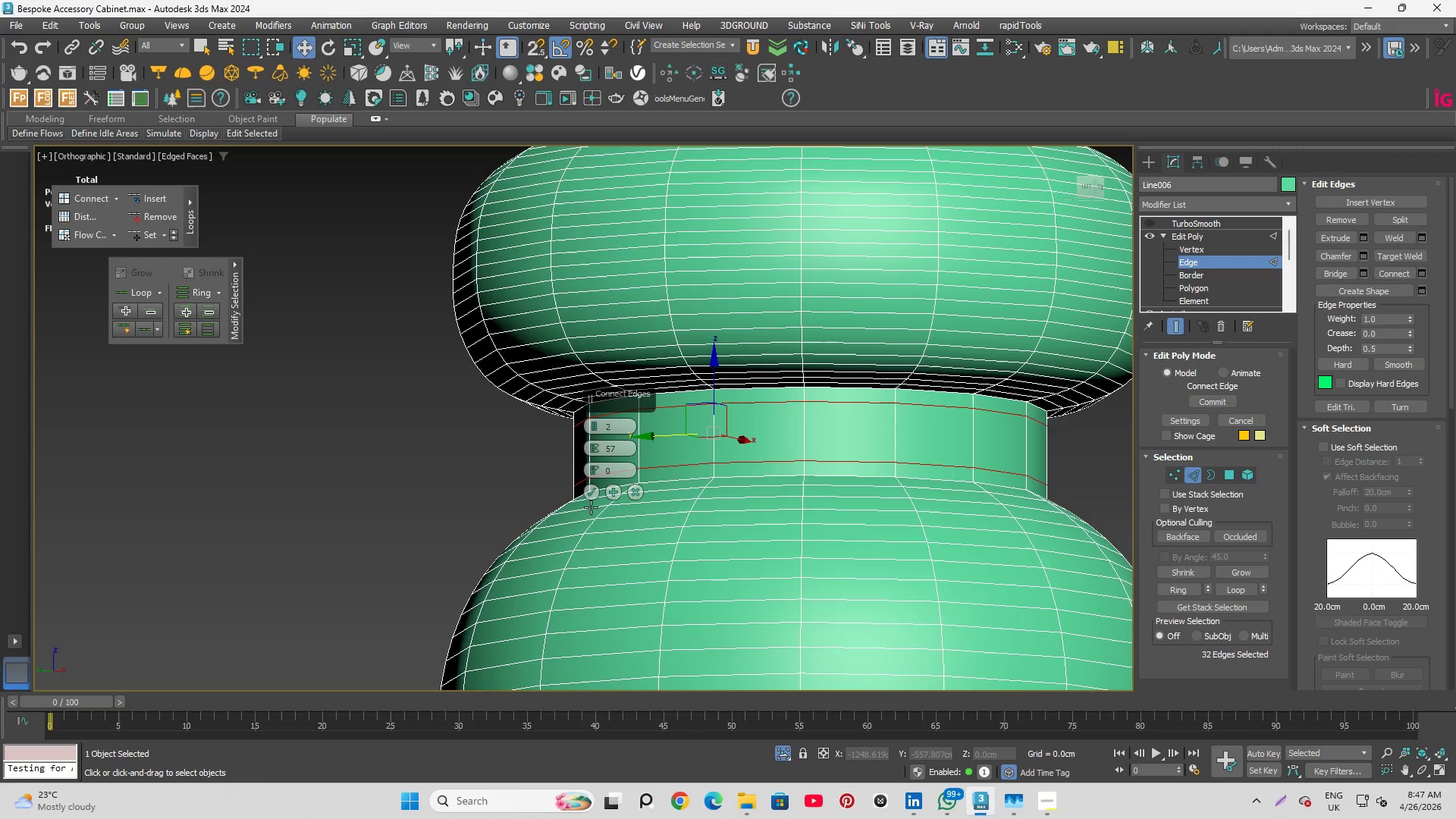 
left_click([592, 494])
 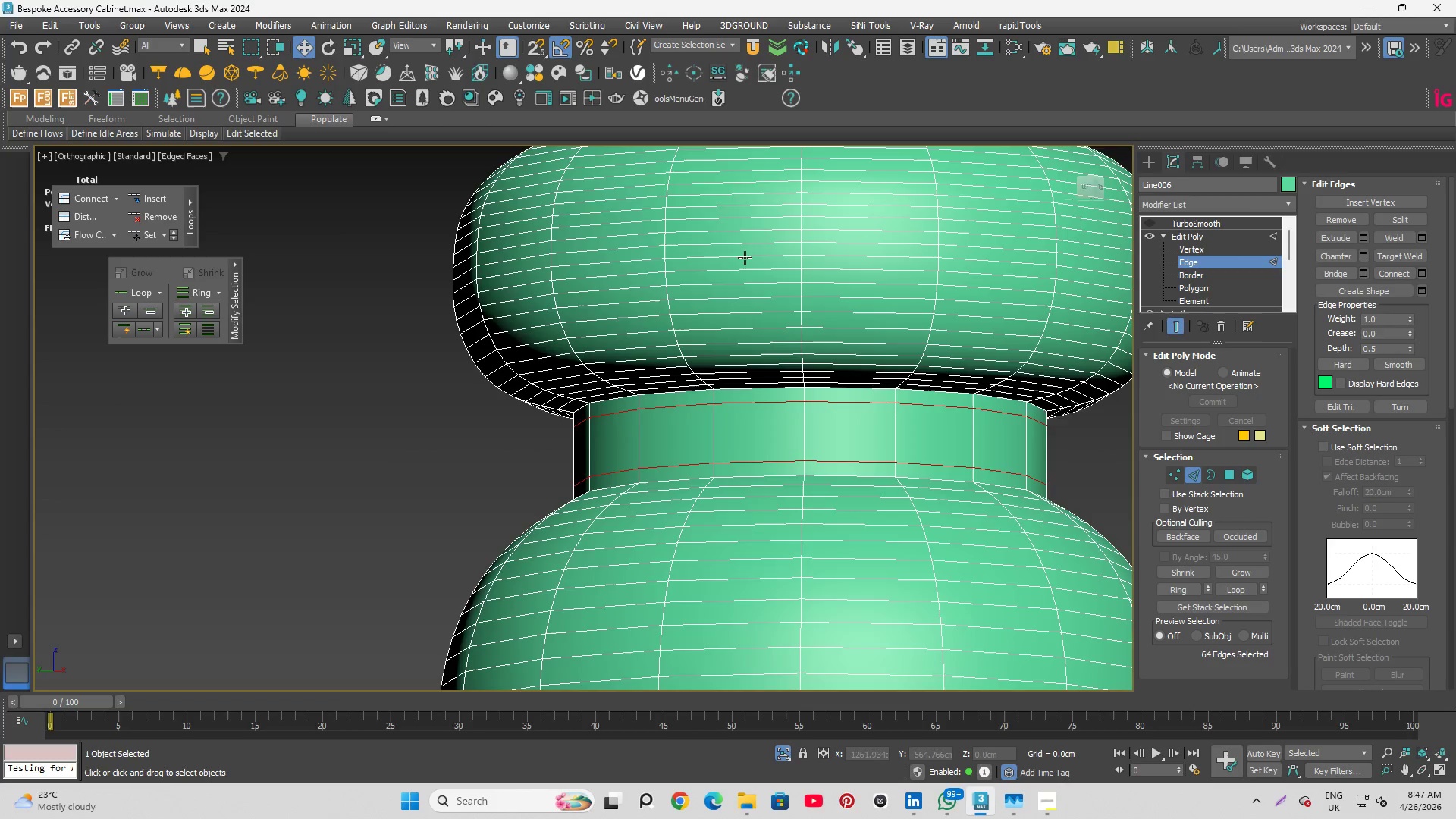 
scroll: coordinate [802, 320], scroll_direction: down, amount: 2.0
 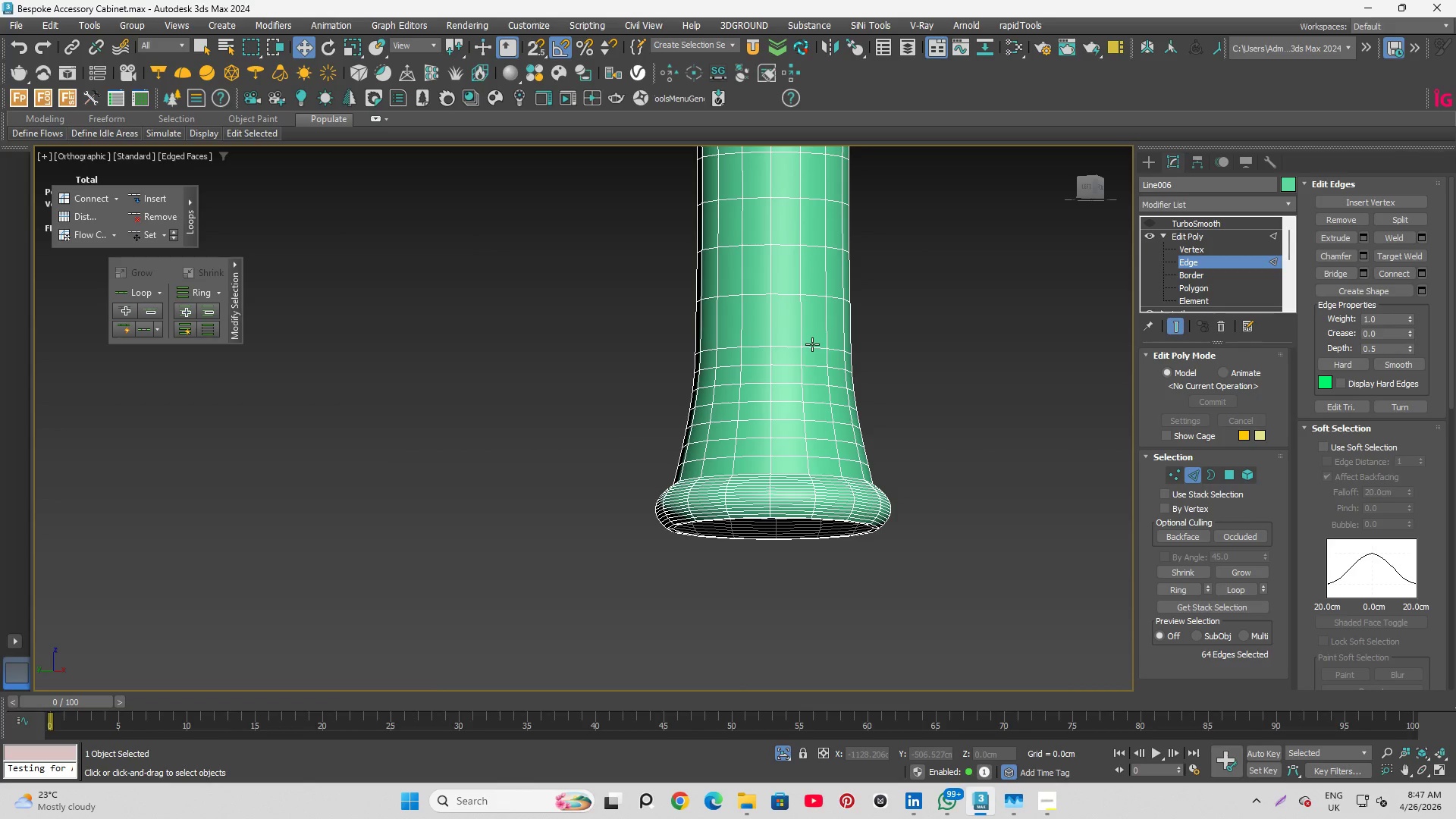 
double_click([814, 345])
 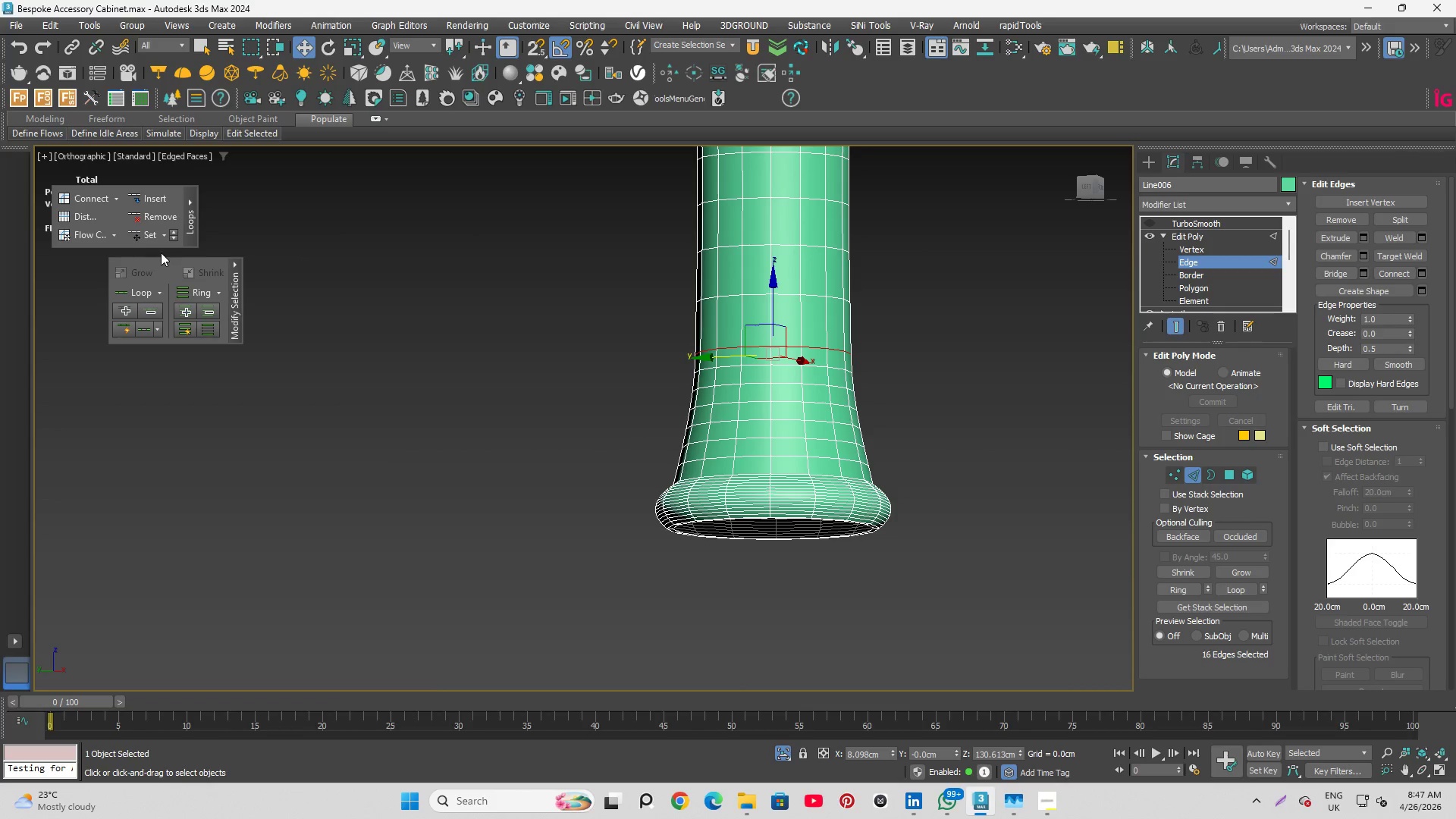 
left_click([146, 236])
 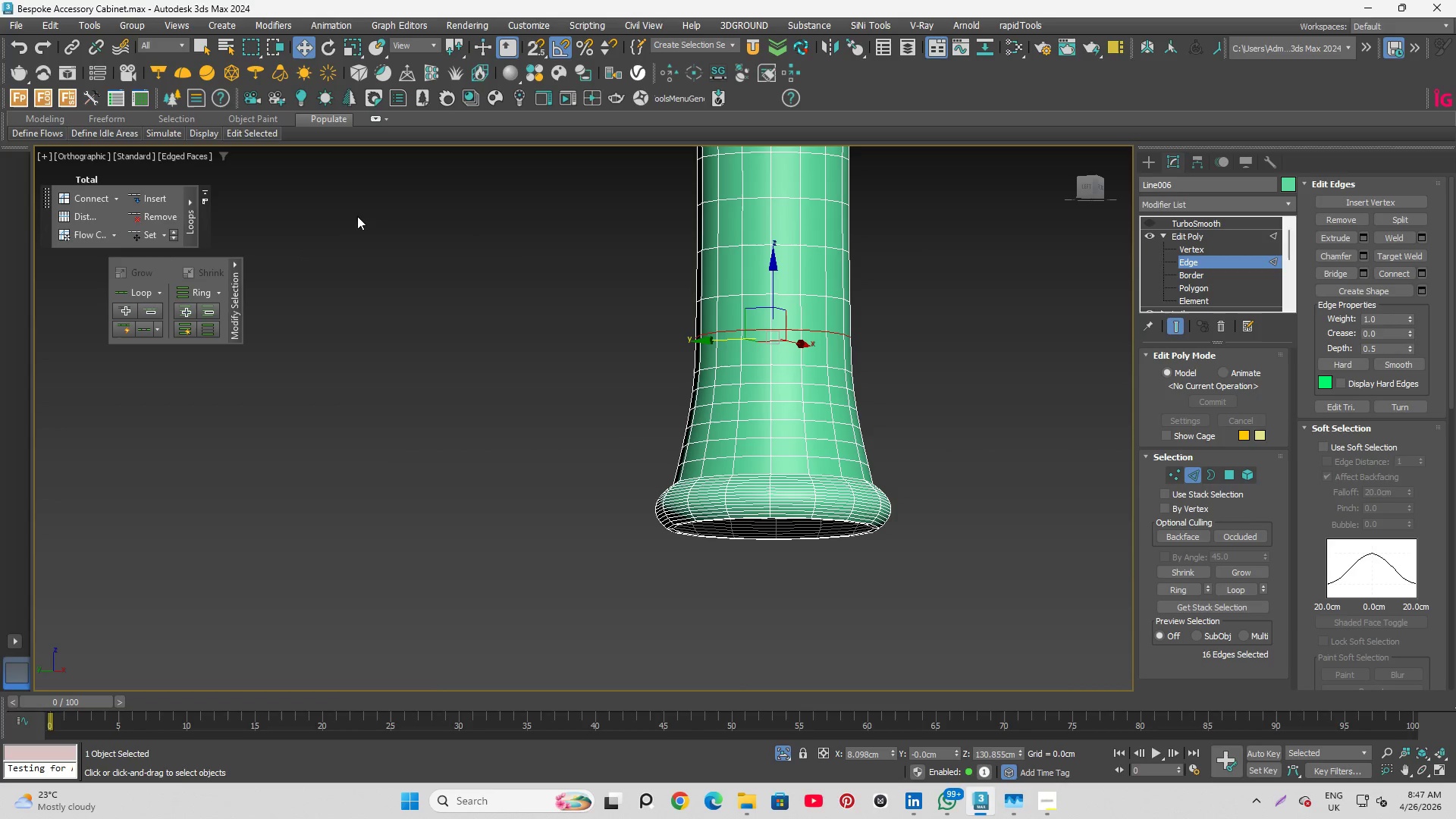 
hold_key(key=AltLeft, duration=1.06)
 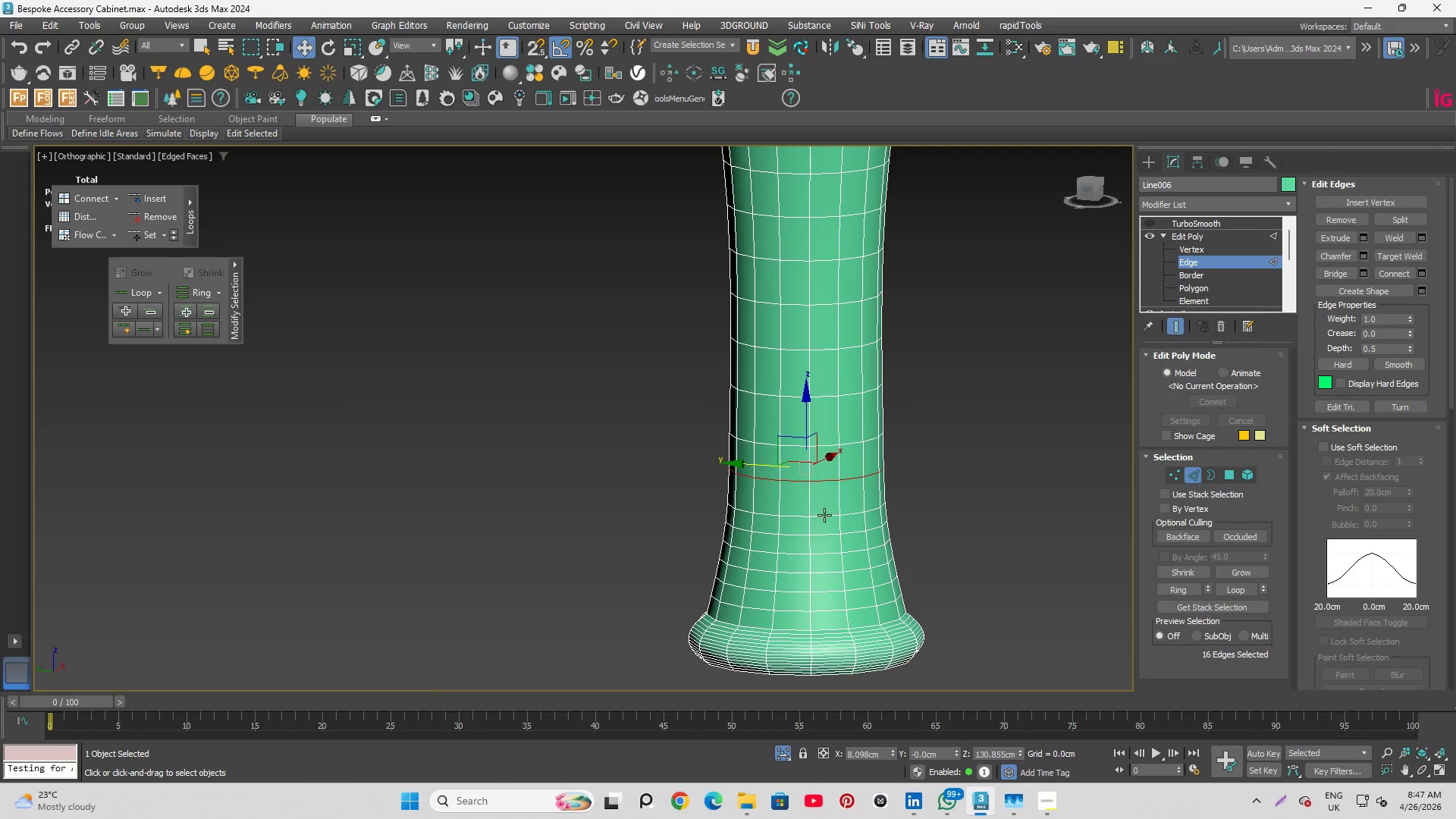 
double_click([824, 515])
 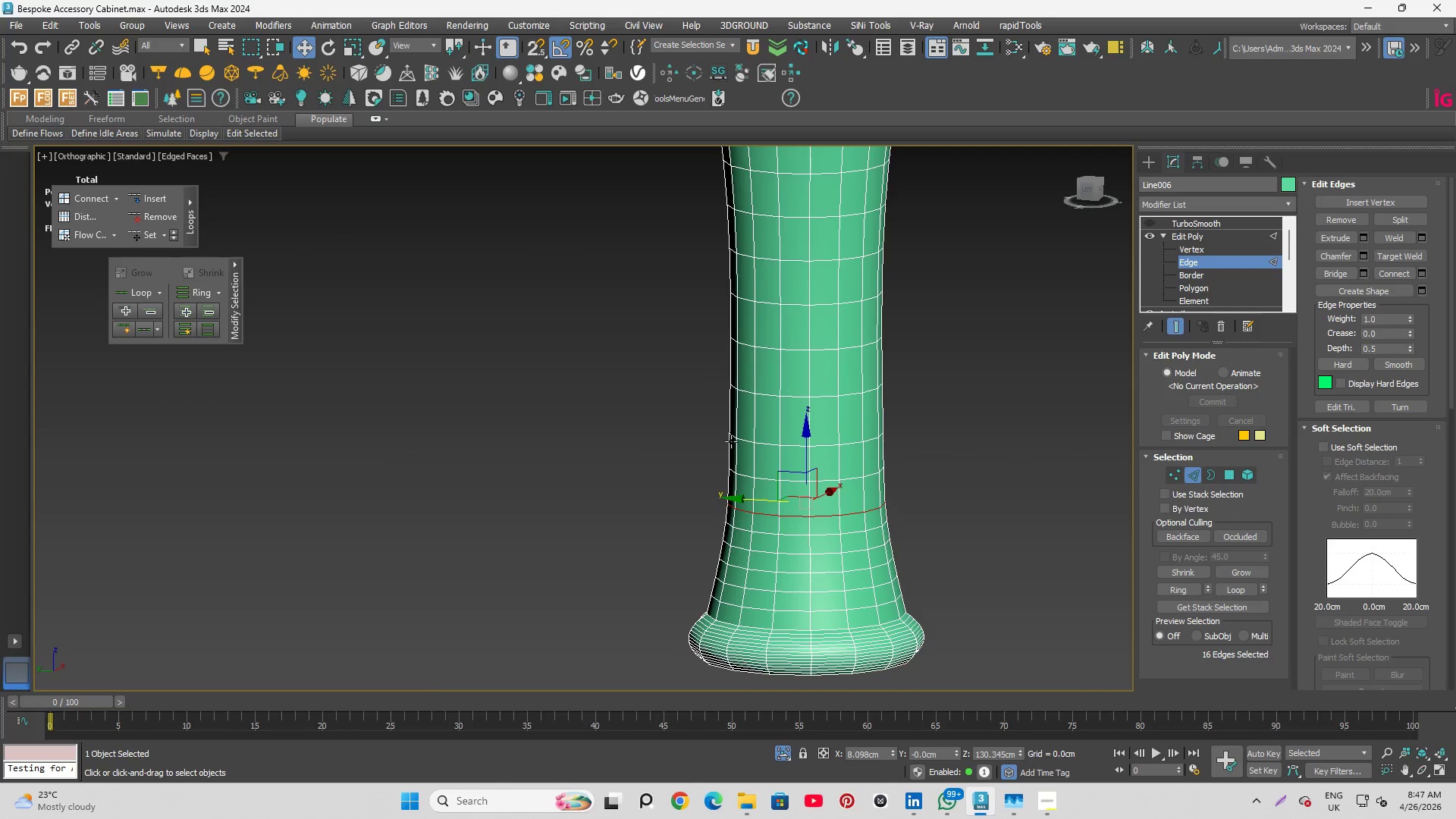 
scroll: coordinate [557, 447], scroll_direction: down, amount: 1.0
 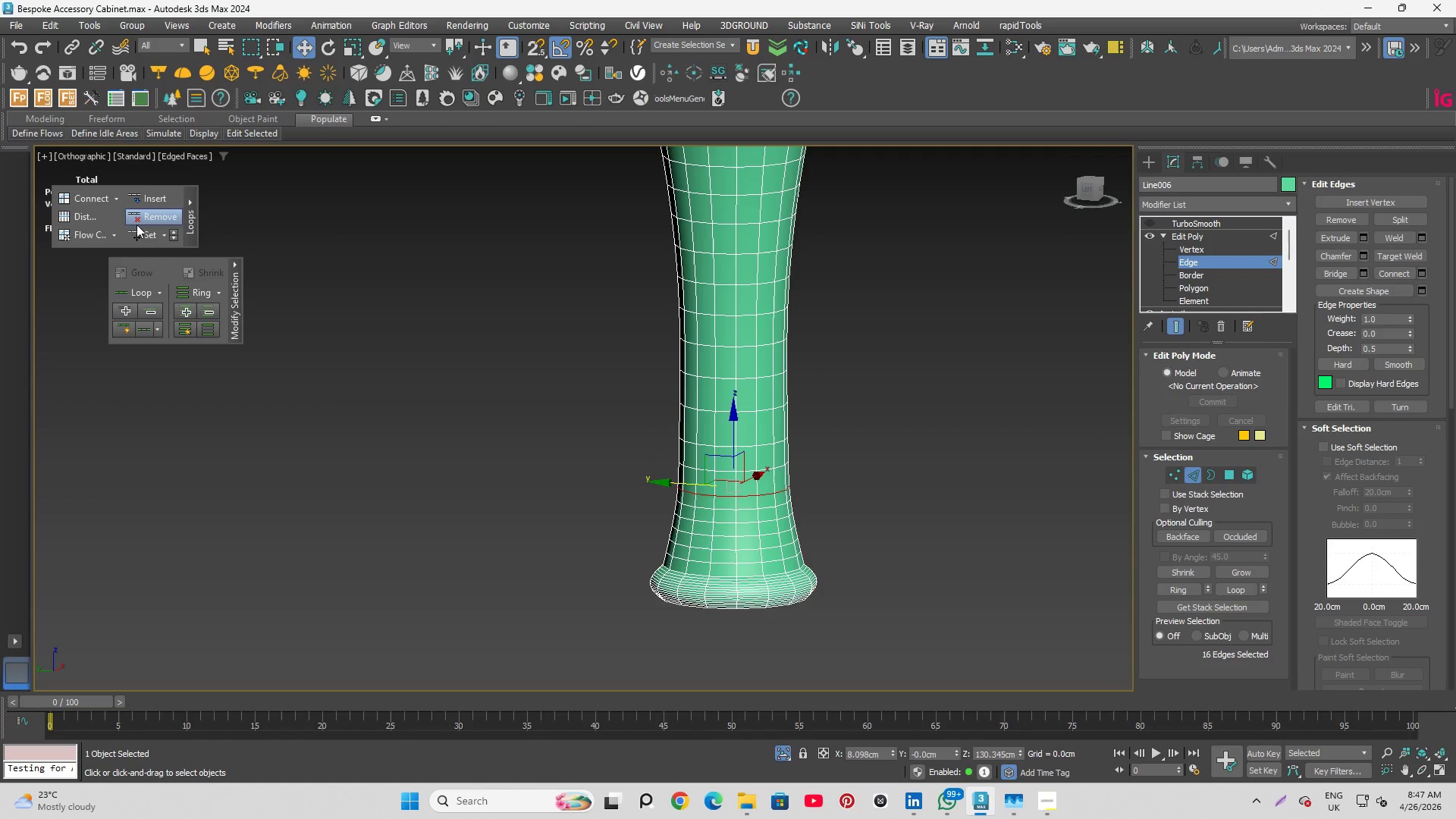 
left_click_drag(start_coordinate=[138, 233], to_coordinate=[758, 500])
 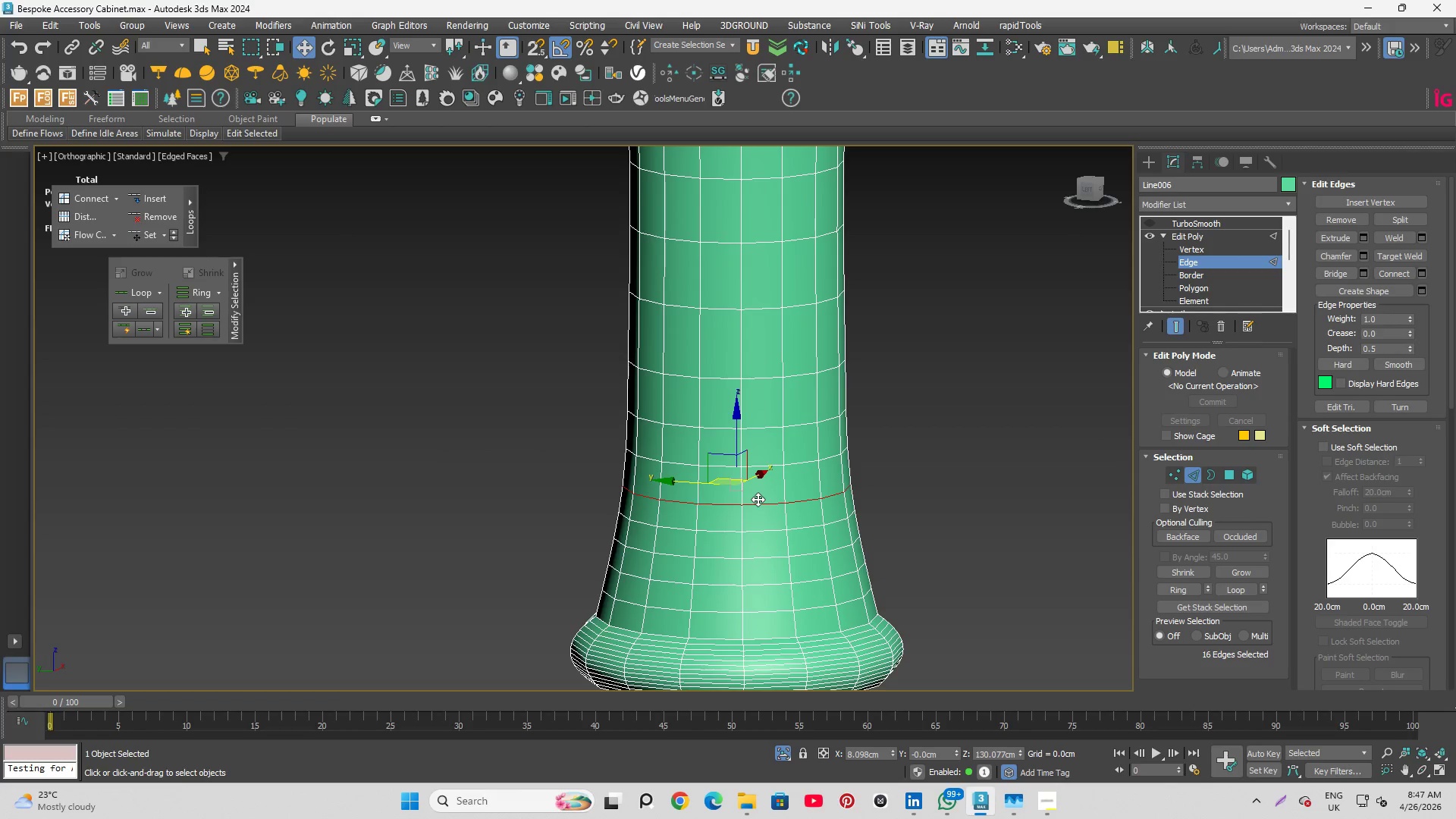 
scroll: coordinate [839, 536], scroll_direction: up, amount: 2.0
 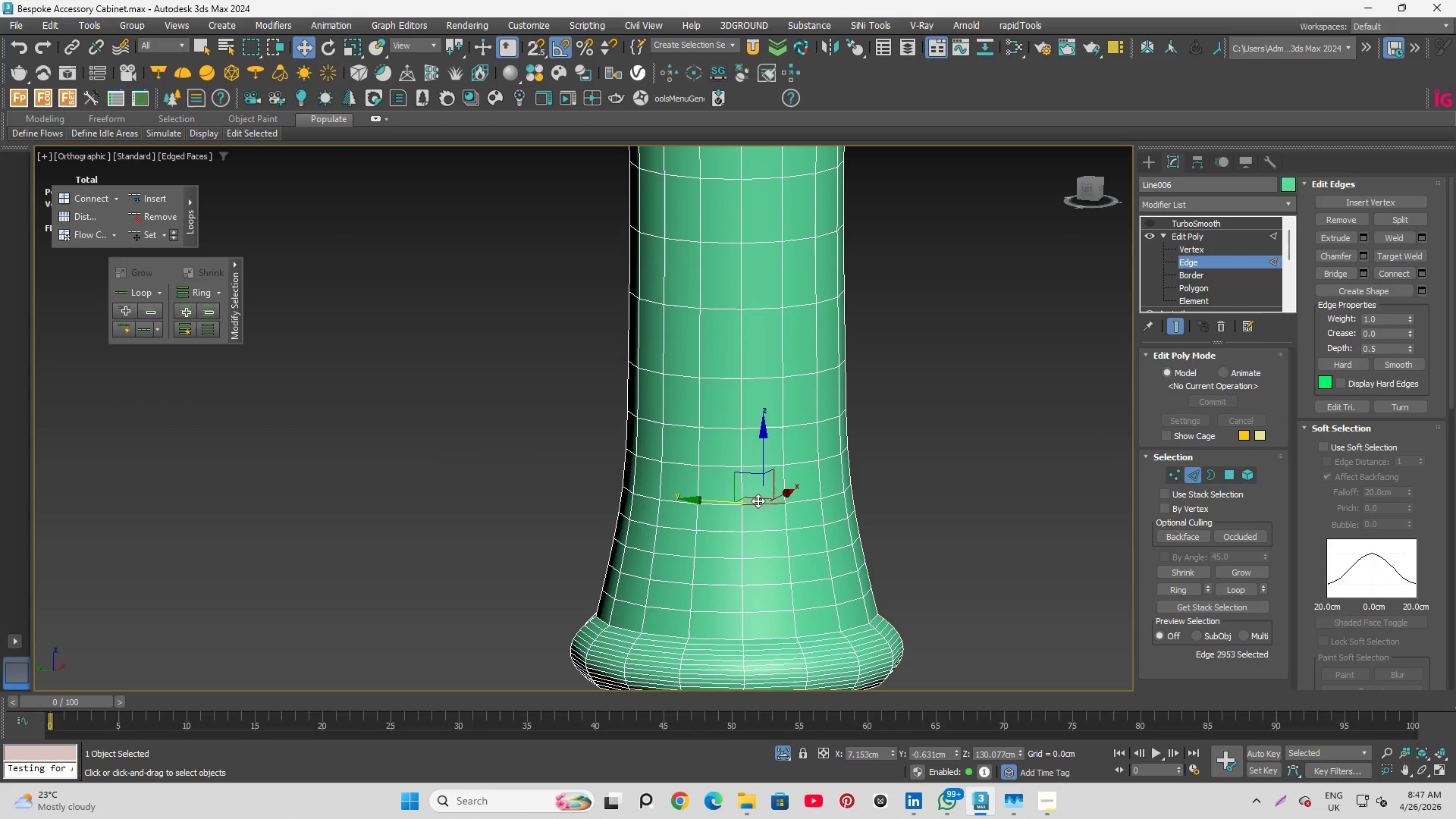 
double_click([758, 499])
 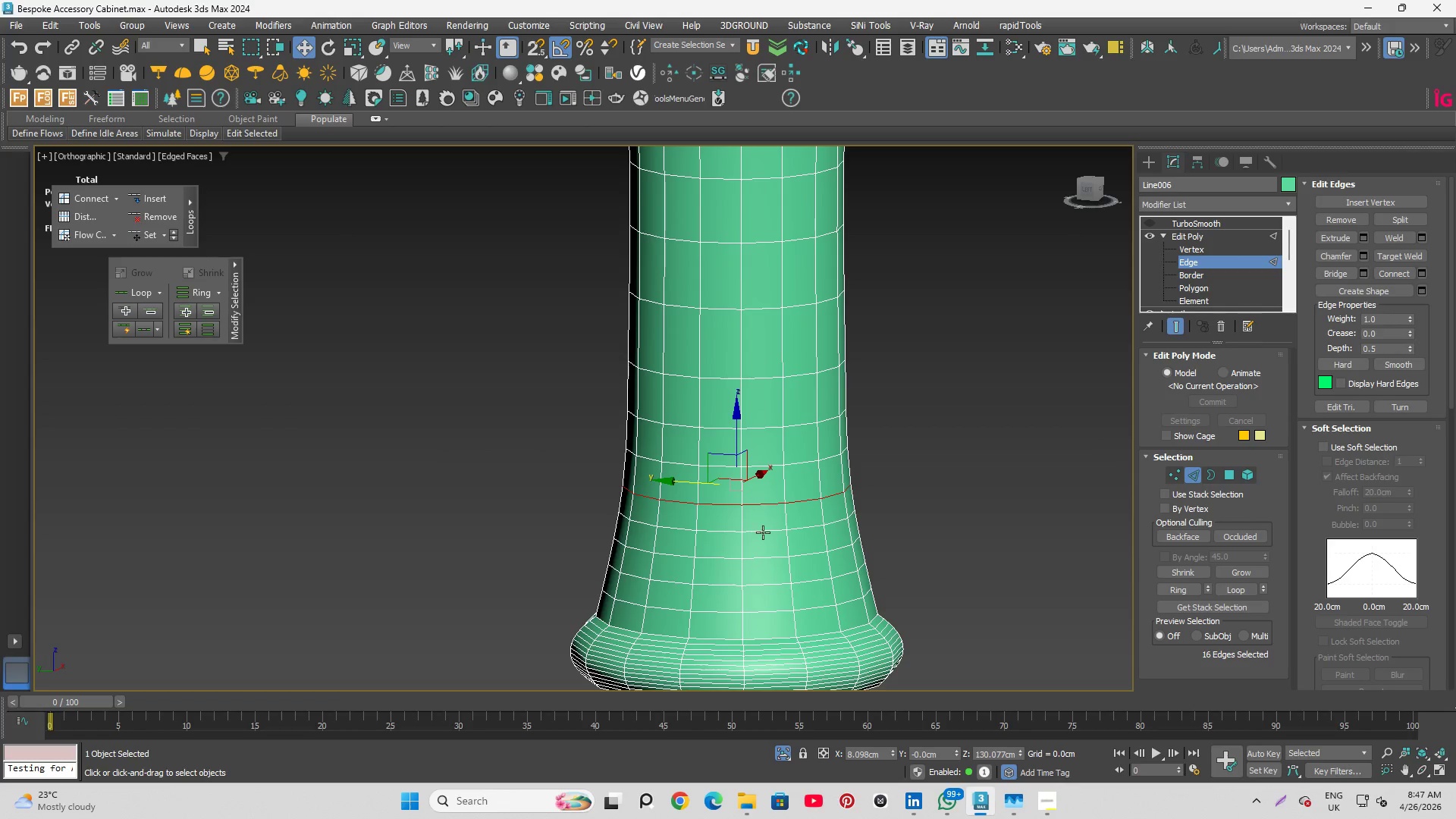 
hold_key(key=ControlLeft, duration=0.78)
double_click([765, 533])
 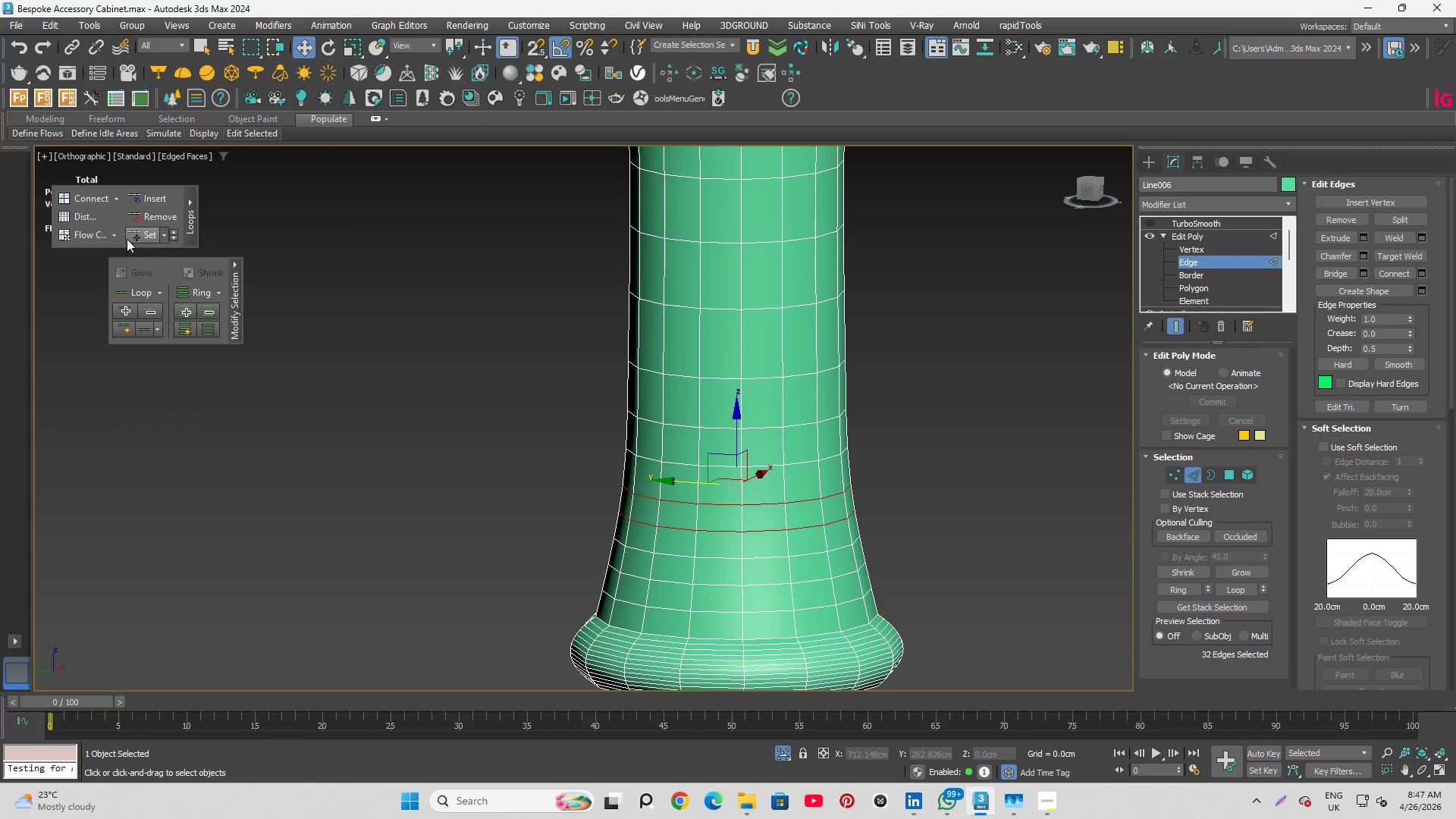 
left_click([130, 234])
 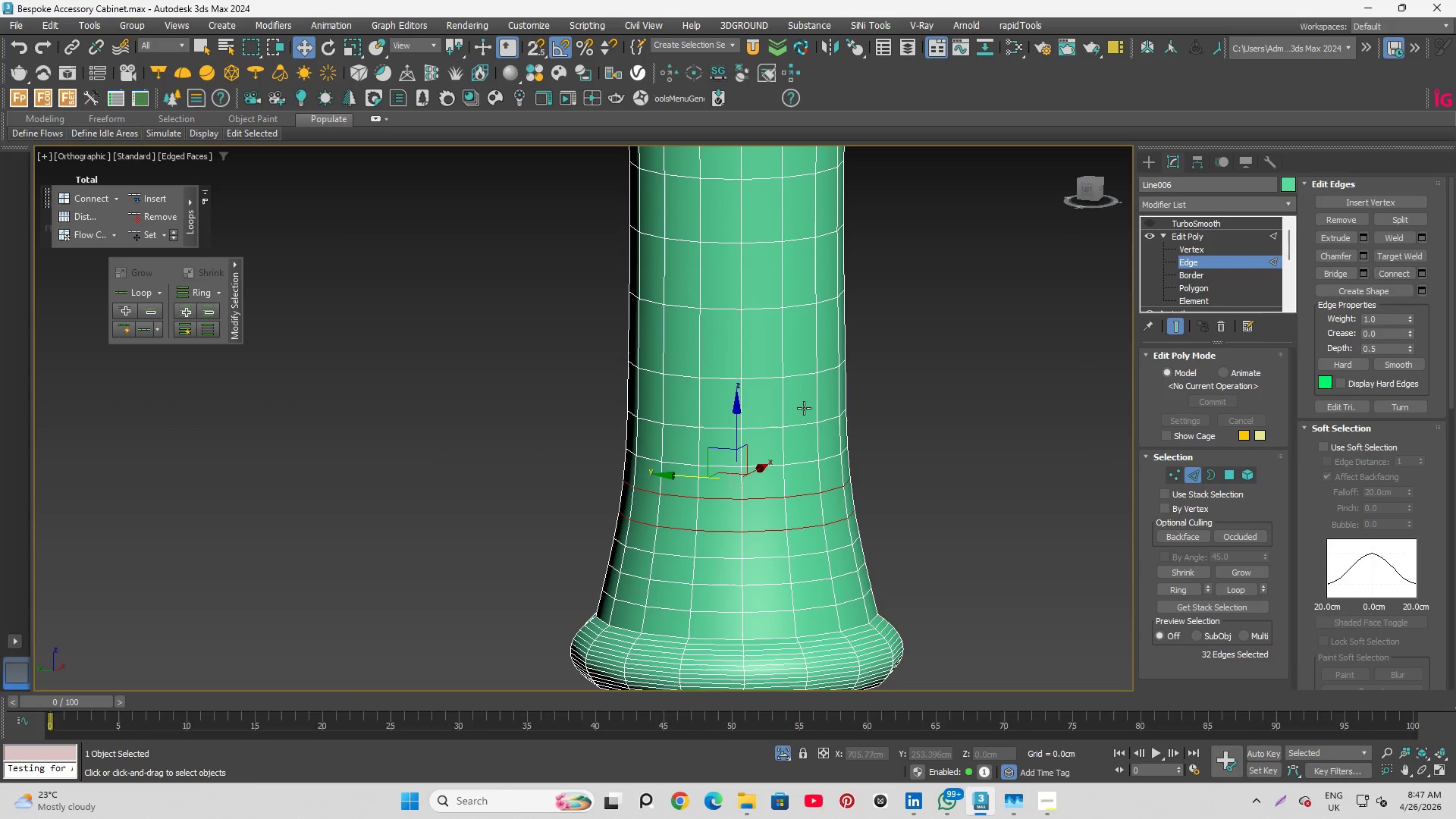 
left_click([921, 397])
 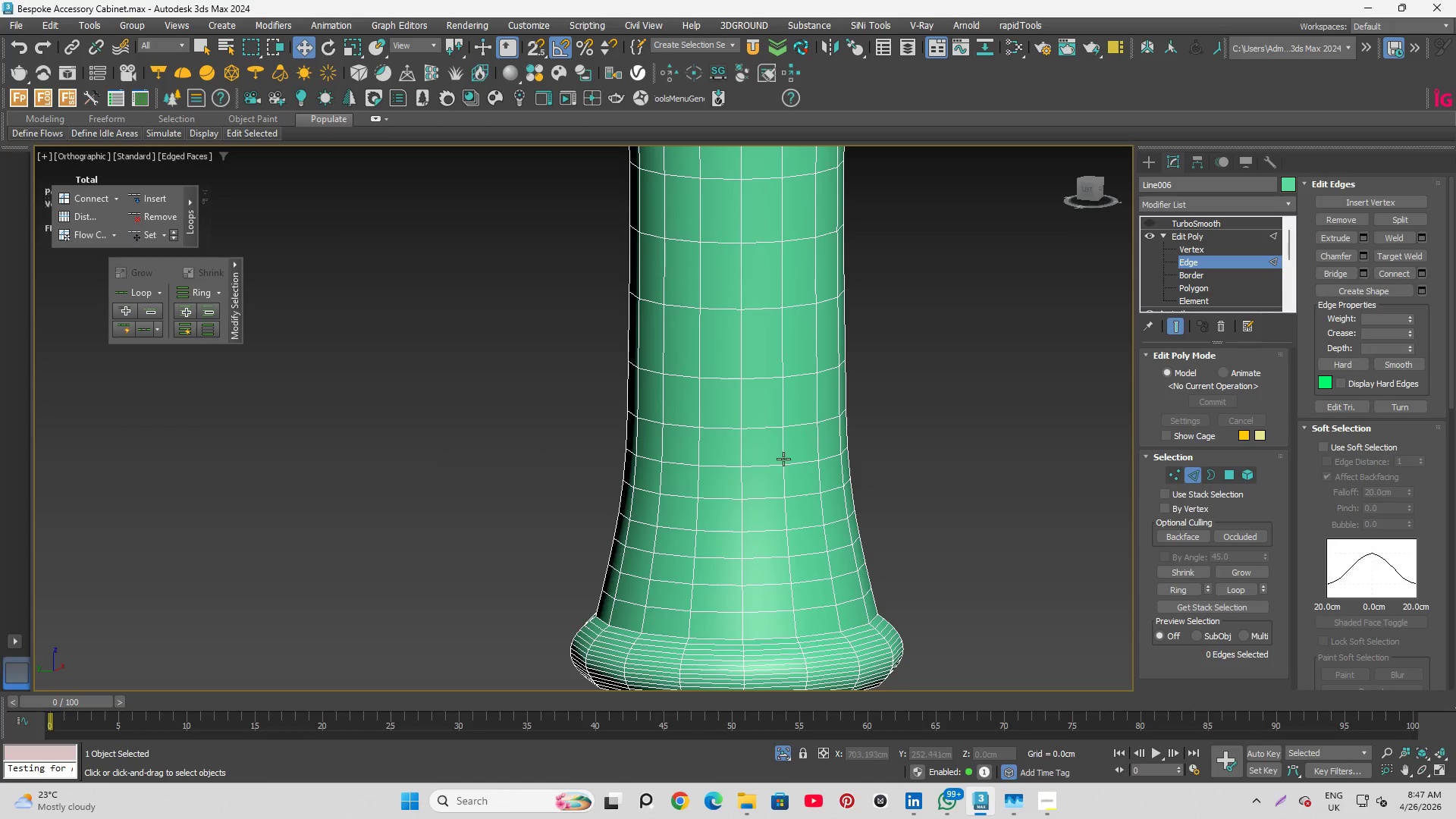 
hold_key(key=AltLeft, duration=2.86)
 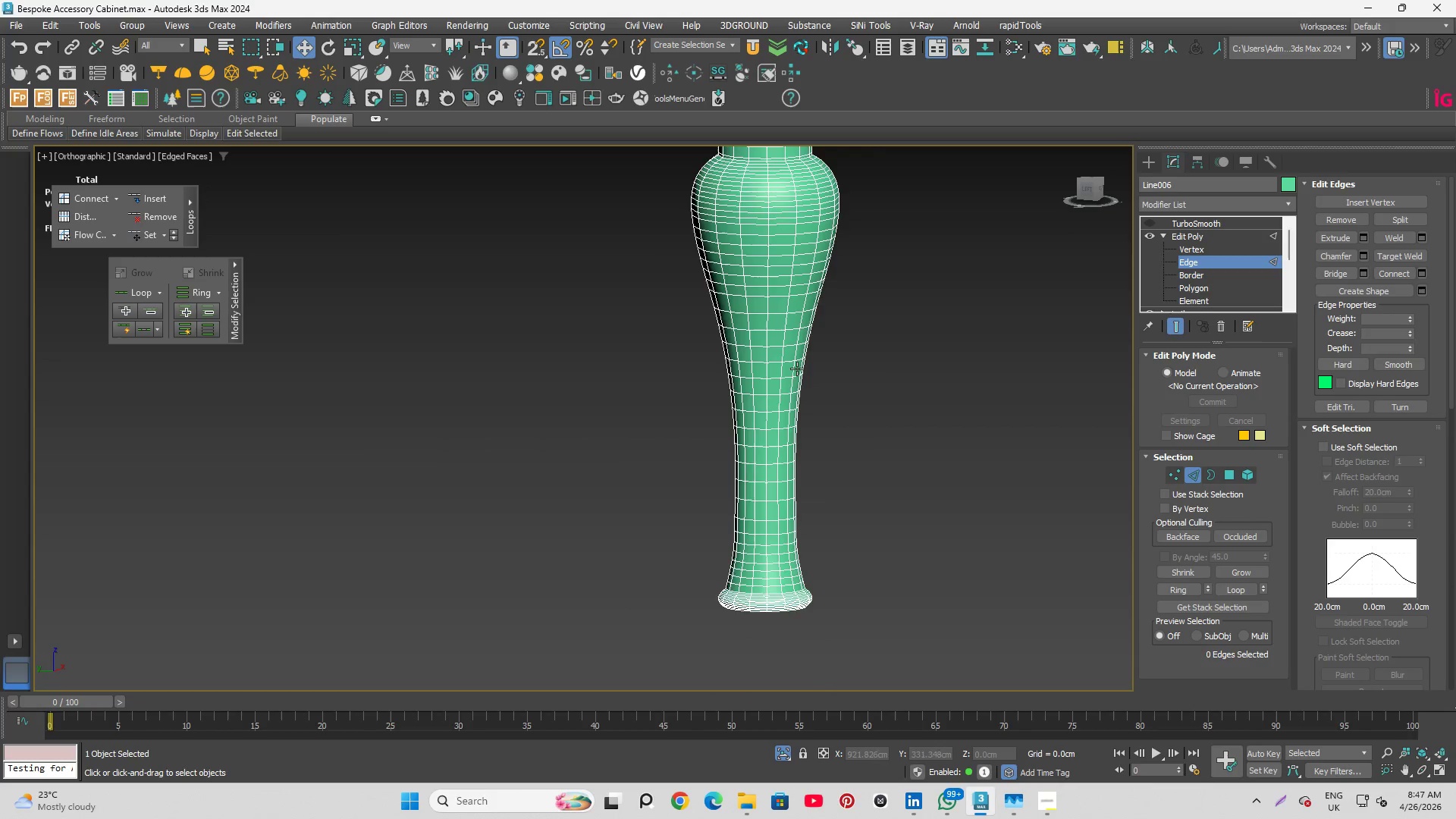 
scroll: coordinate [797, 344], scroll_direction: down, amount: 2.0
 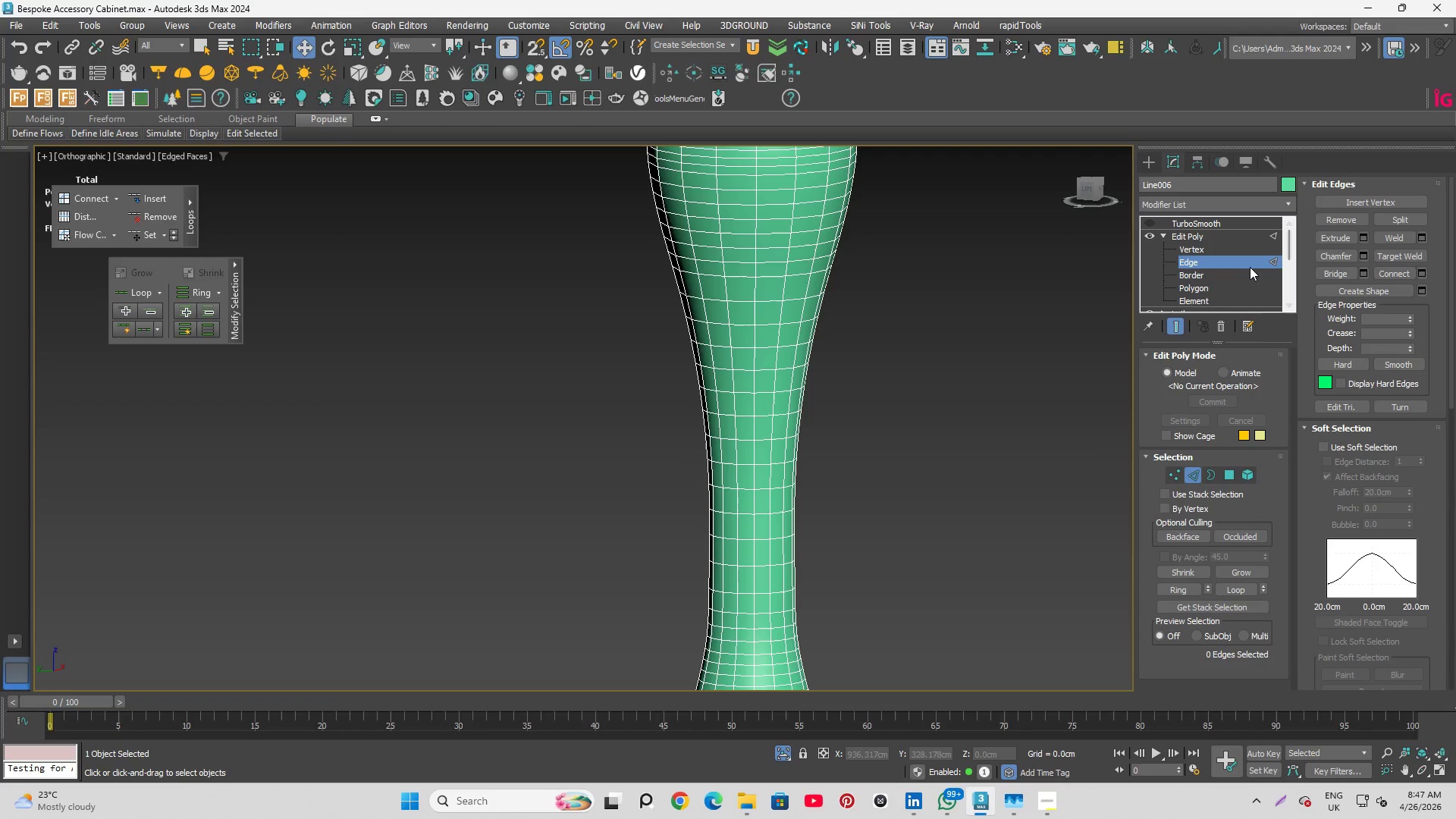 
left_click([1244, 260])
 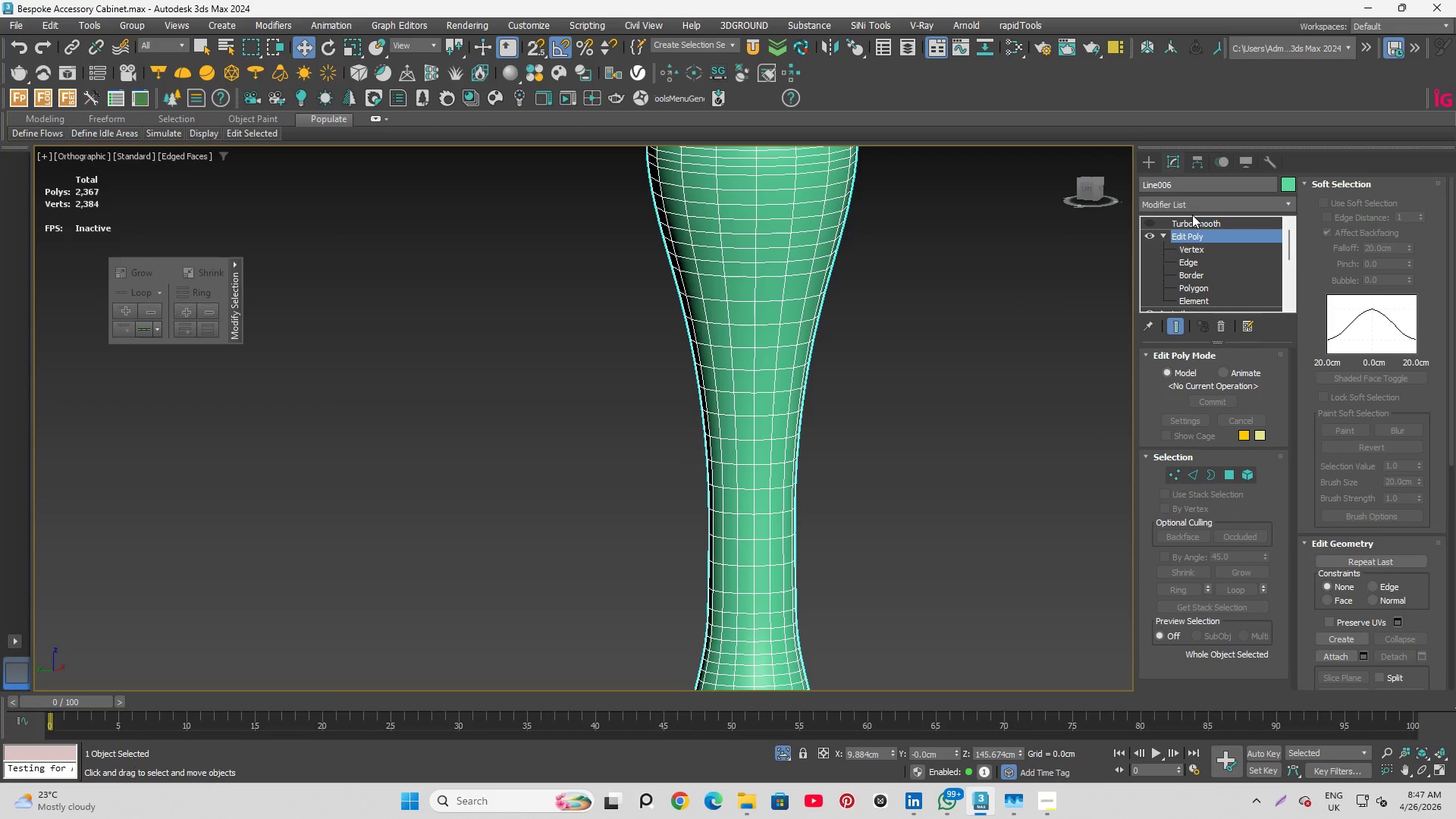 
left_click([1199, 221])
 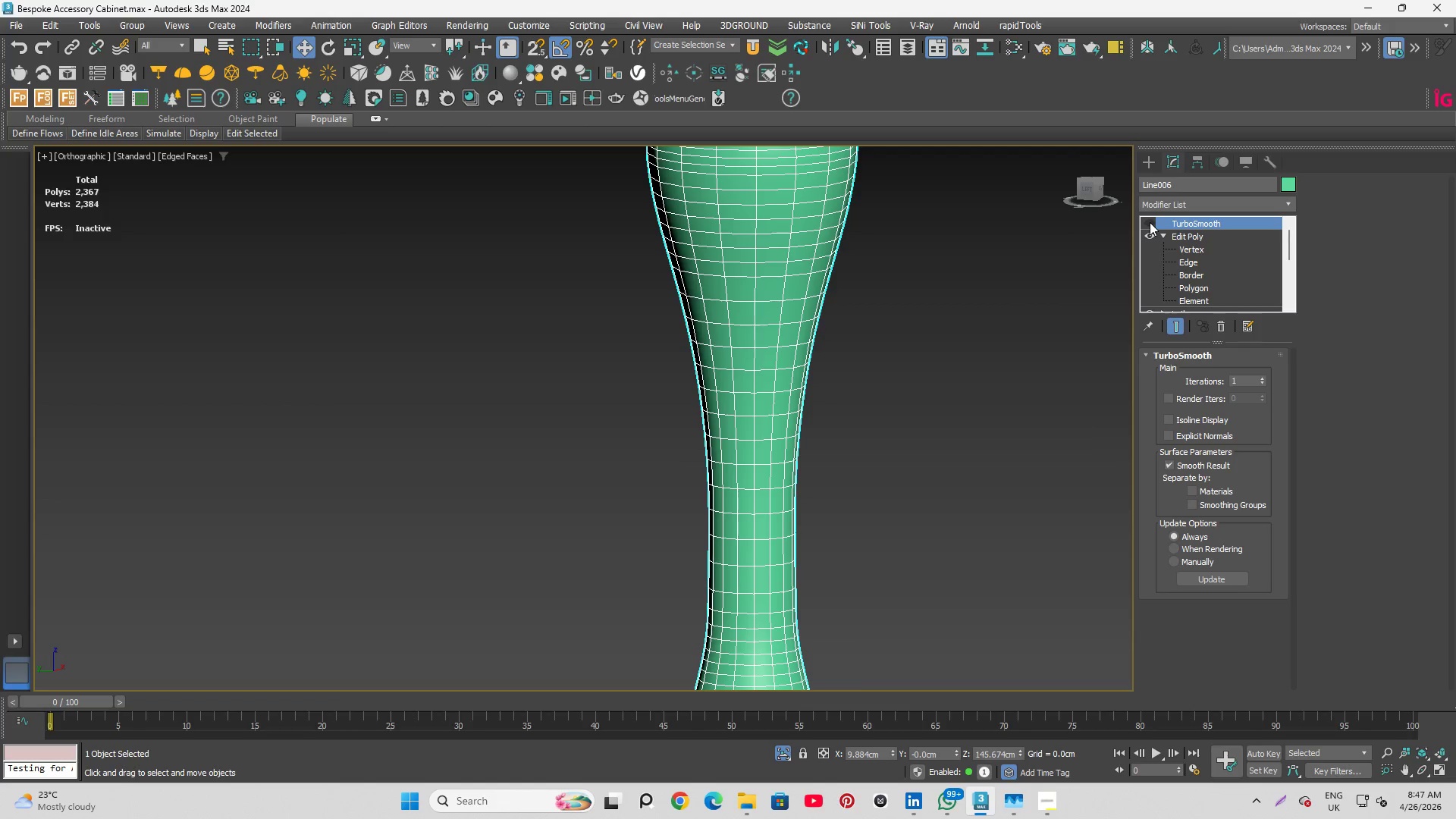 
left_click([1150, 222])
 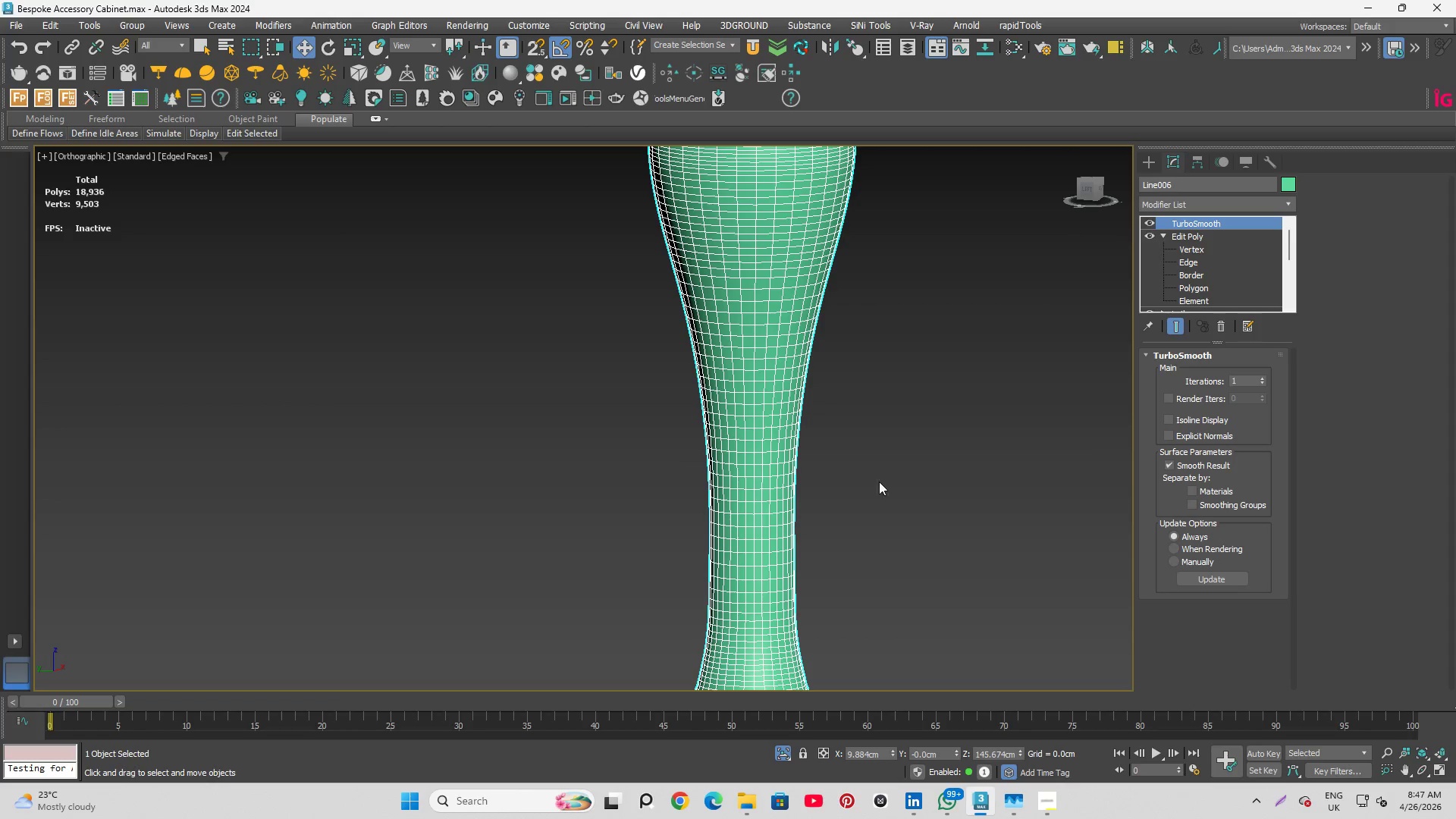 
scroll: coordinate [852, 406], scroll_direction: up, amount: 2.0
 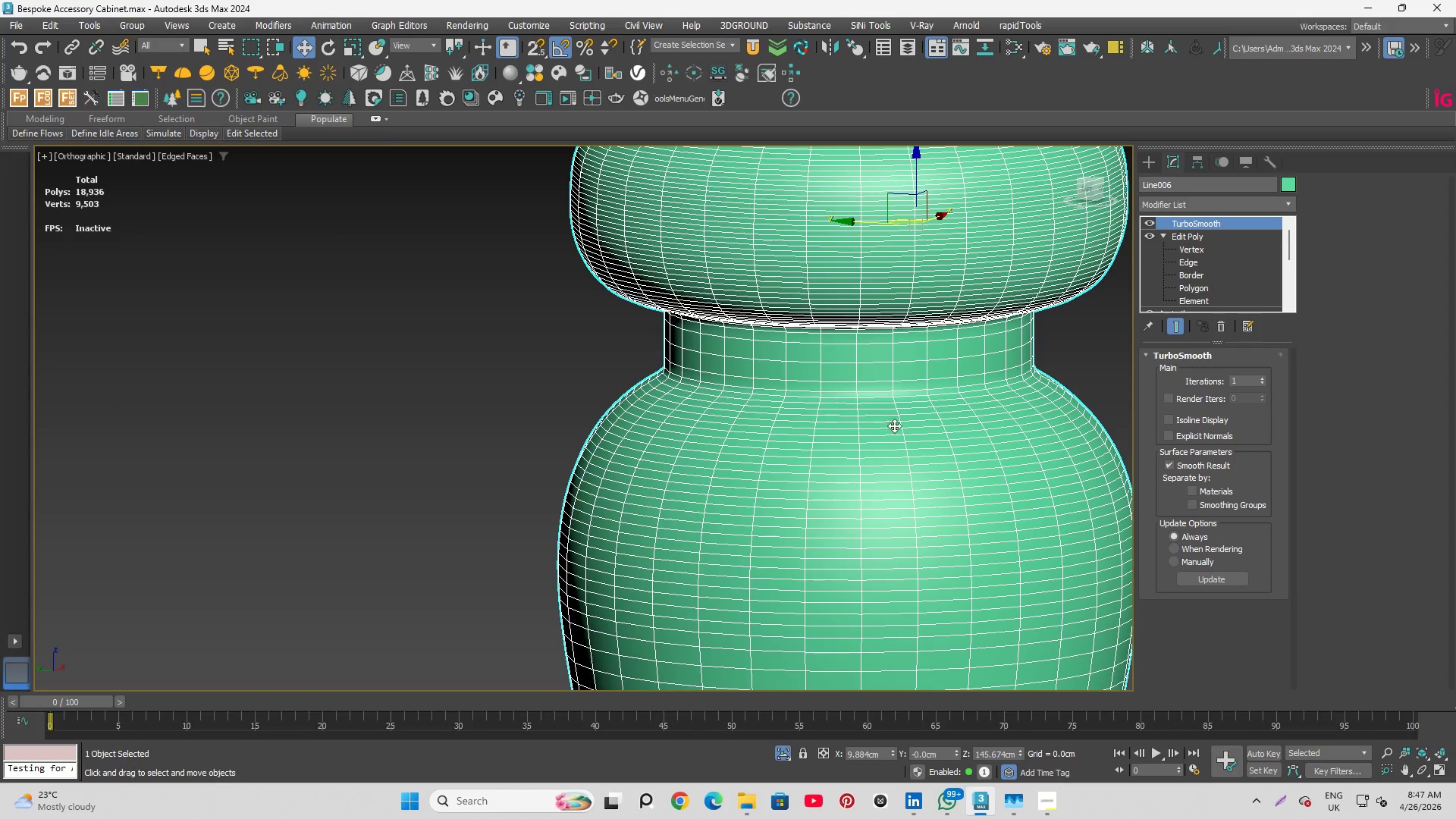 
key(F4)
 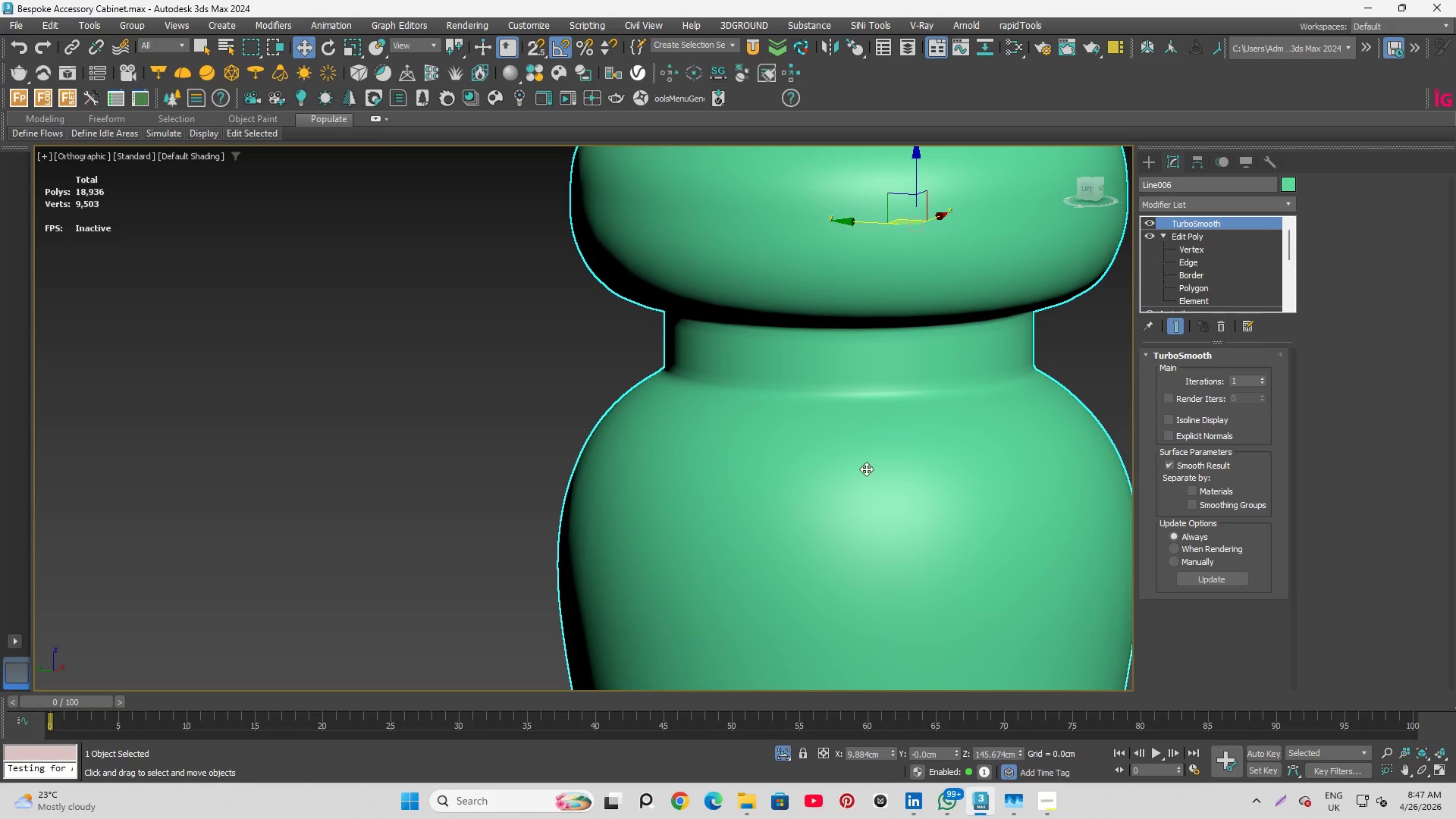 
scroll: coordinate [848, 467], scroll_direction: down, amount: 2.0
 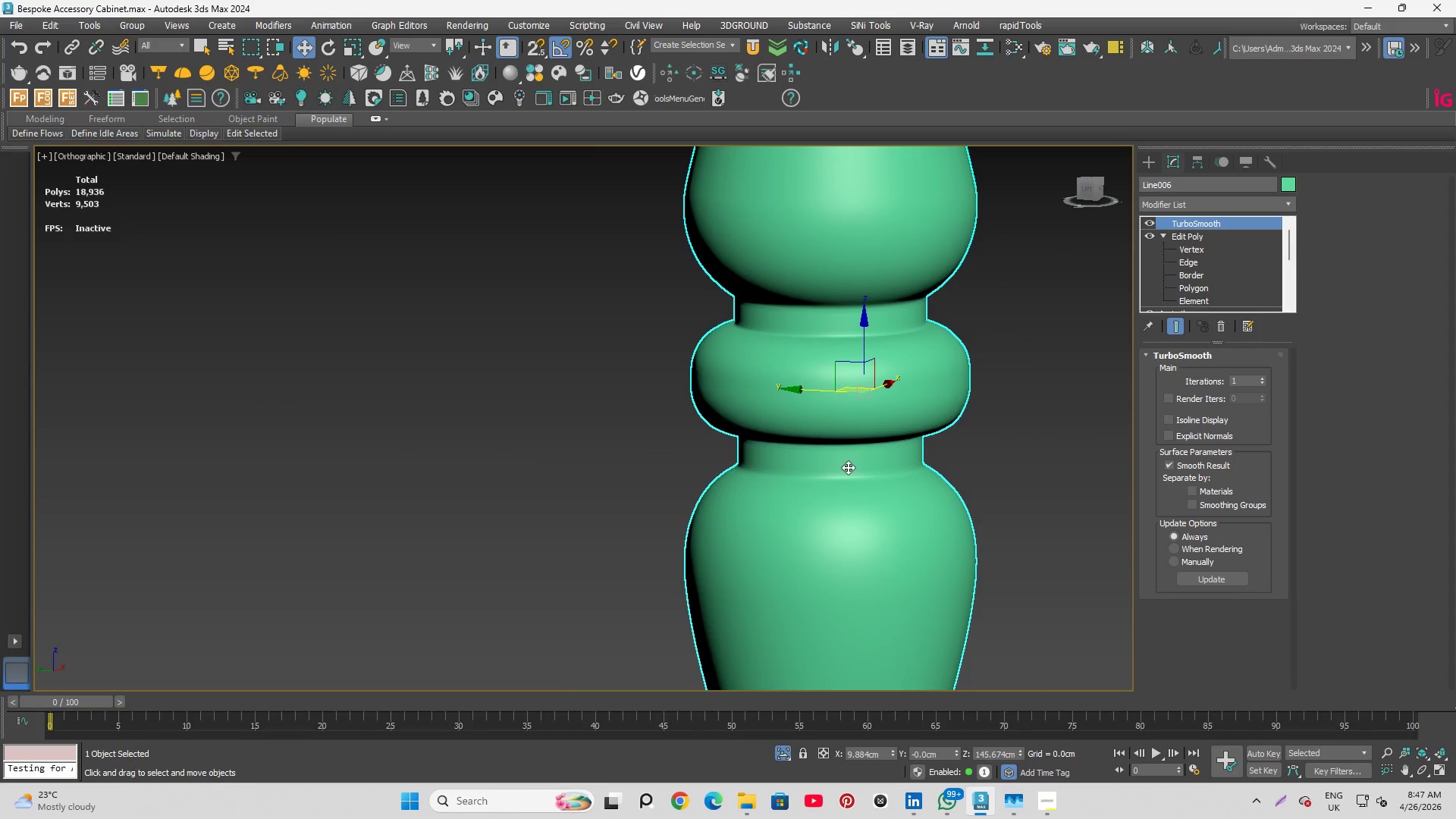 
key(Q)
 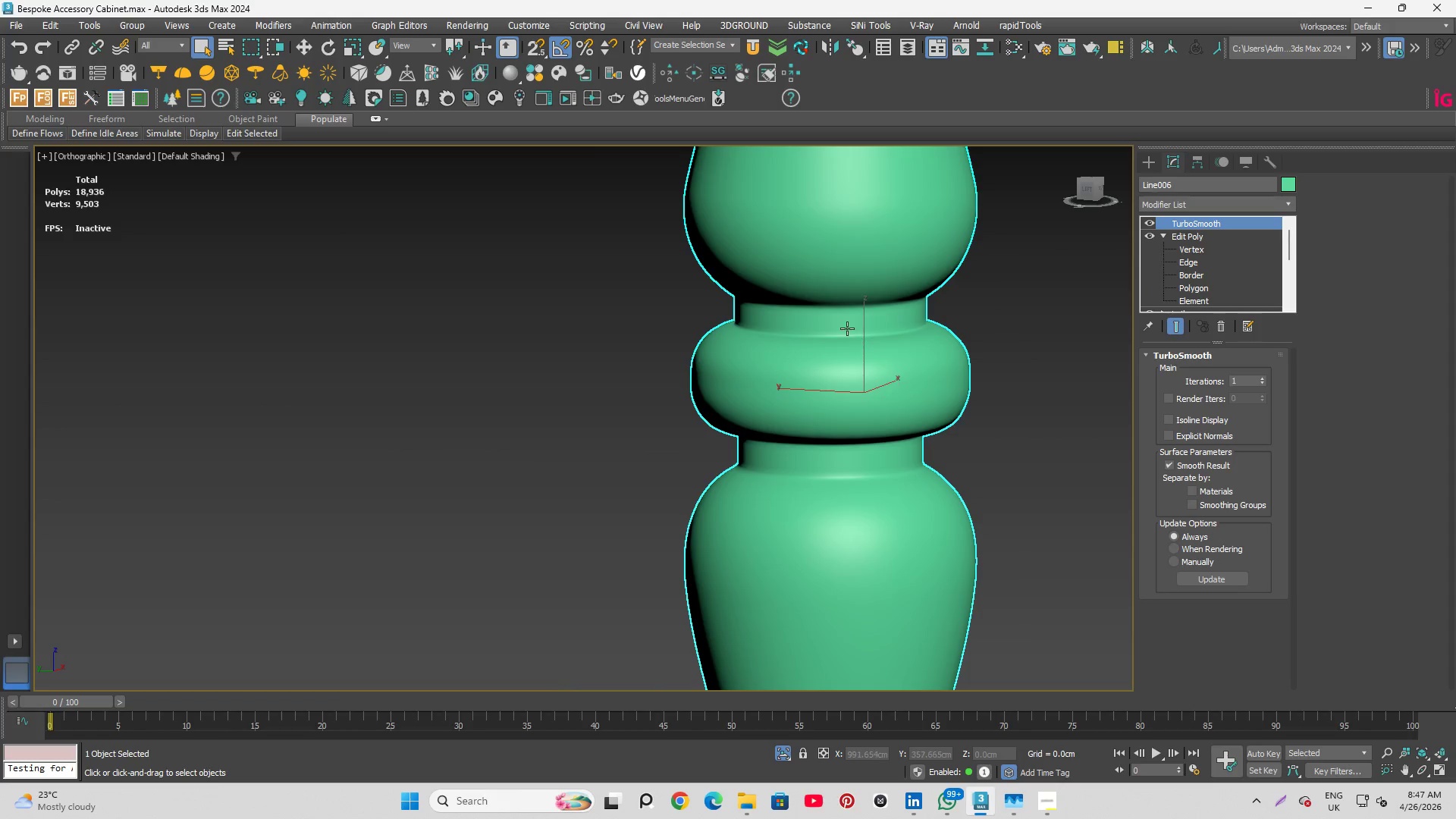 
hold_key(key=AltLeft, duration=3.83)
 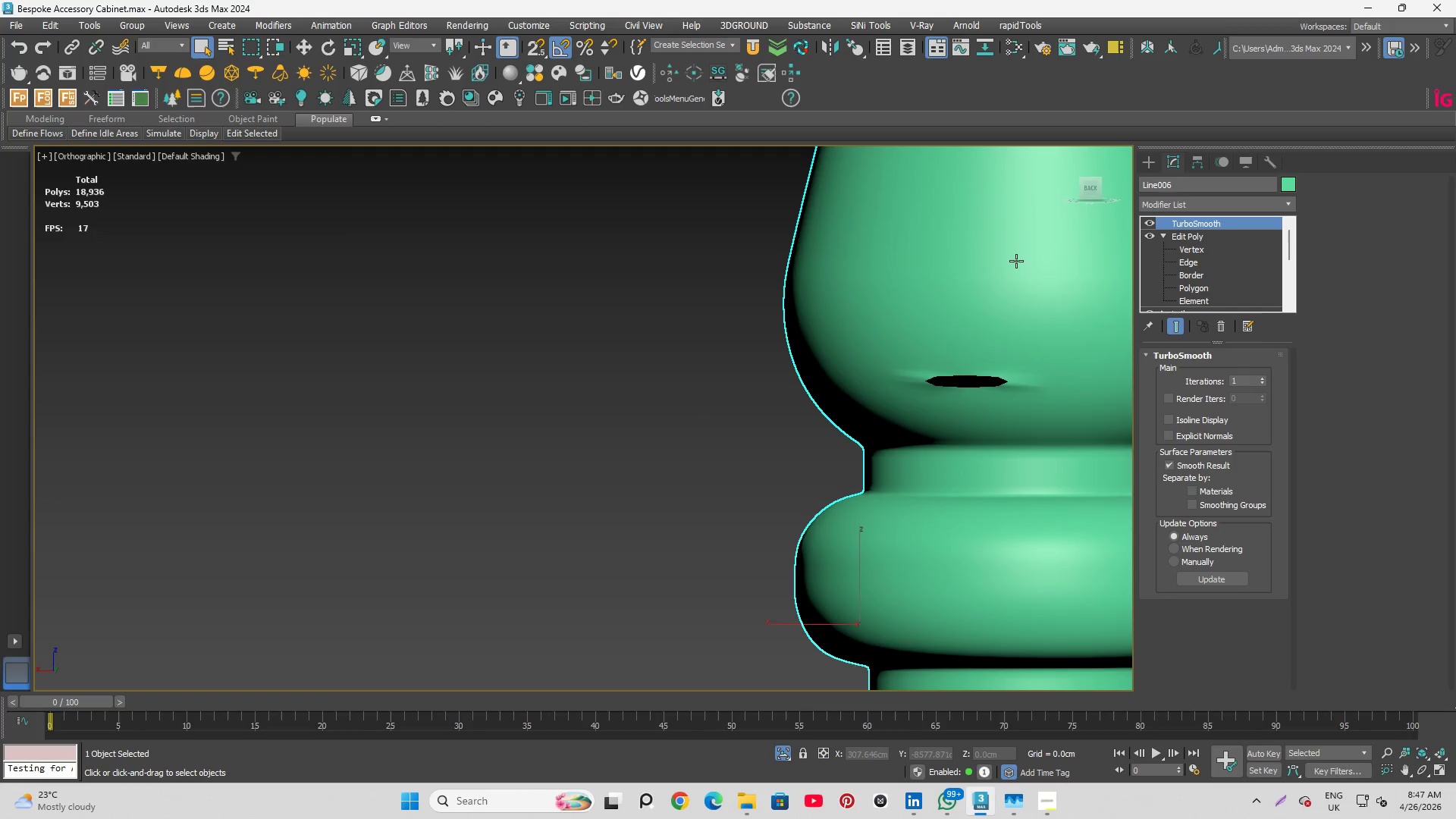 
scroll: coordinate [846, 330], scroll_direction: down, amount: 4.0
 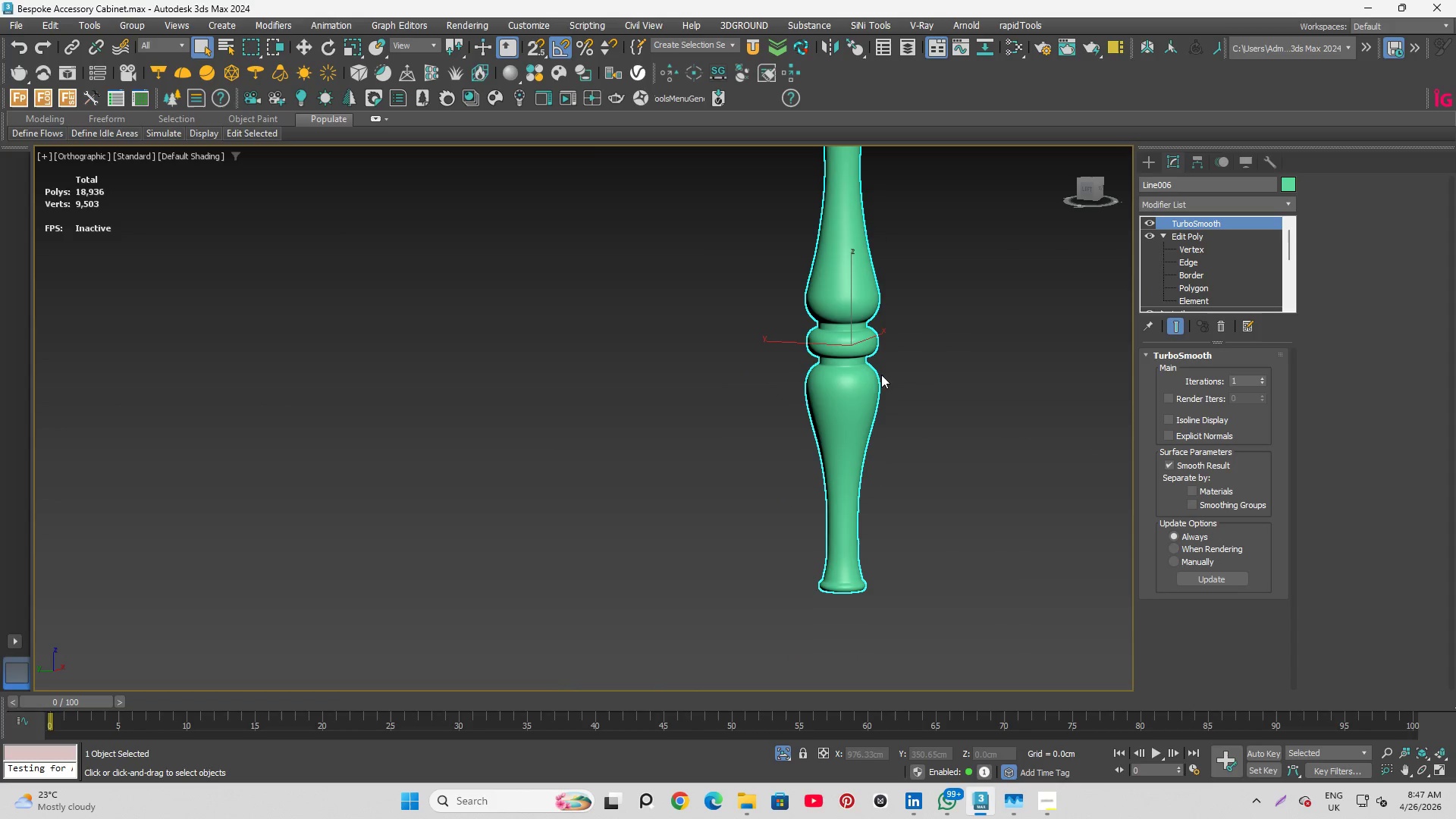 
scroll: coordinate [1064, 325], scroll_direction: up, amount: 9.0
 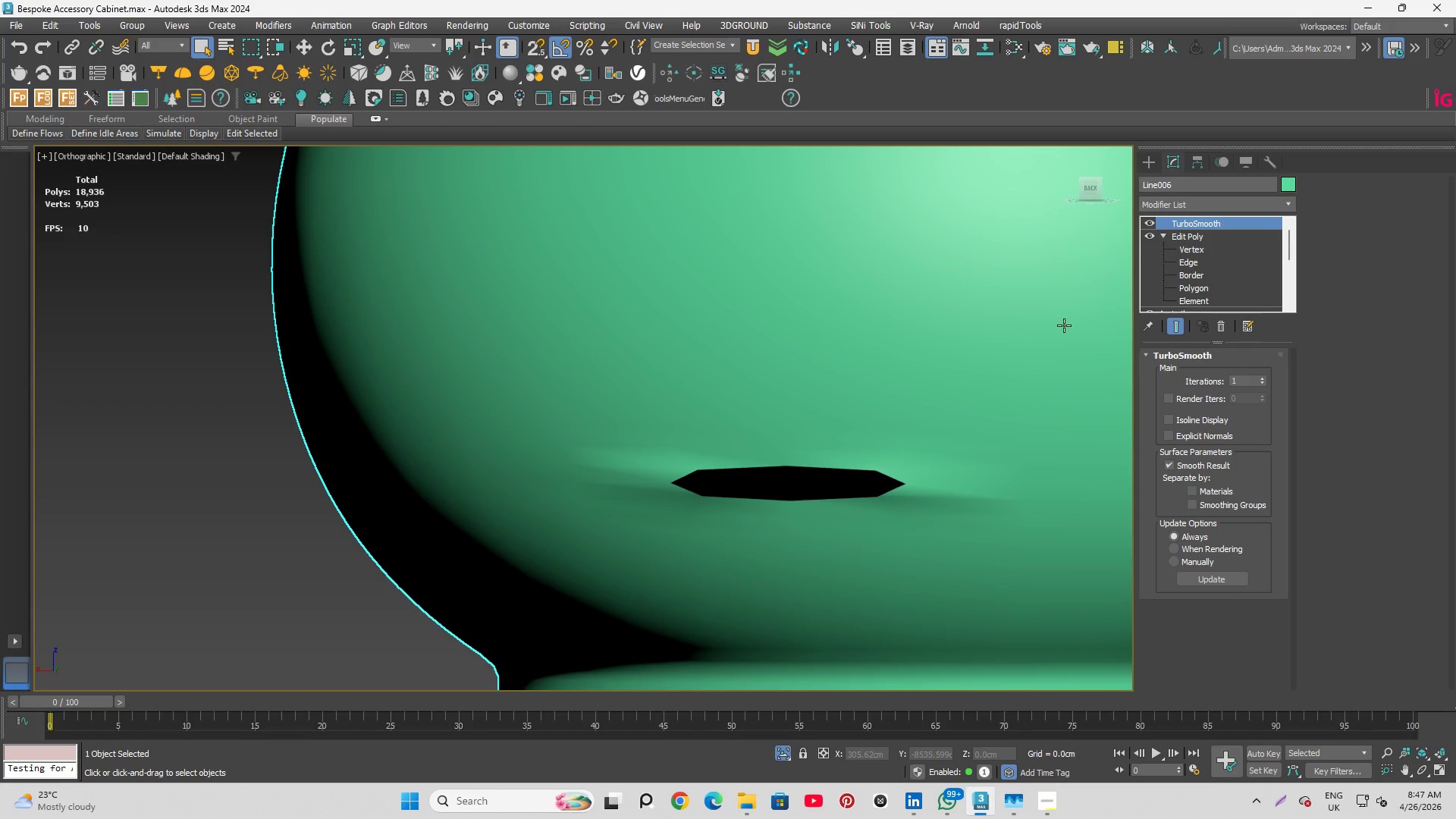 
key(F3)
 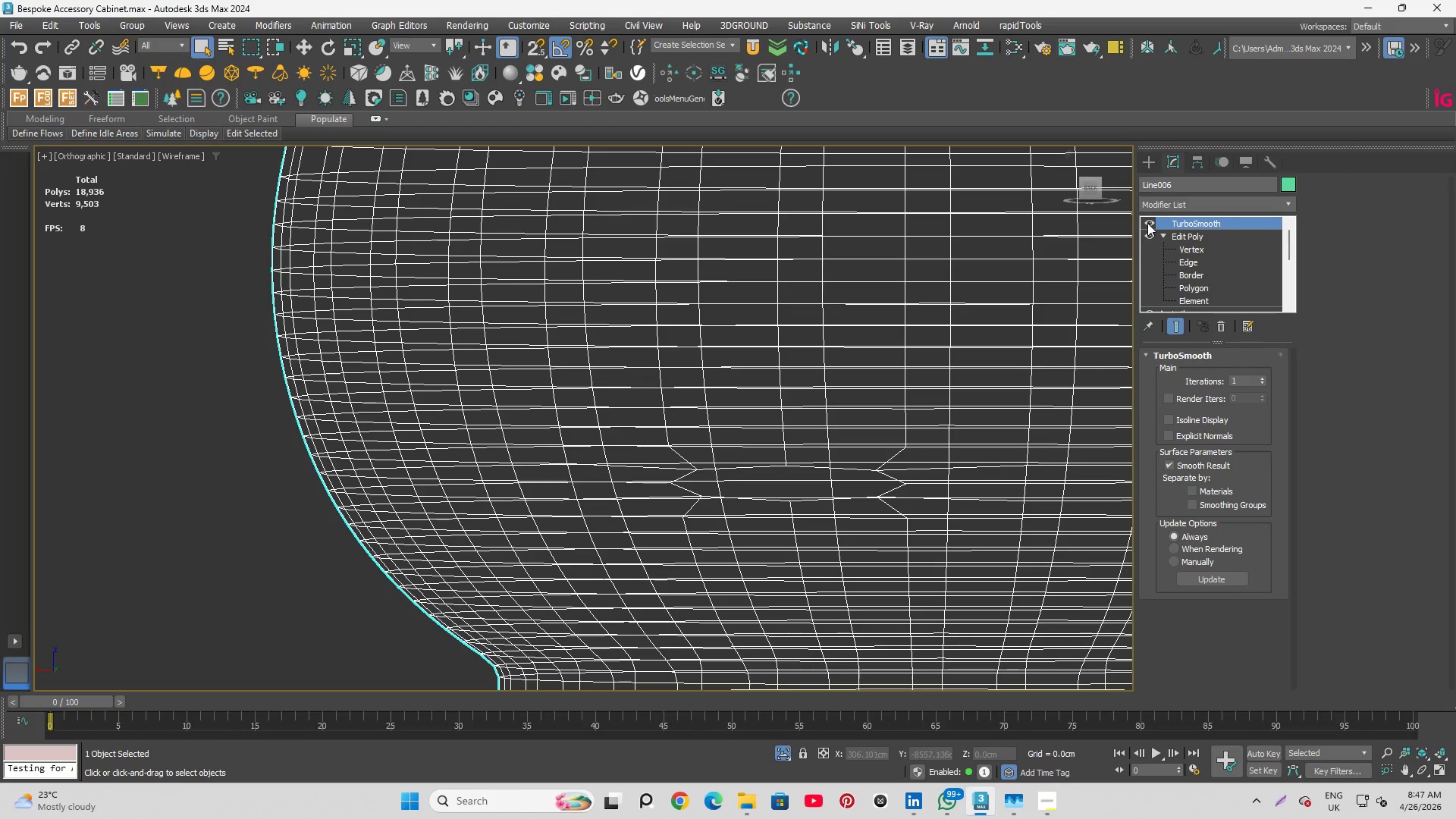 
left_click([1149, 222])
 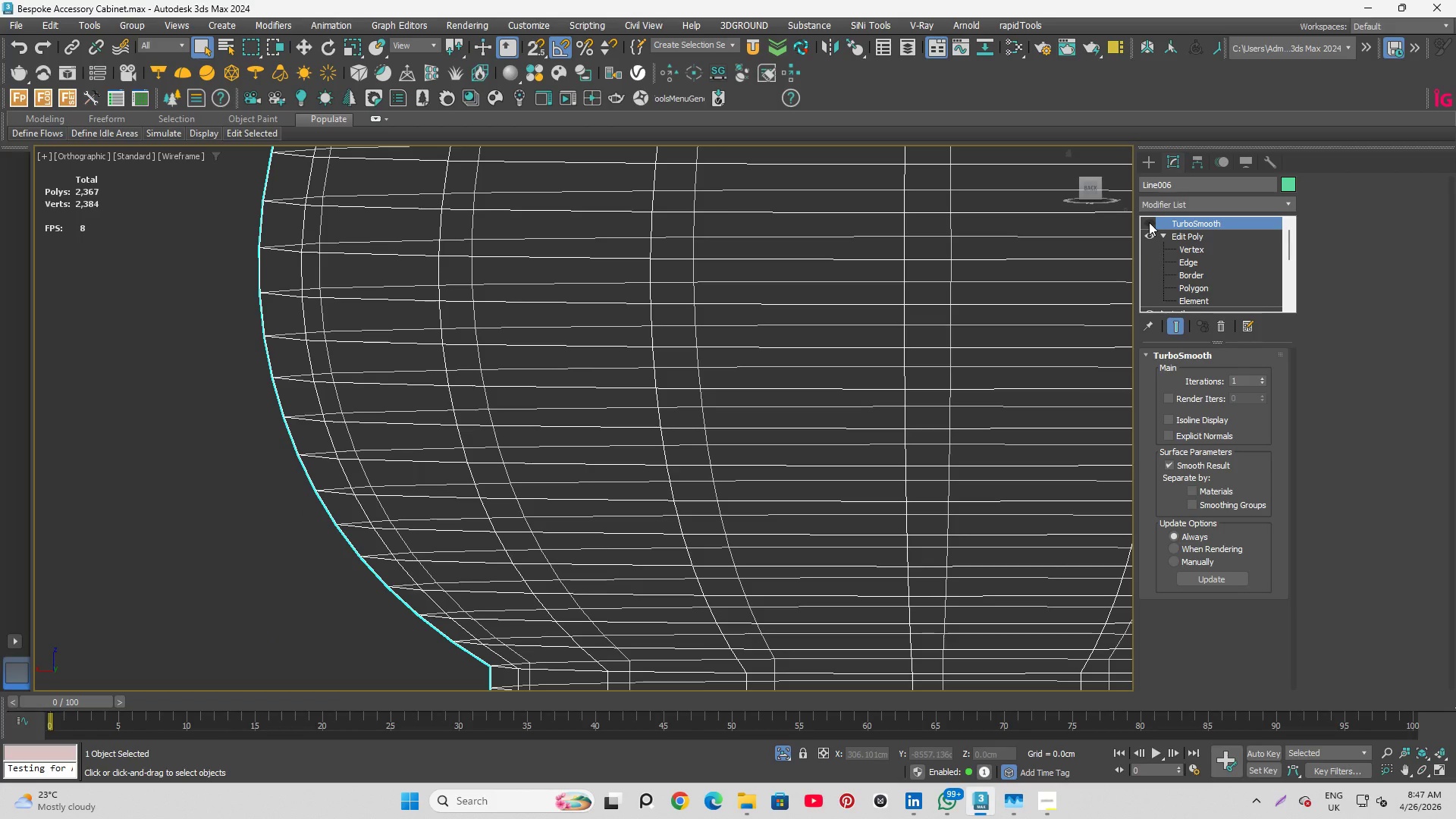 
key(F4)
 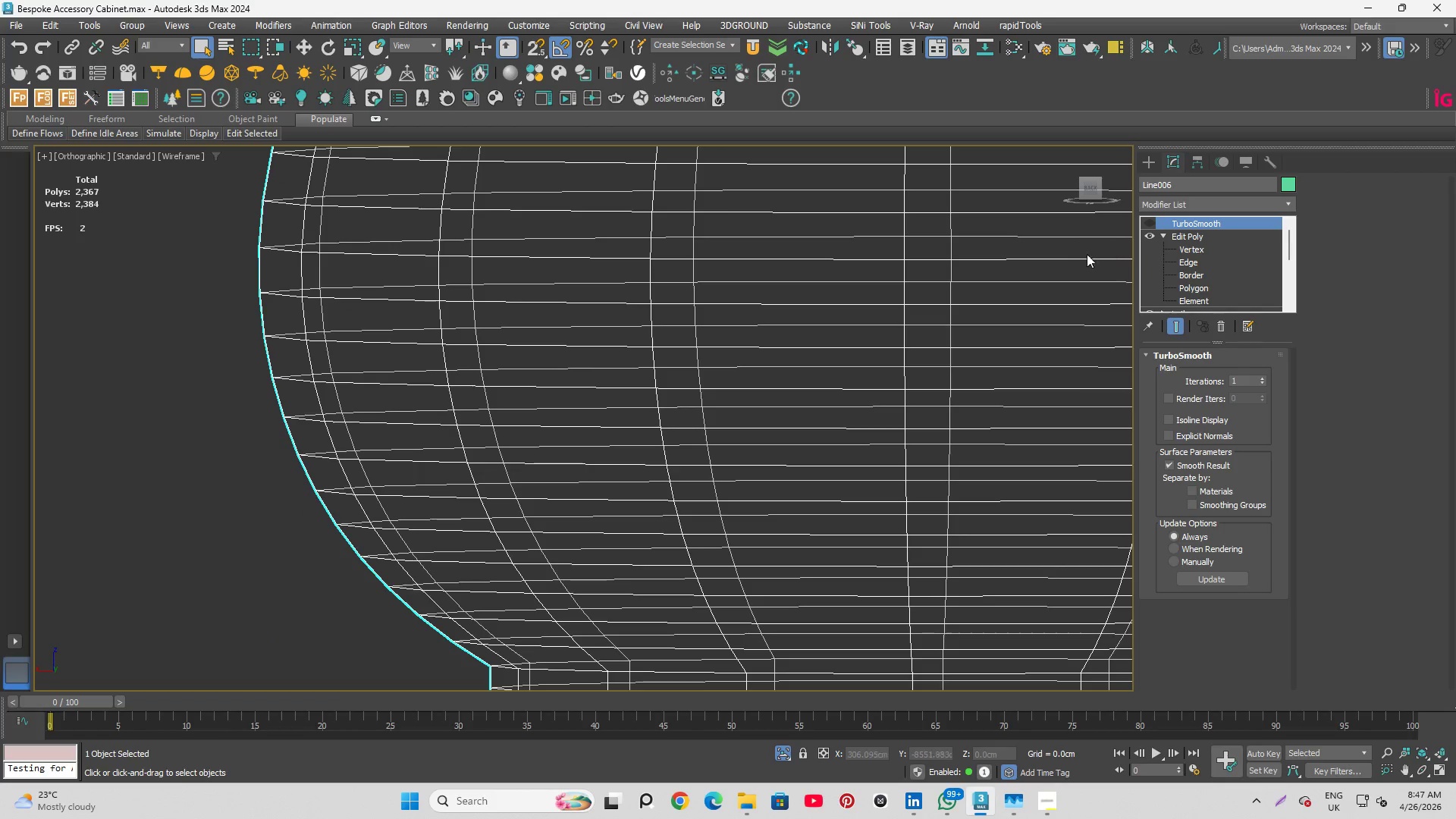 
left_click([1070, 261])
 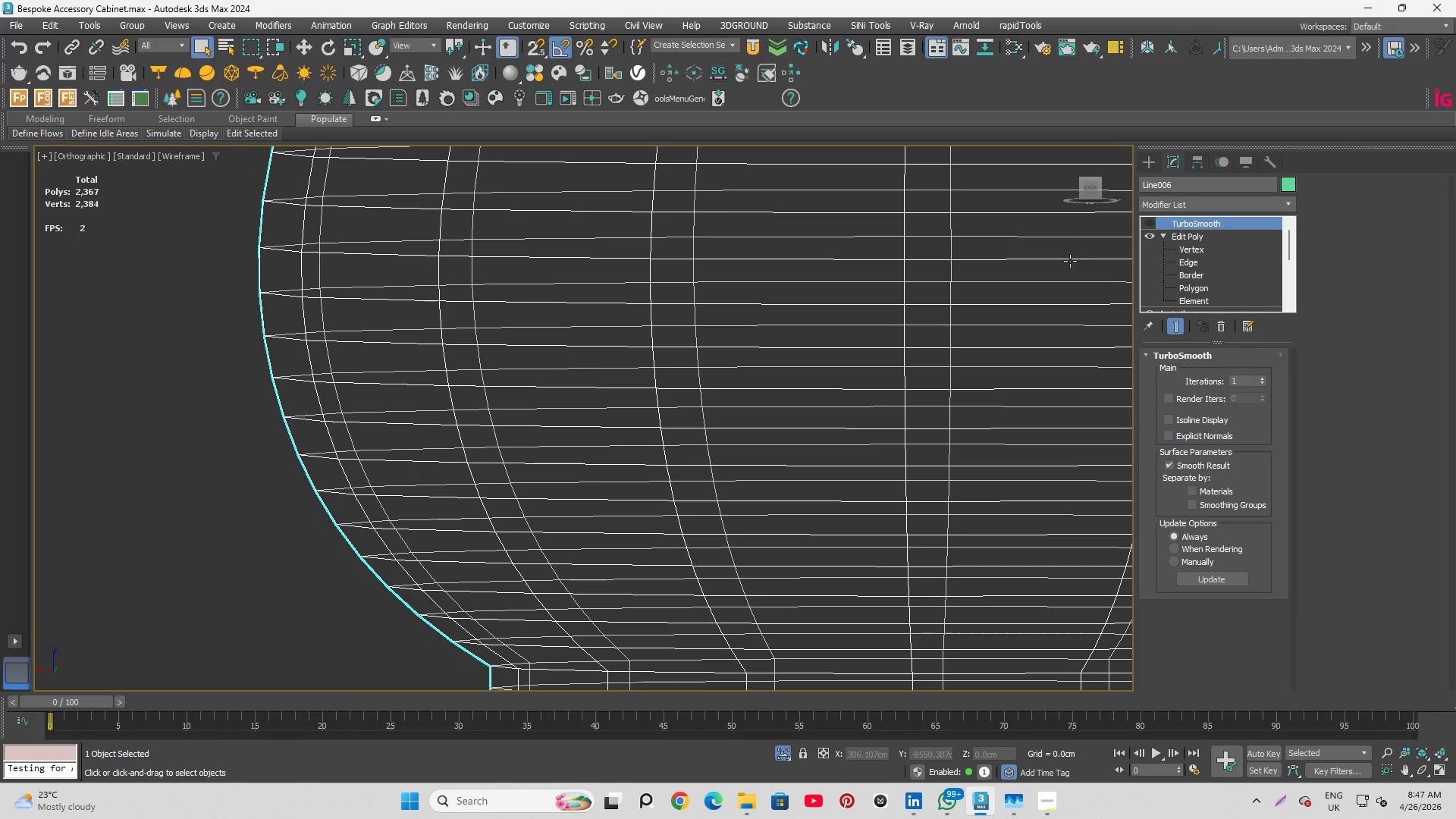 
key(F4)
 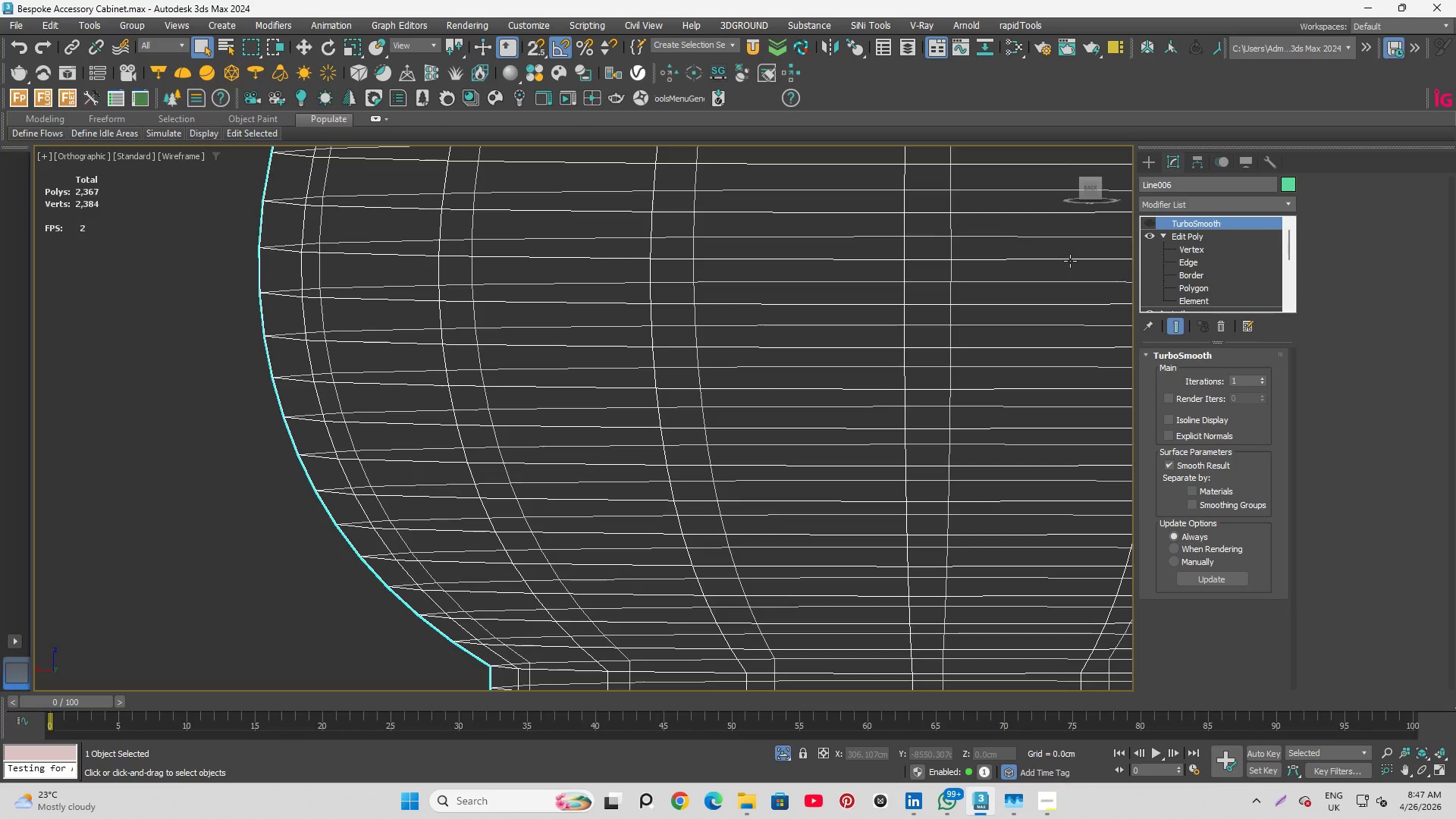 
key(F3)
 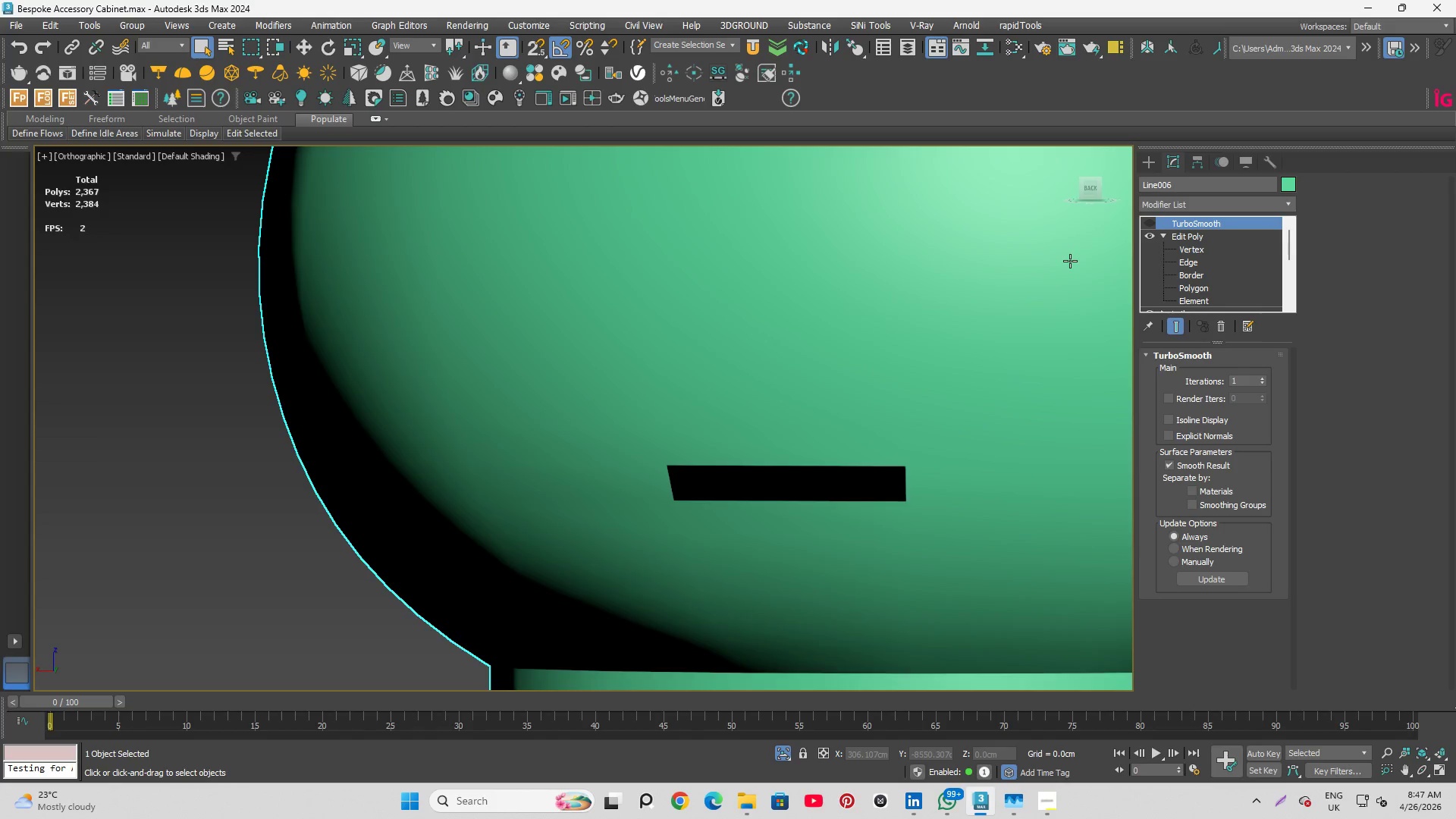 
key(F4)
 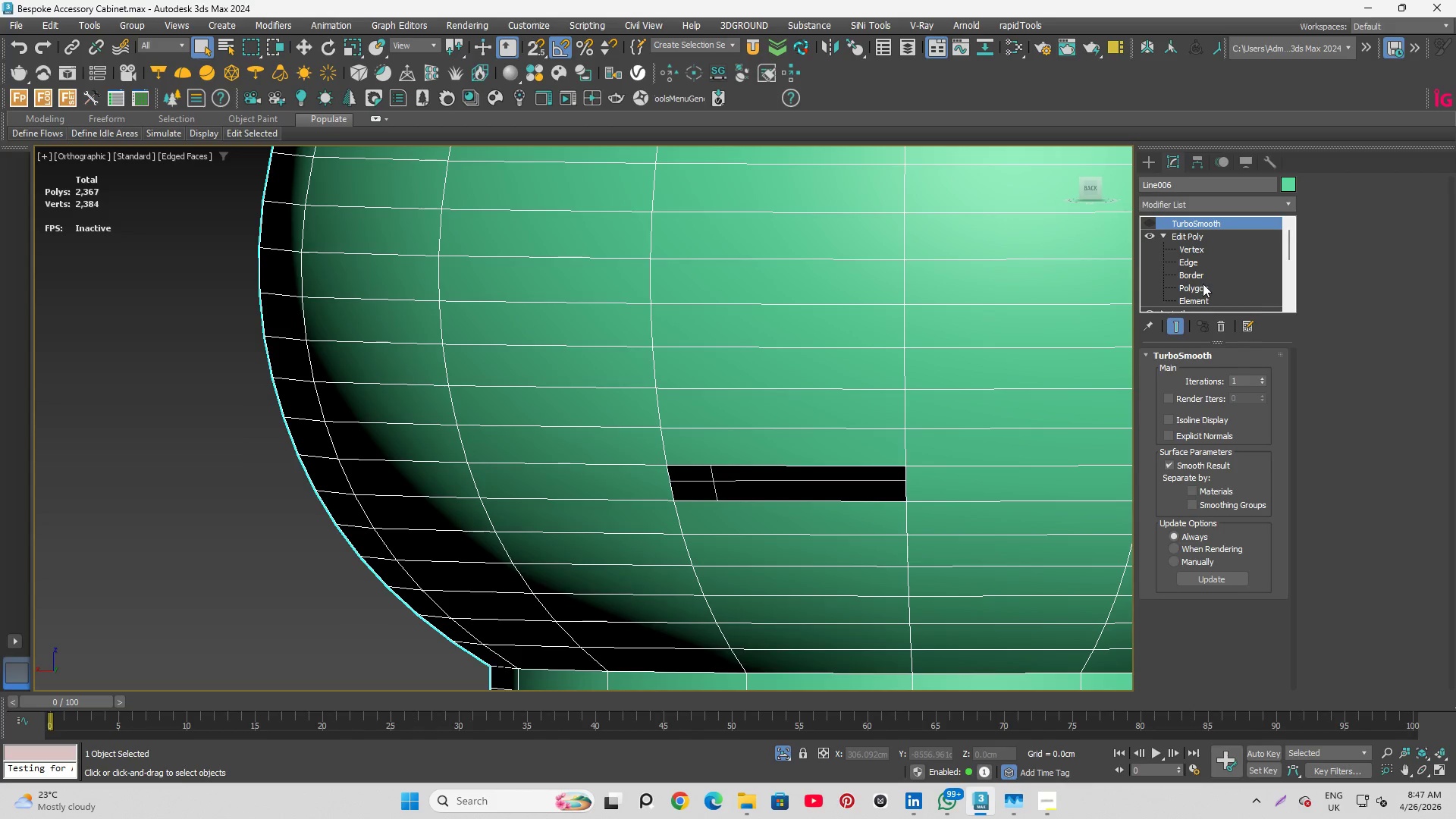 
left_click_drag(start_coordinate=[1203, 287], to_coordinate=[1201, 283])
 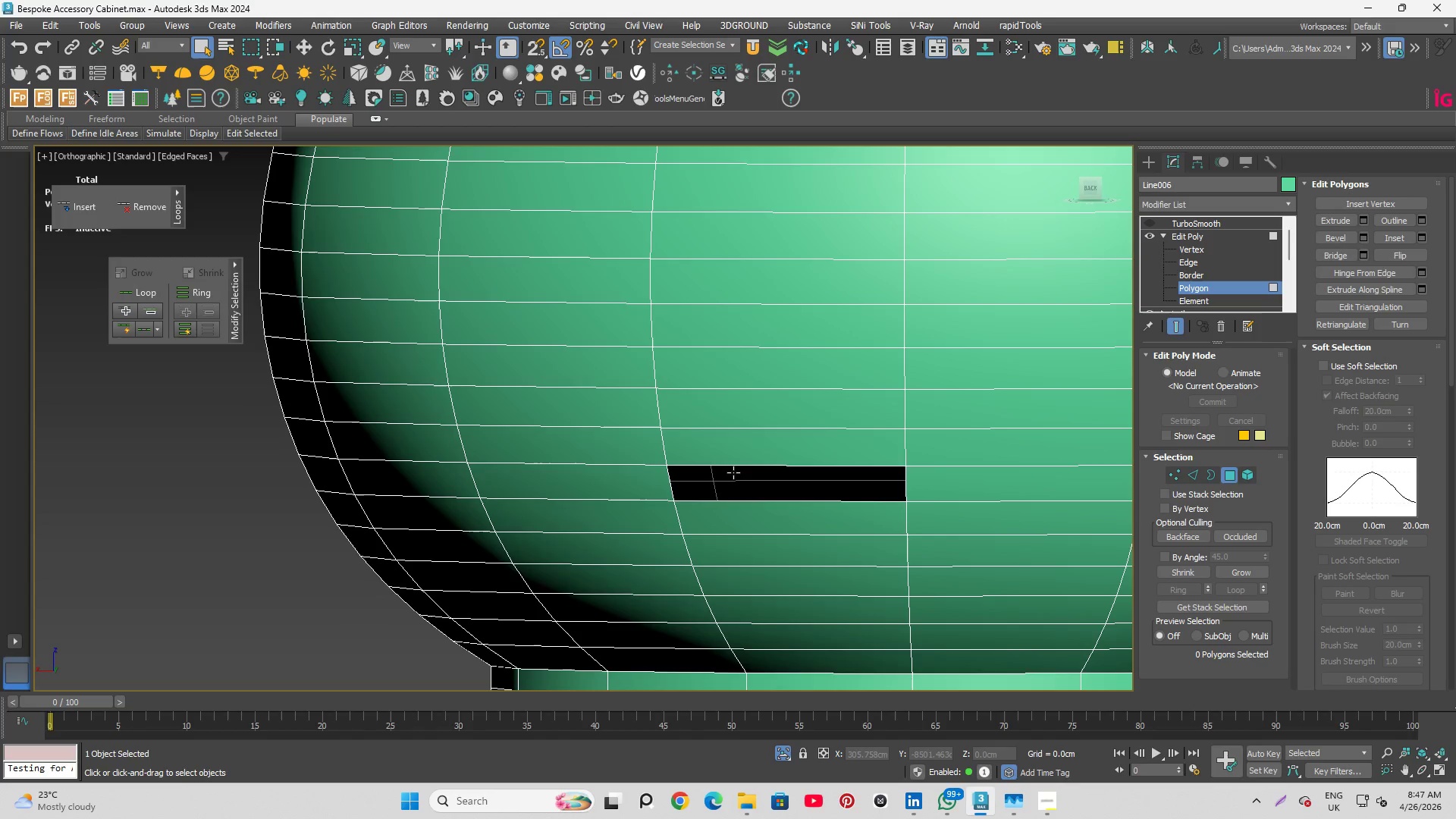 
hold_key(key=AltLeft, duration=0.61)
 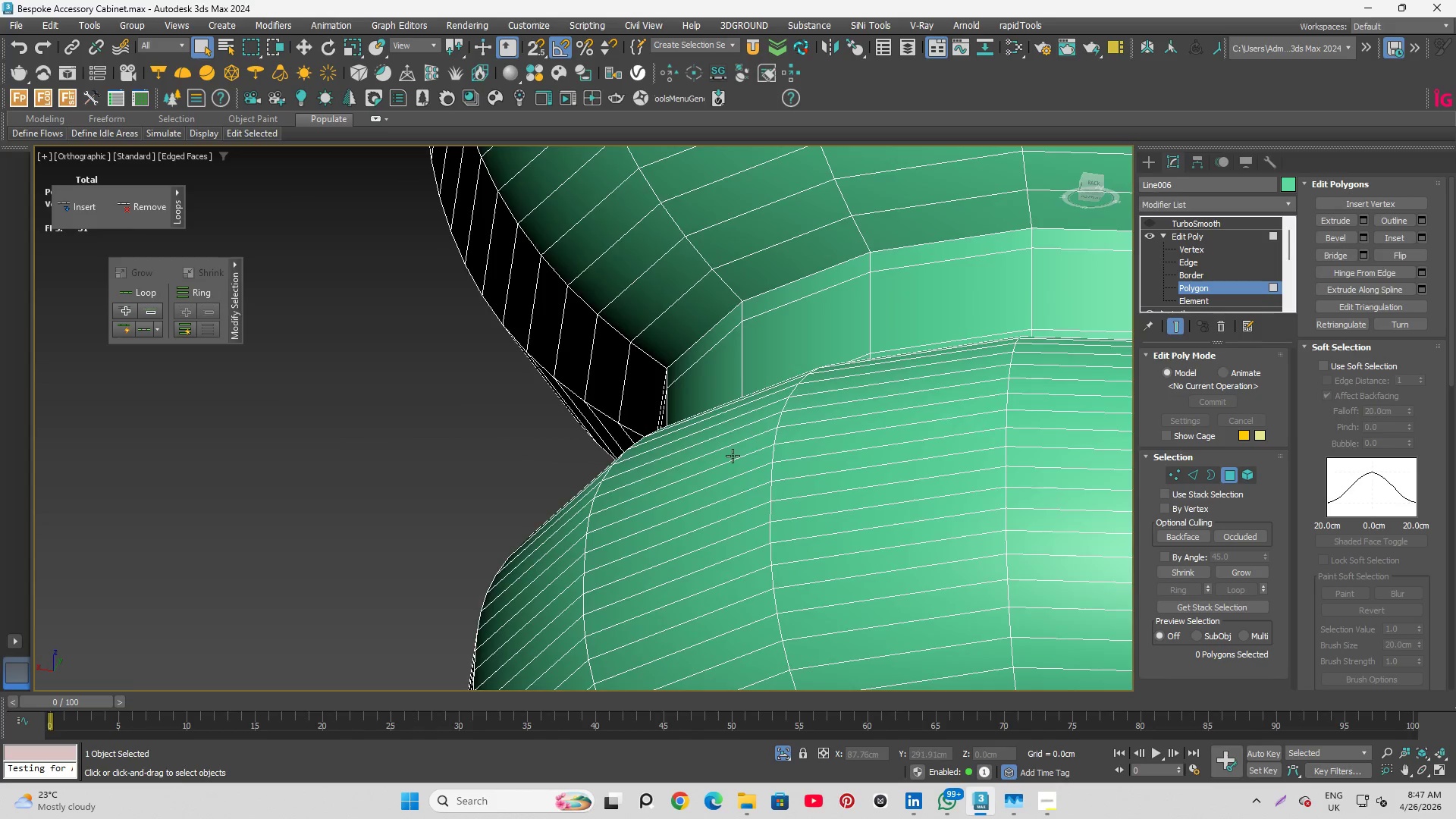 
scroll: coordinate [866, 281], scroll_direction: none, amount: 0.0
 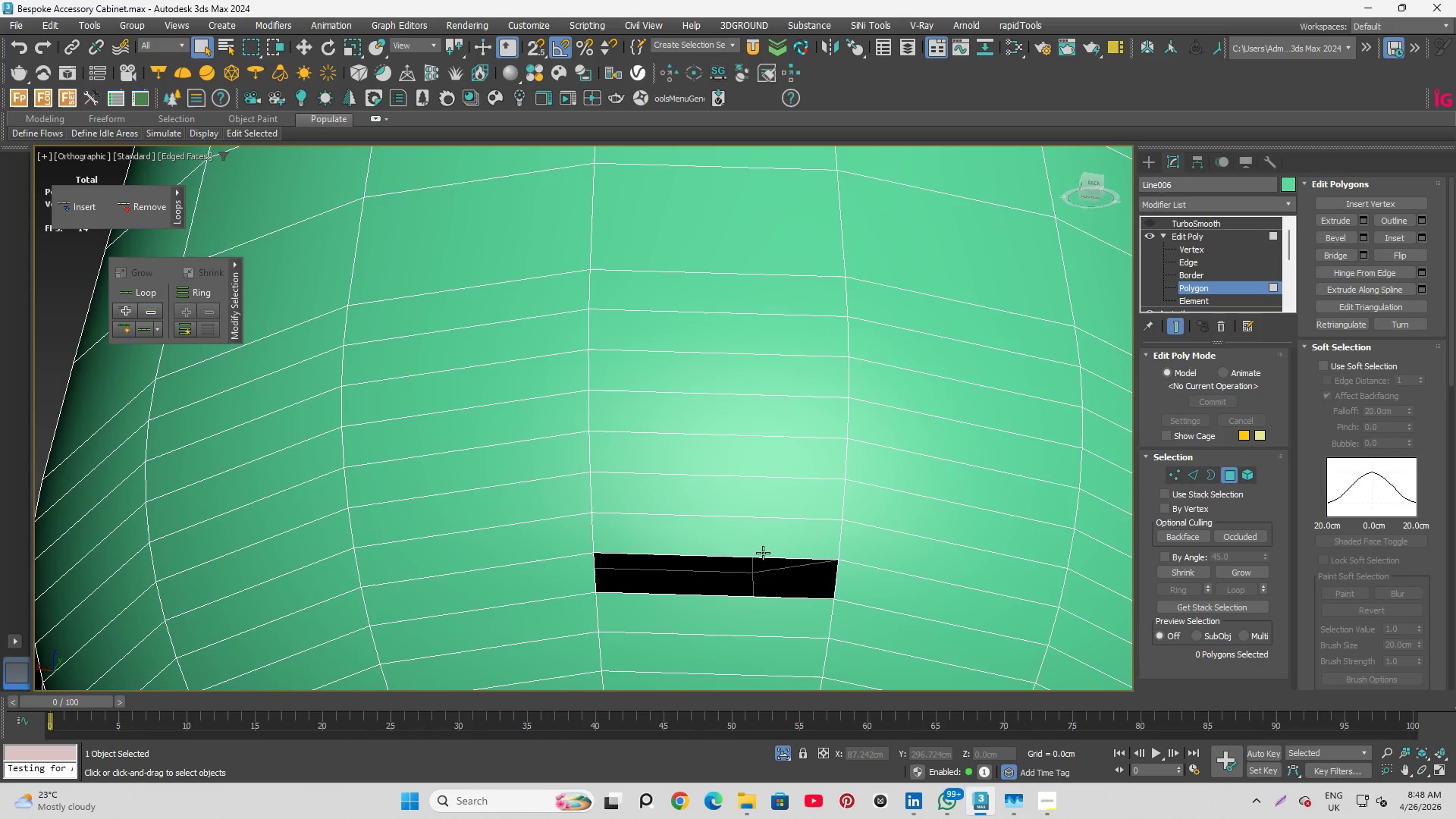 
left_click([763, 553])
 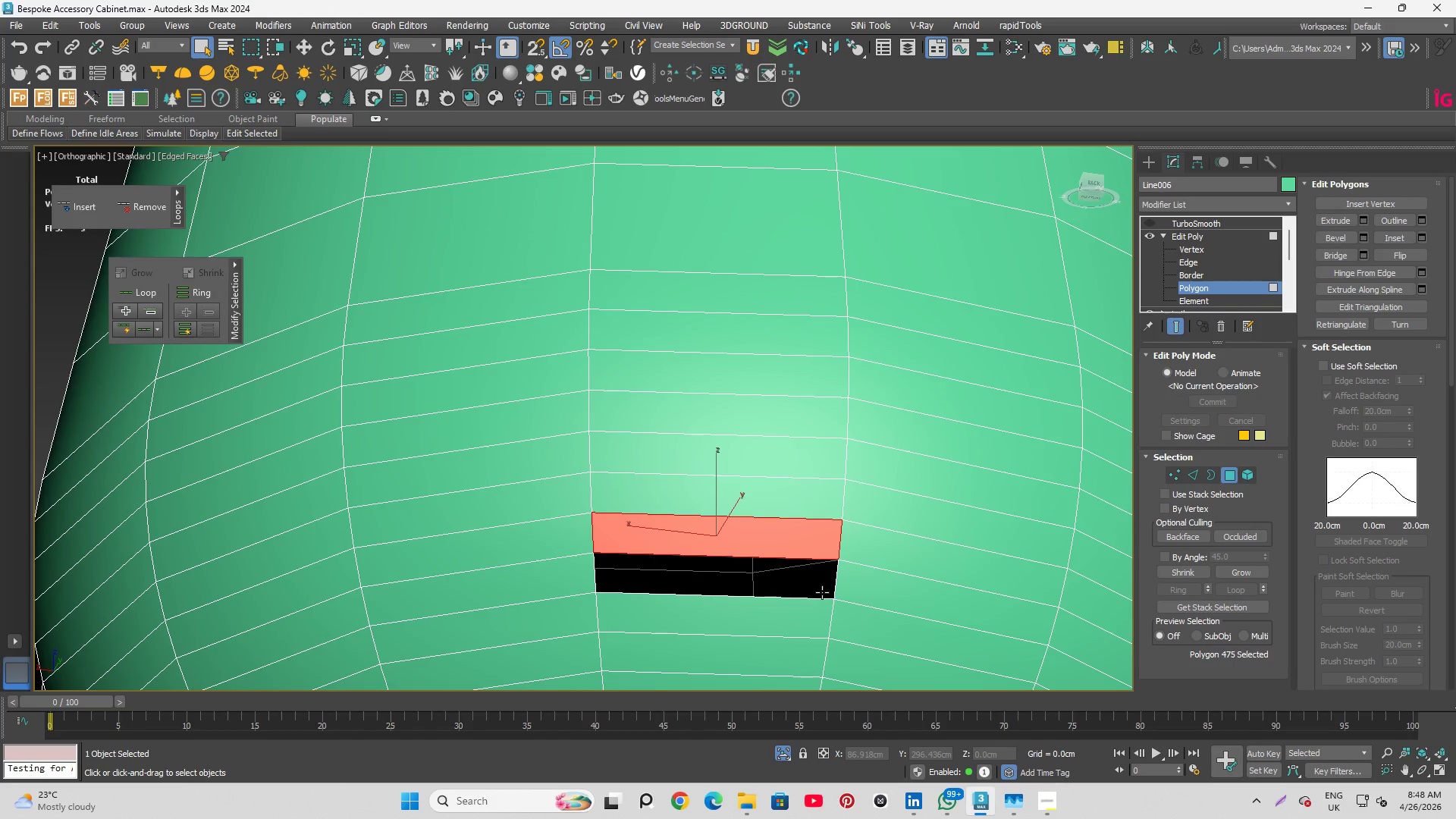 
left_click([827, 592])
 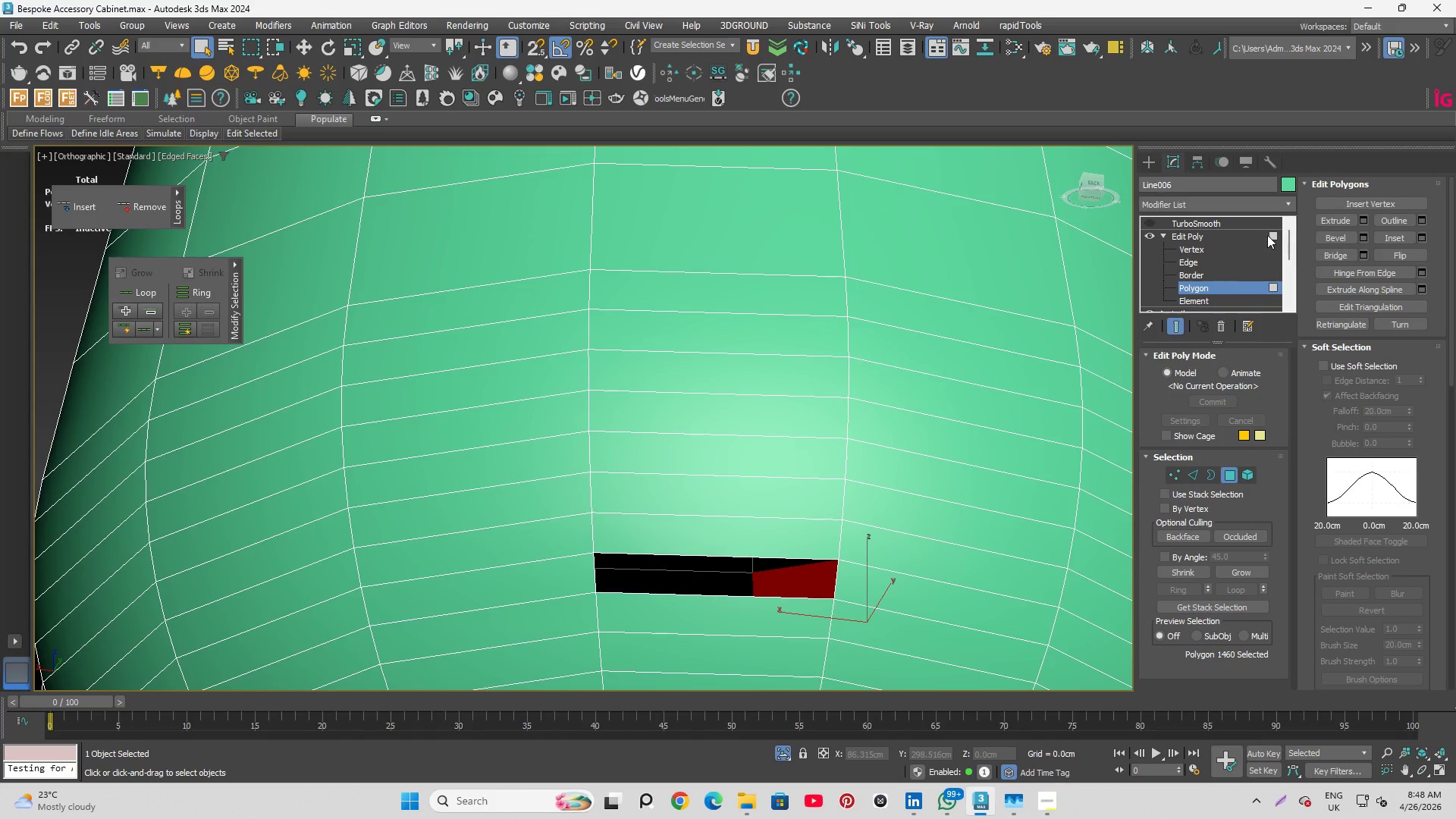 
left_click([1200, 279])
 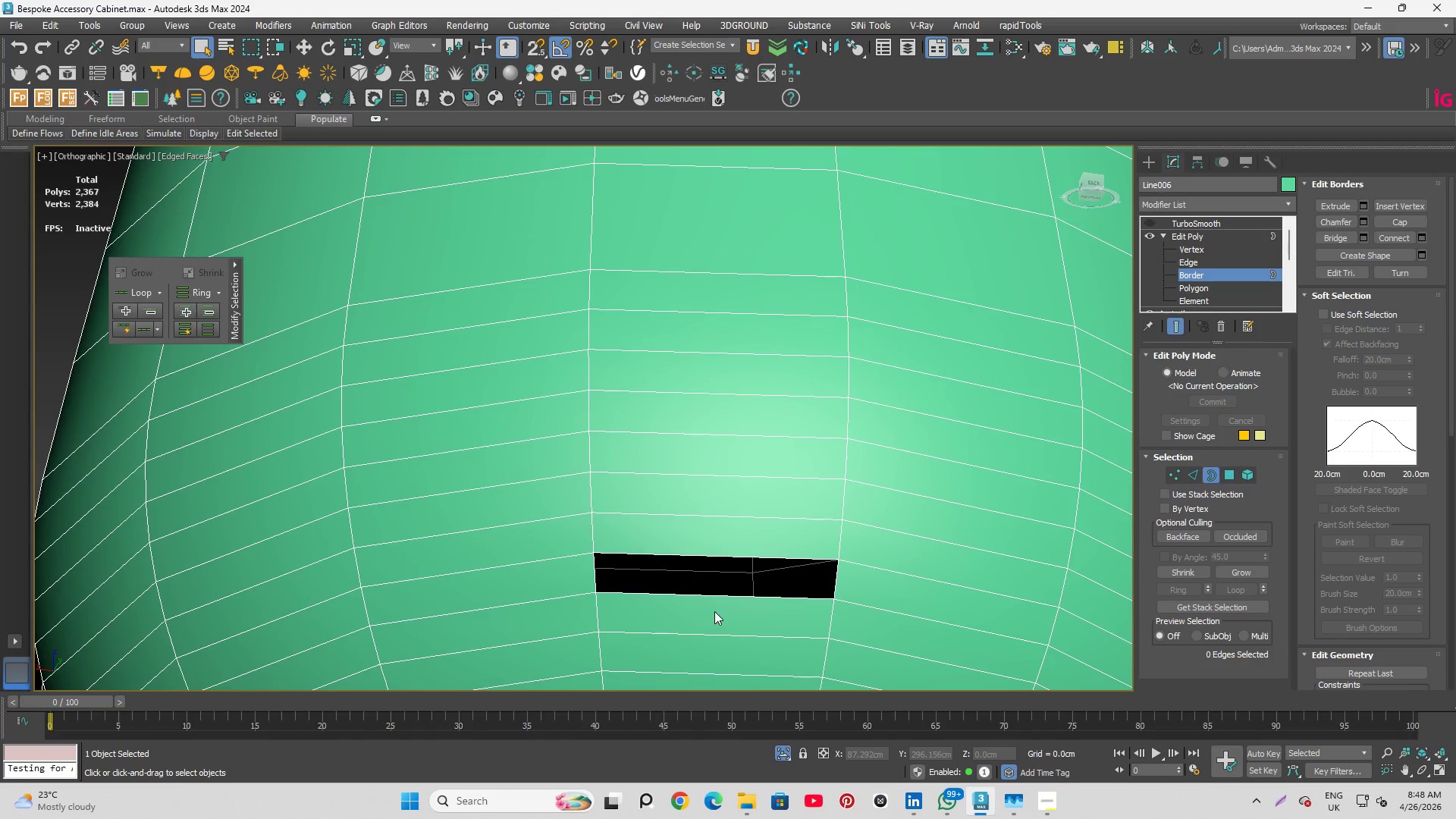 
left_click([716, 598])
 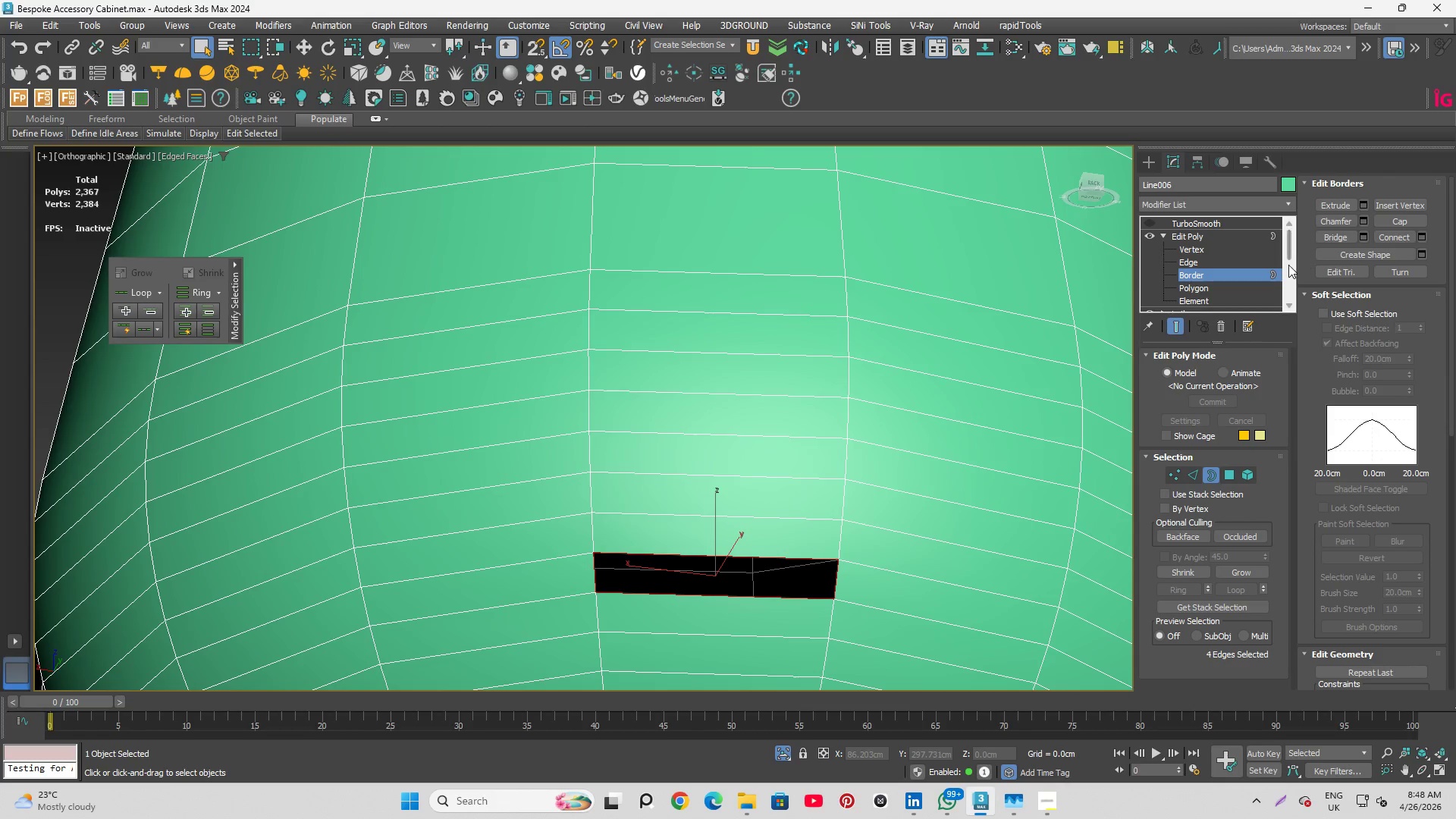 
left_click([1398, 221])
 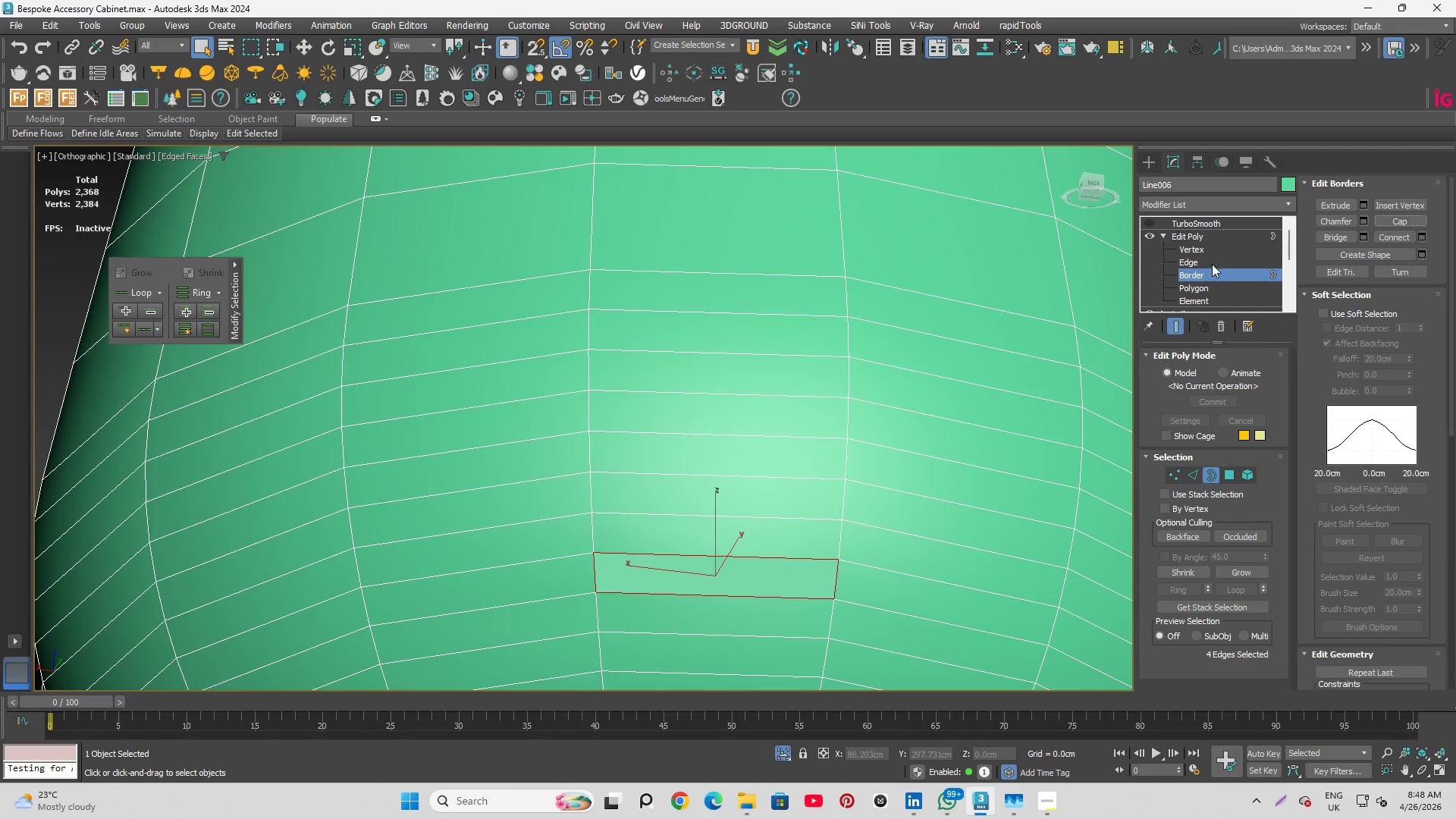 
left_click([1216, 272])
 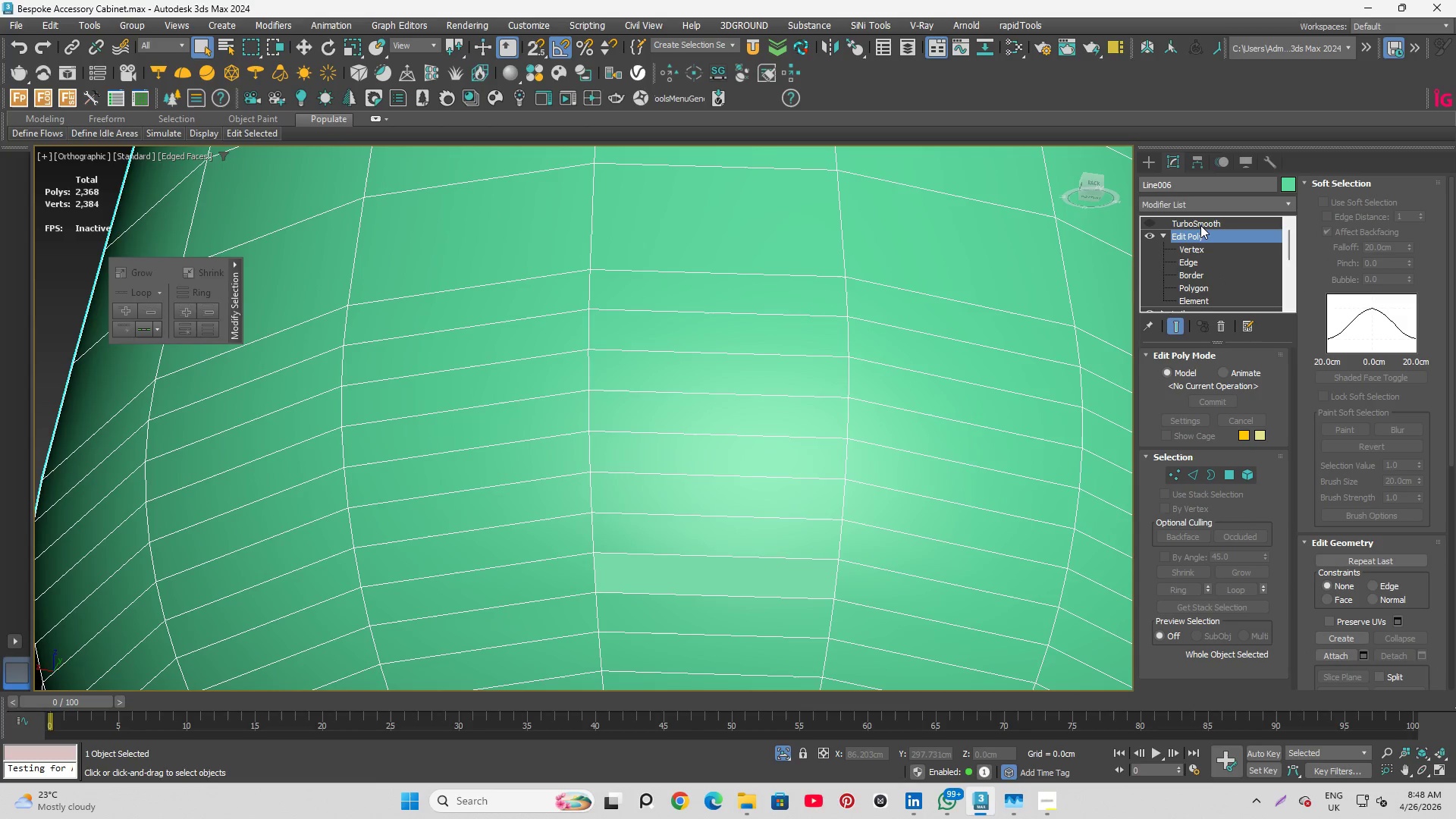 
left_click([1201, 225])
 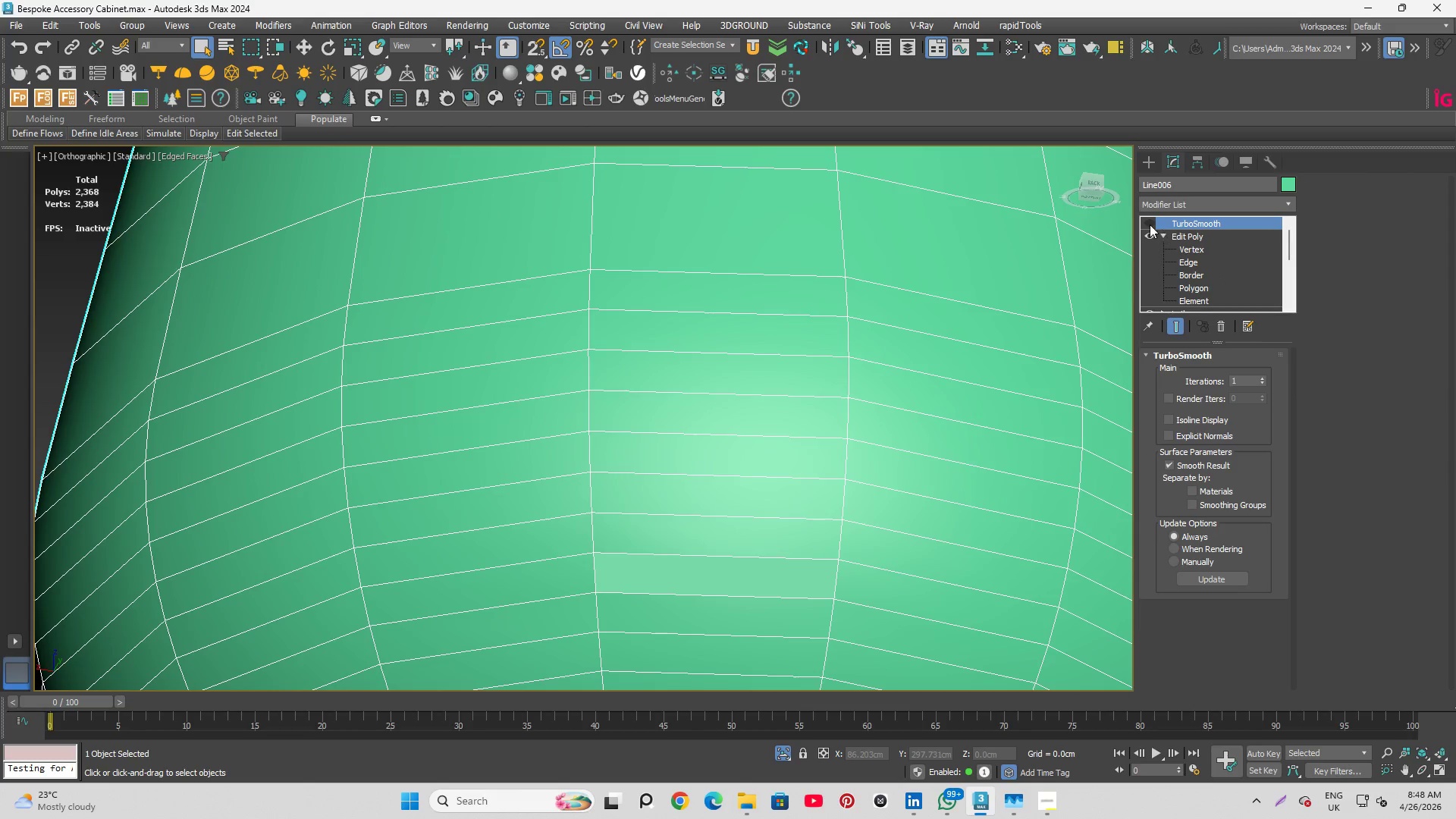 
left_click([1149, 224])
 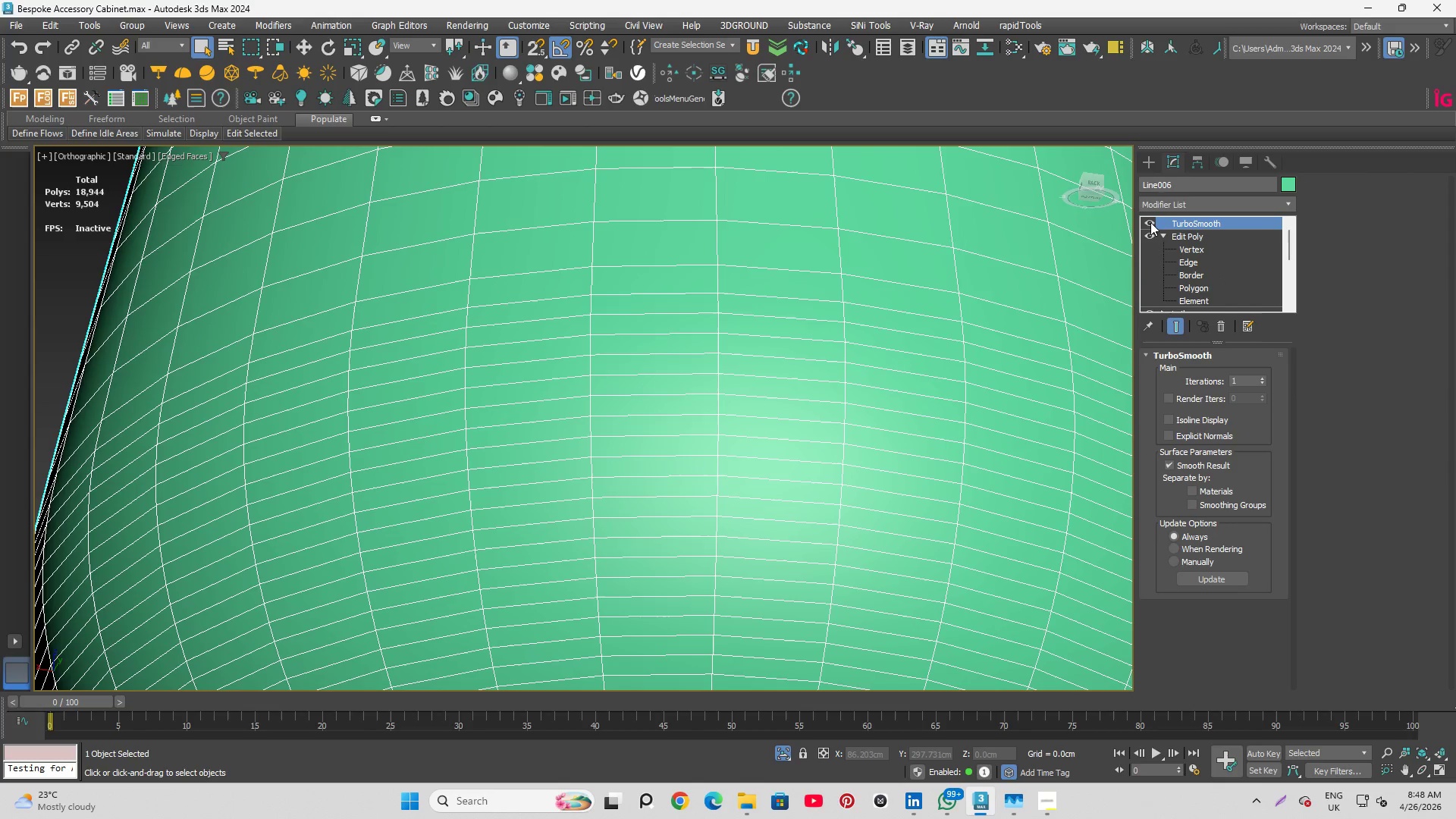 
key(F4)
 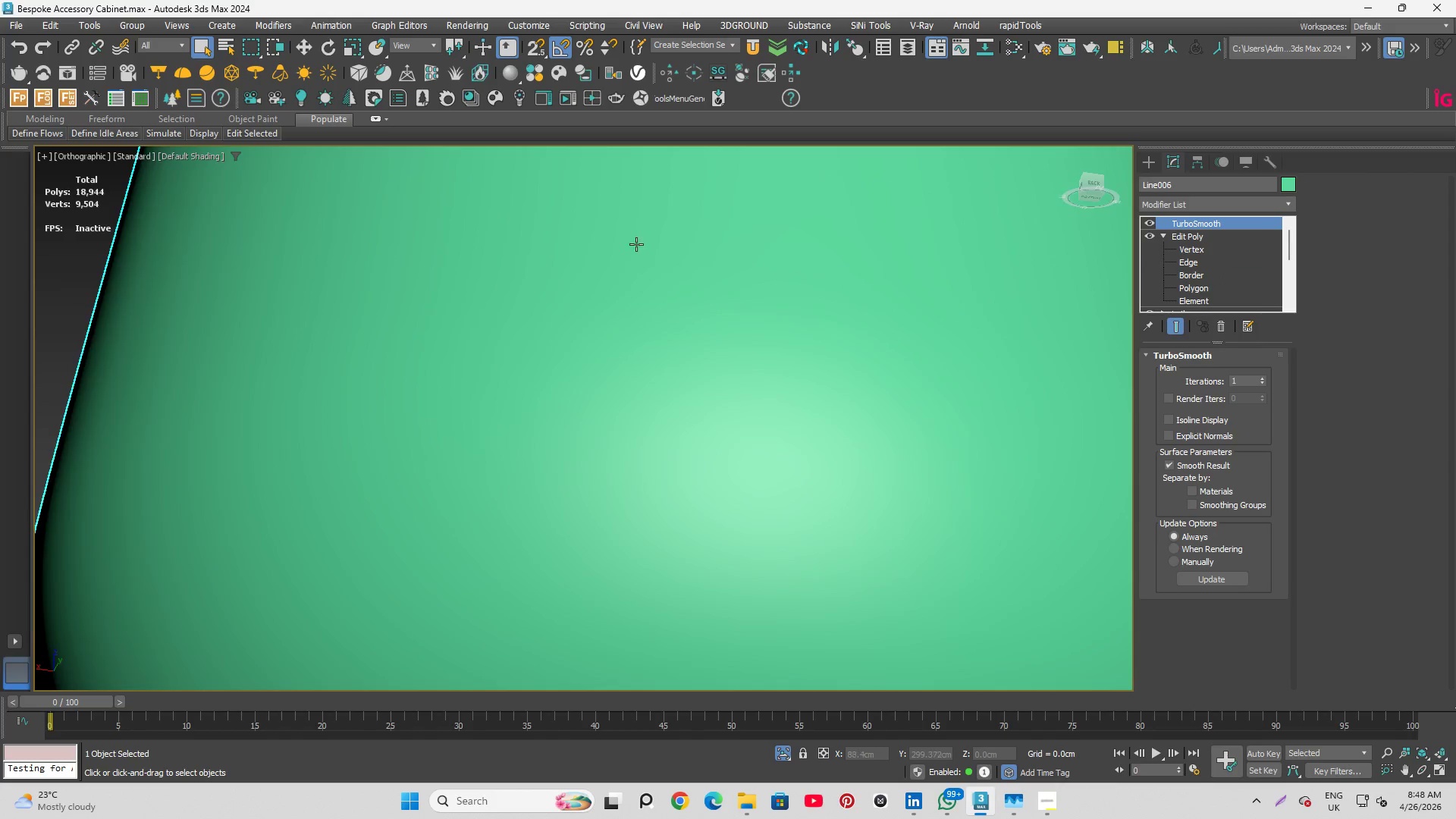 
hold_key(key=AltLeft, duration=1.7)
 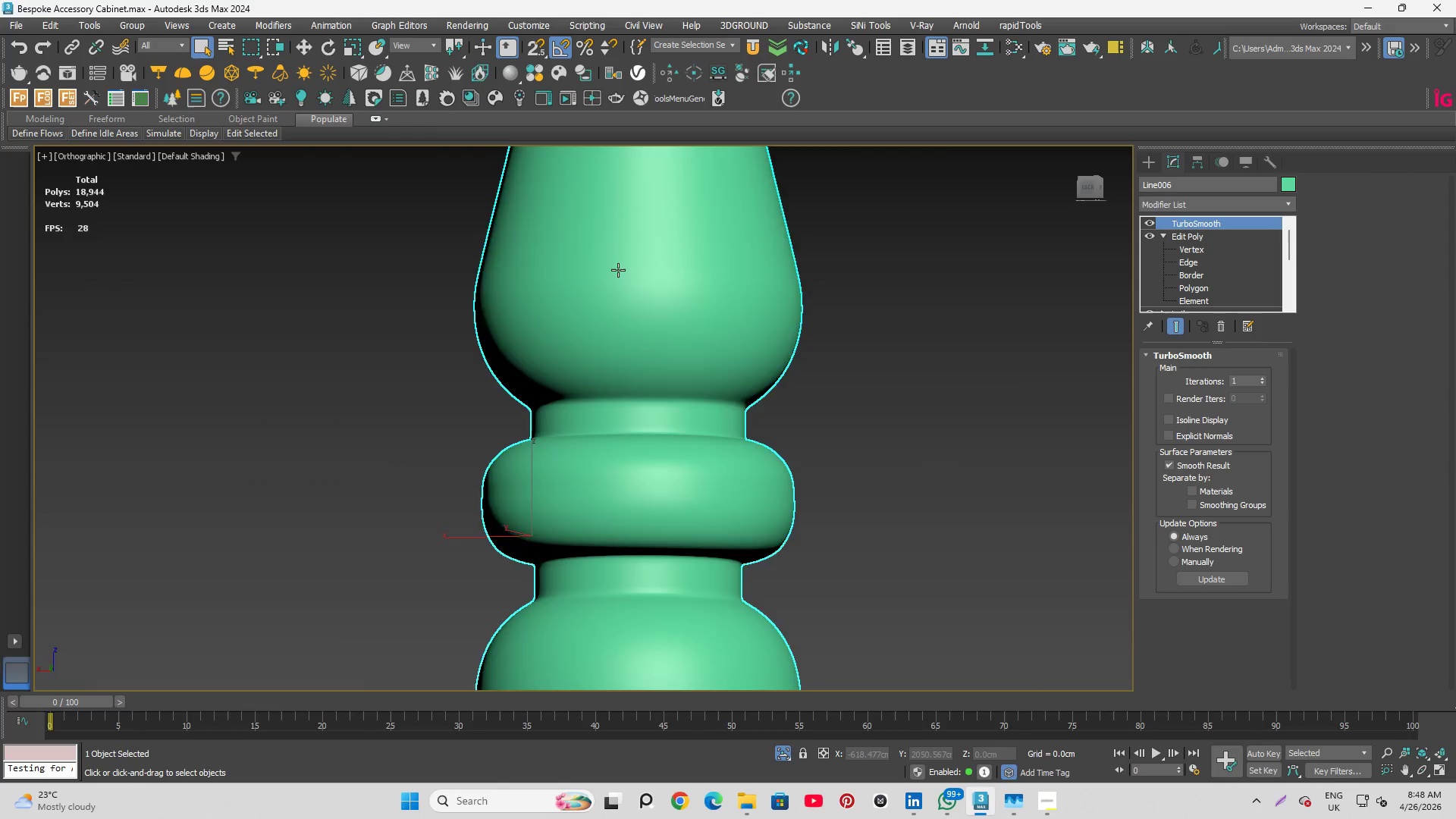 
scroll: coordinate [579, 272], scroll_direction: down, amount: 6.0
 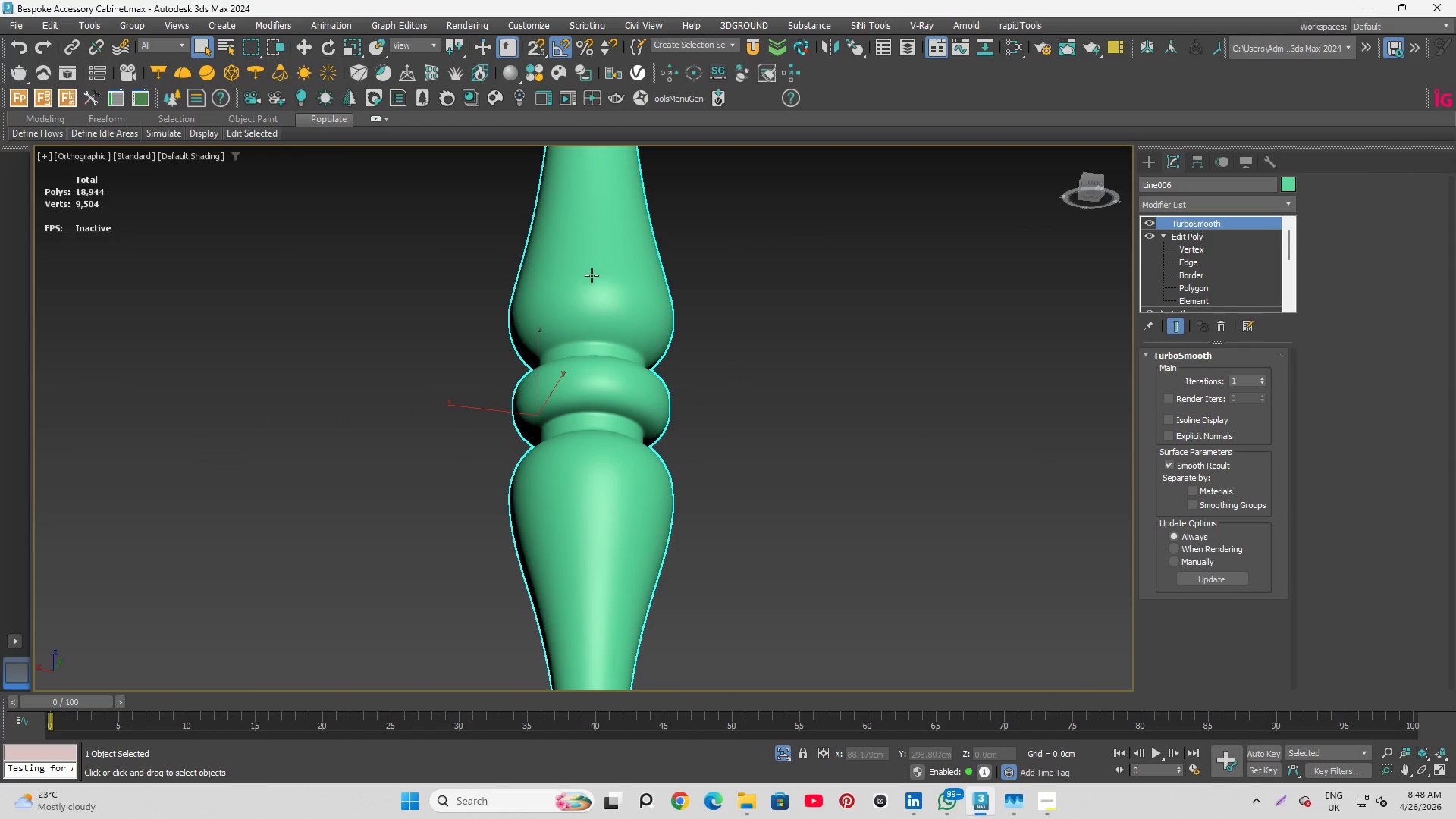 
scroll: coordinate [635, 258], scroll_direction: none, amount: 0.0
 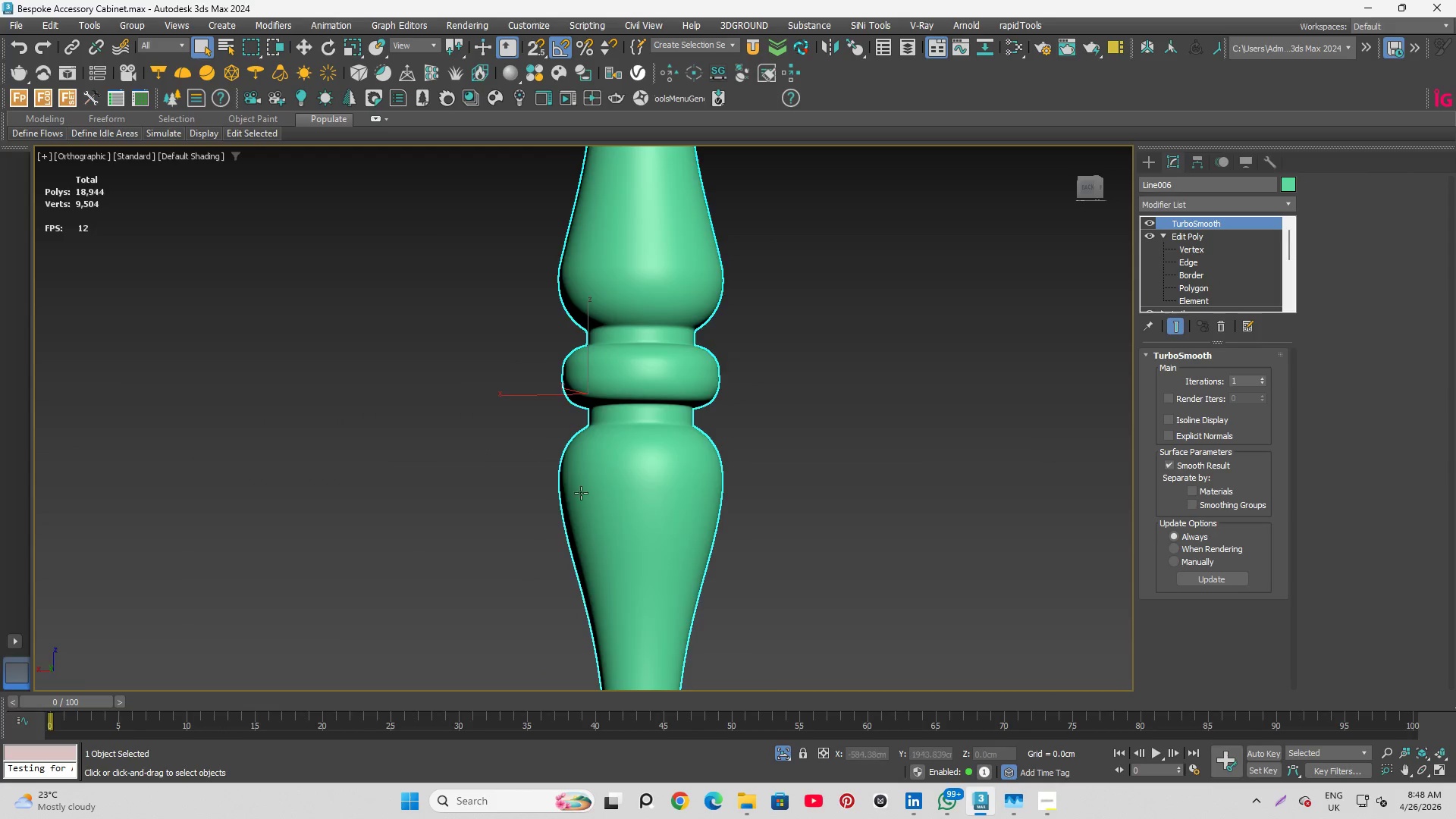 
hold_key(key=AltLeft, duration=0.98)
scroll: coordinate [595, 585], scroll_direction: down, amount: 3.0
 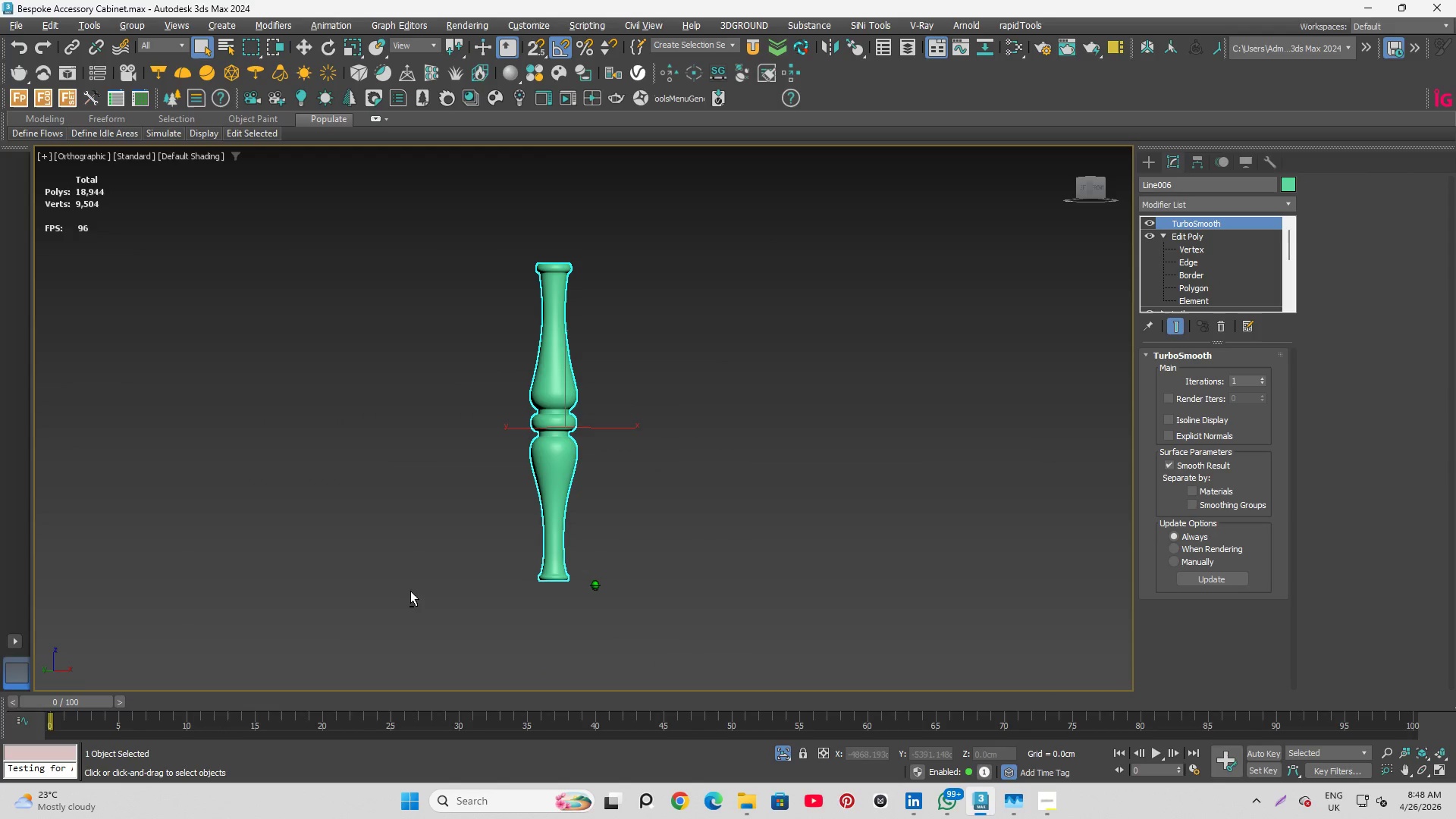 
left_click([784, 751])
 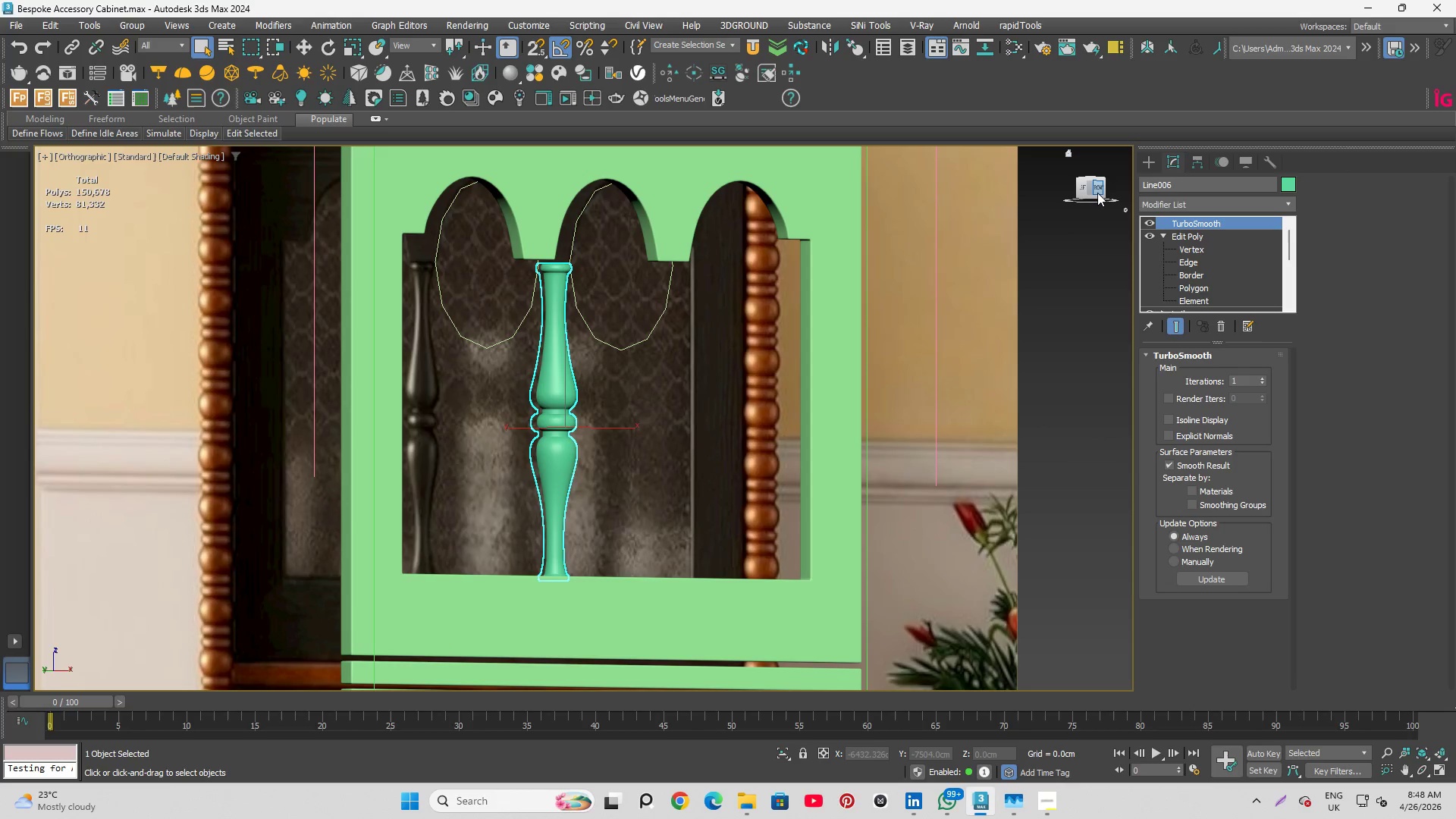 
left_click([1100, 187])
 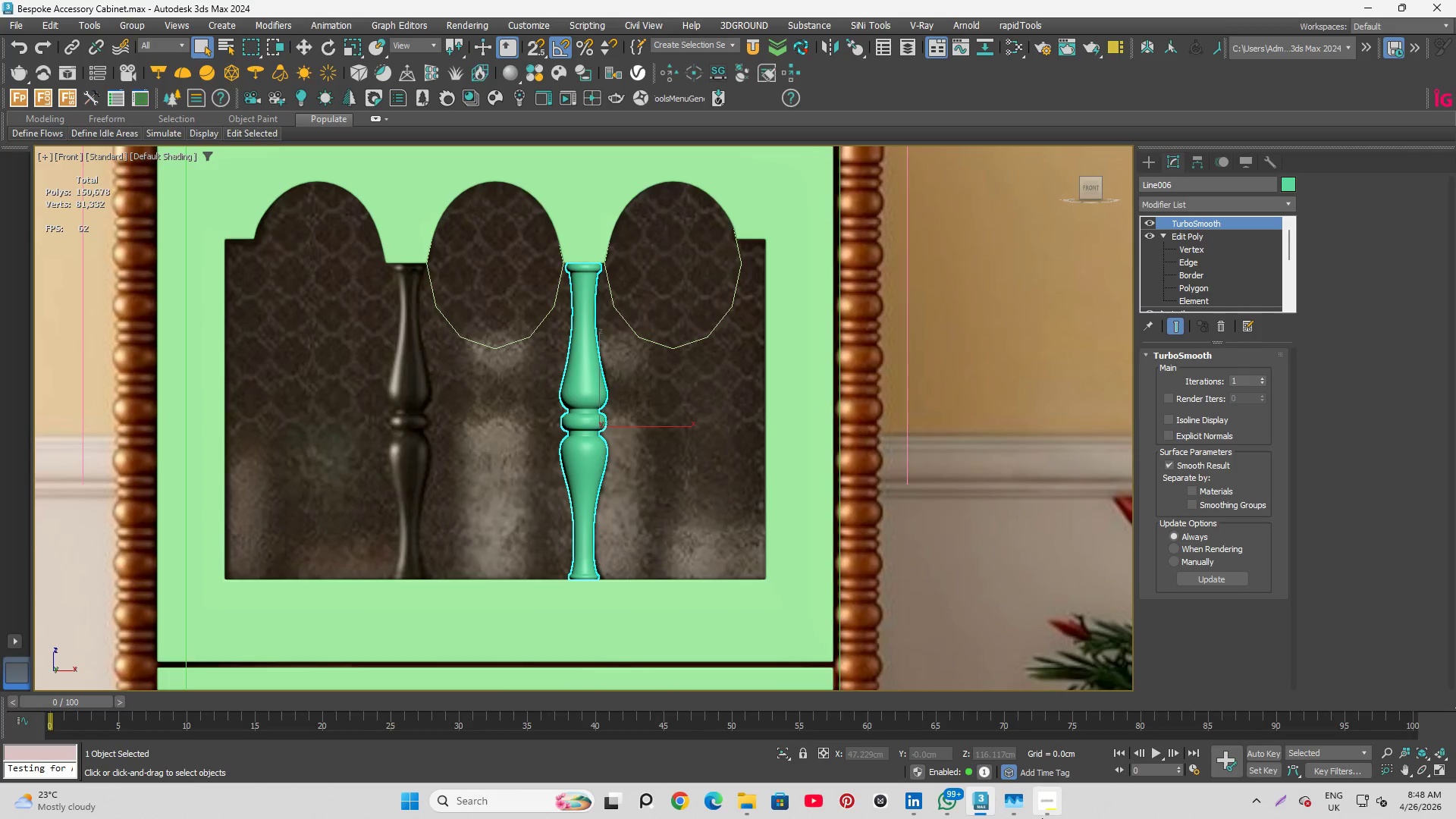 
left_click([1046, 816])